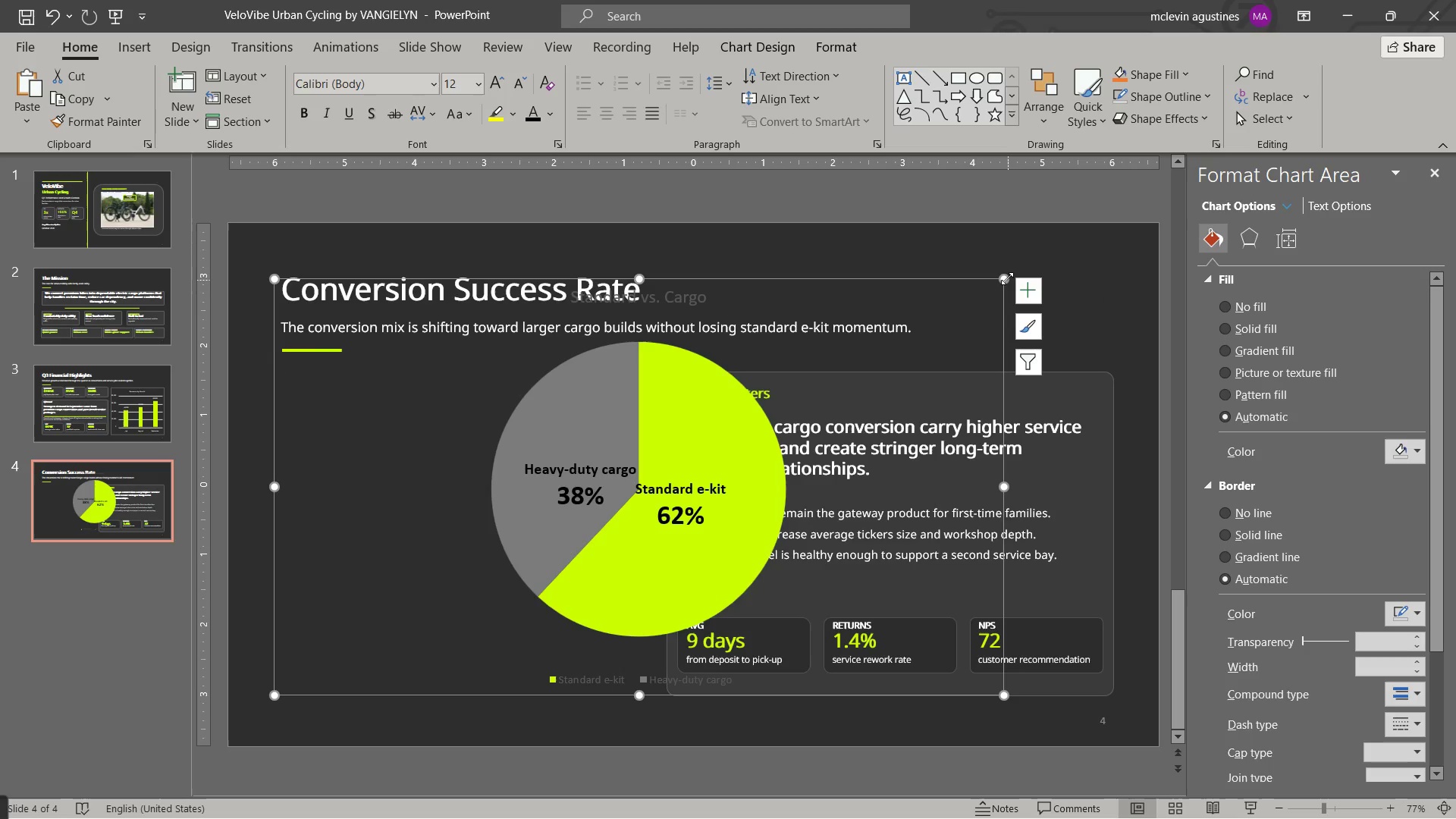 
left_click_drag(start_coordinate=[1006, 278], to_coordinate=[646, 369])
 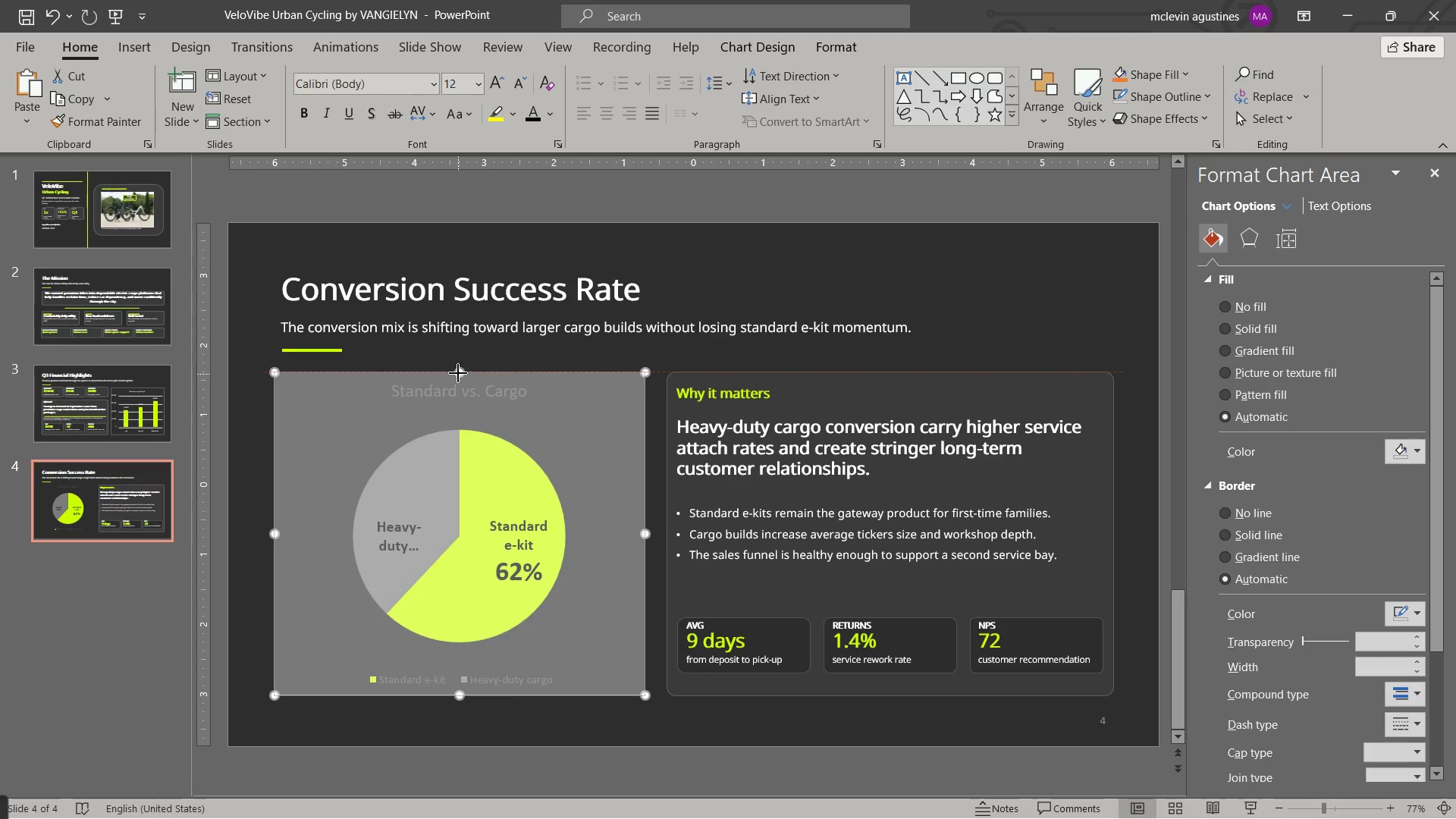 
wait(6.97)
 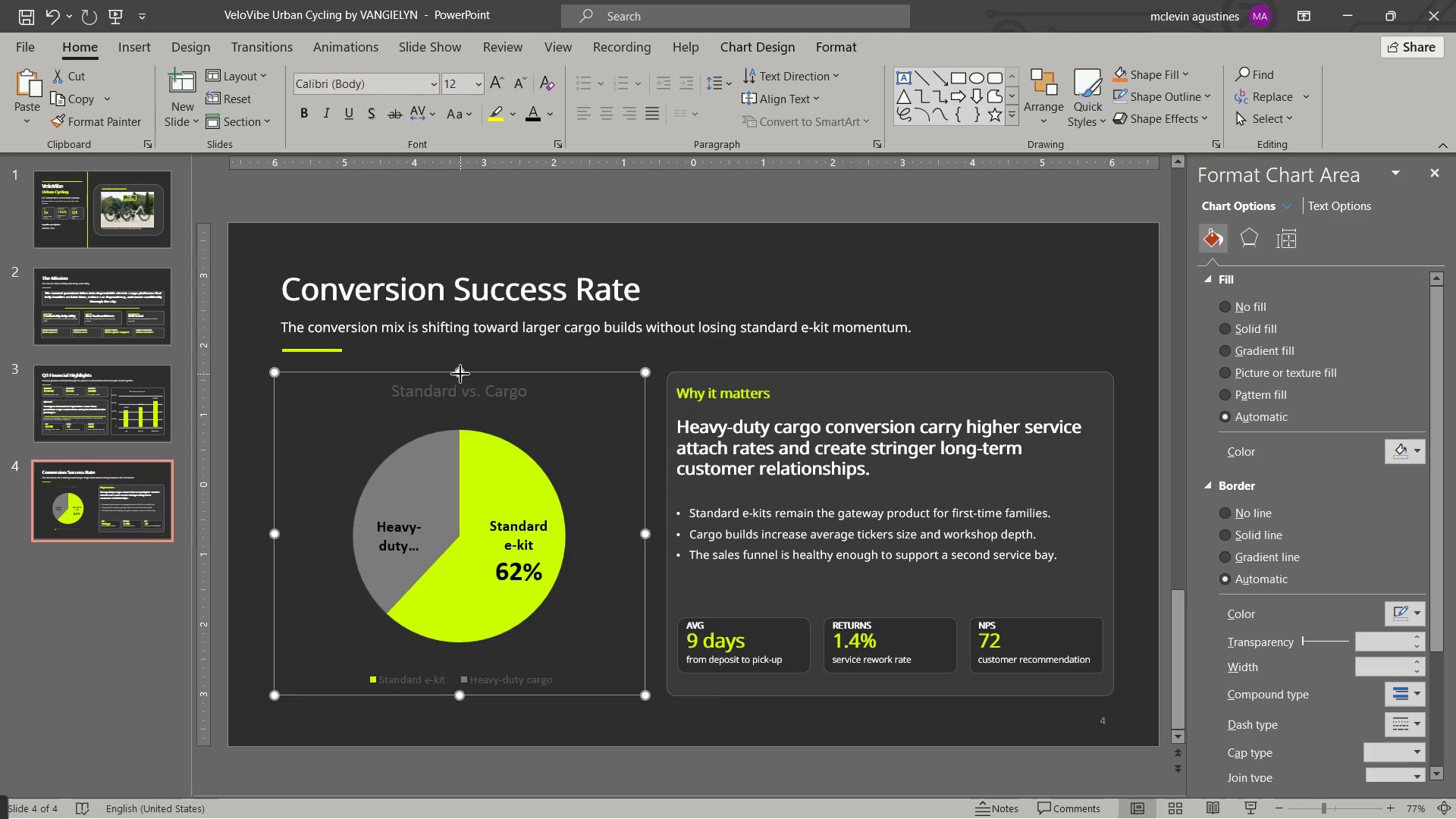 
left_click([483, 386])
 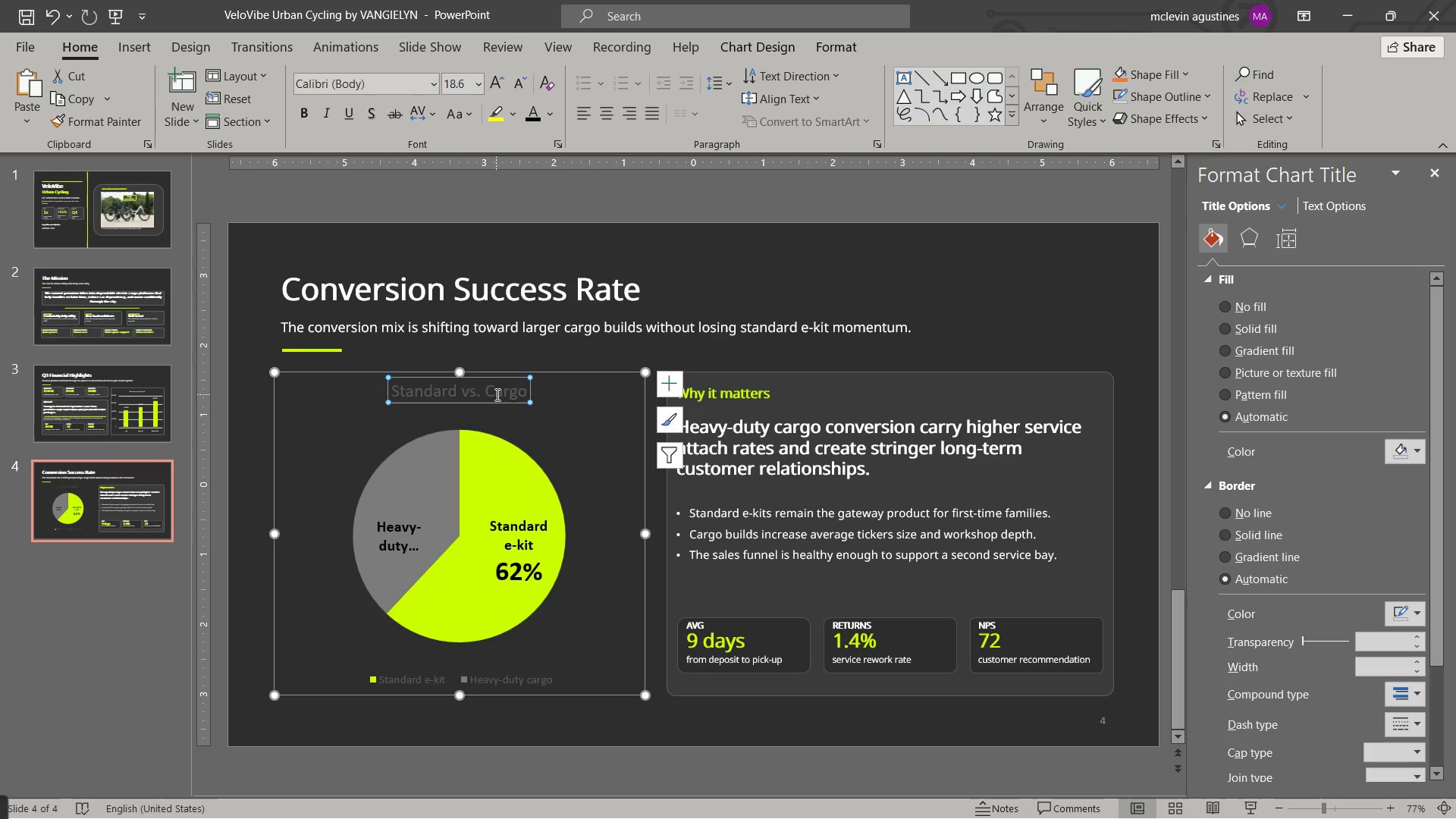 
left_click_drag(start_coordinate=[504, 401], to_coordinate=[613, 427])
 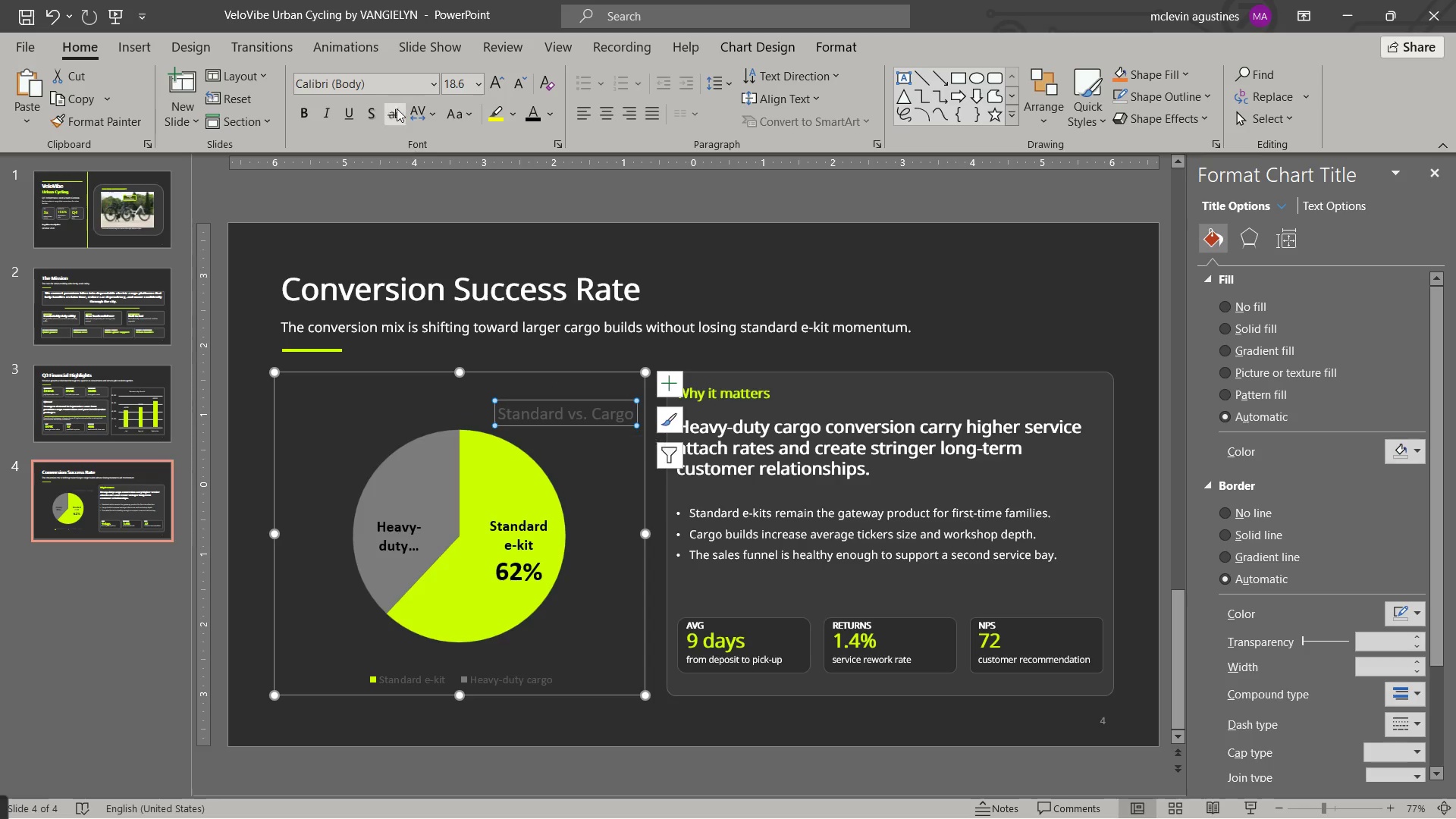 
left_click([538, 123])
 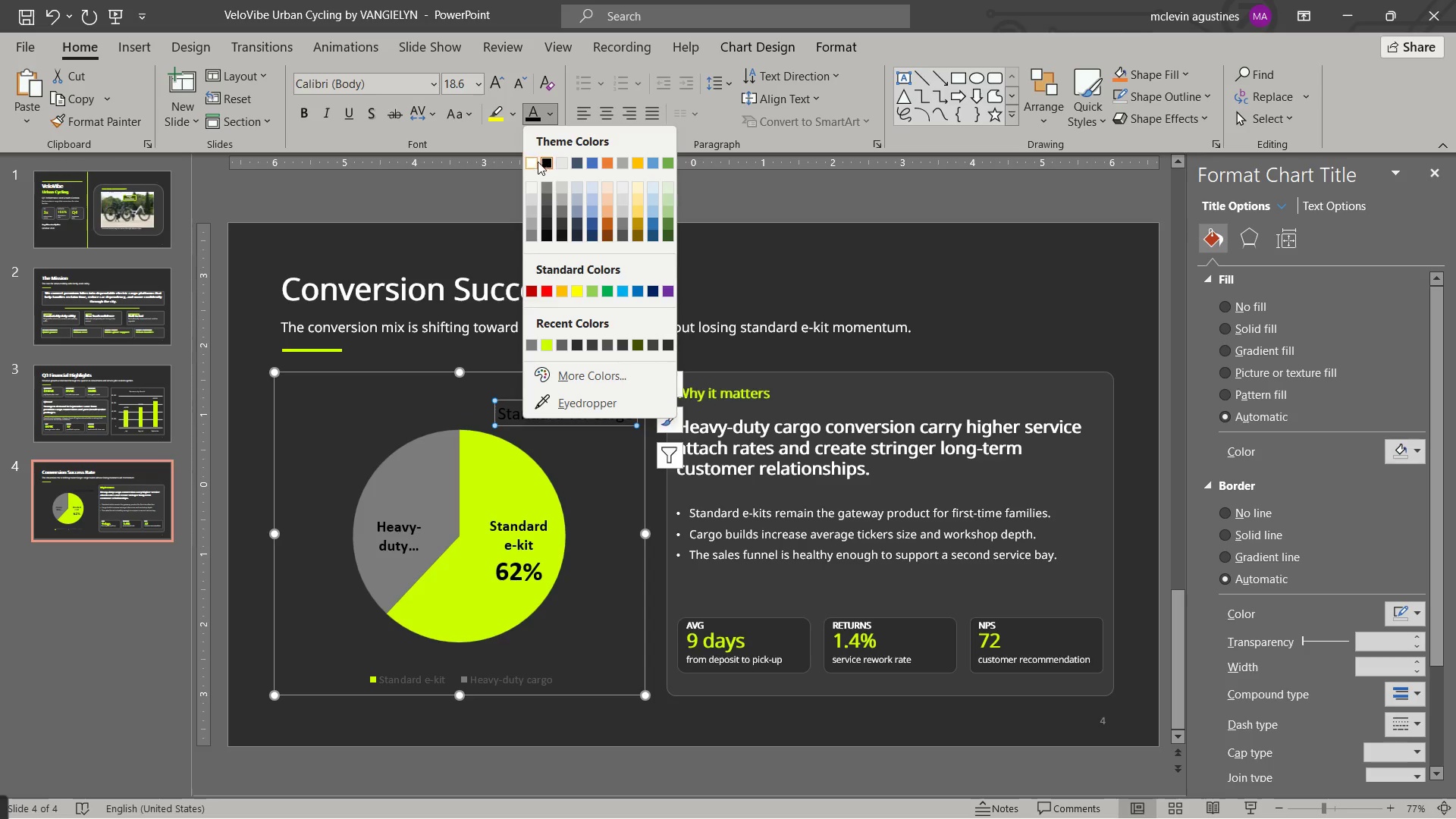 
left_click([535, 162])
 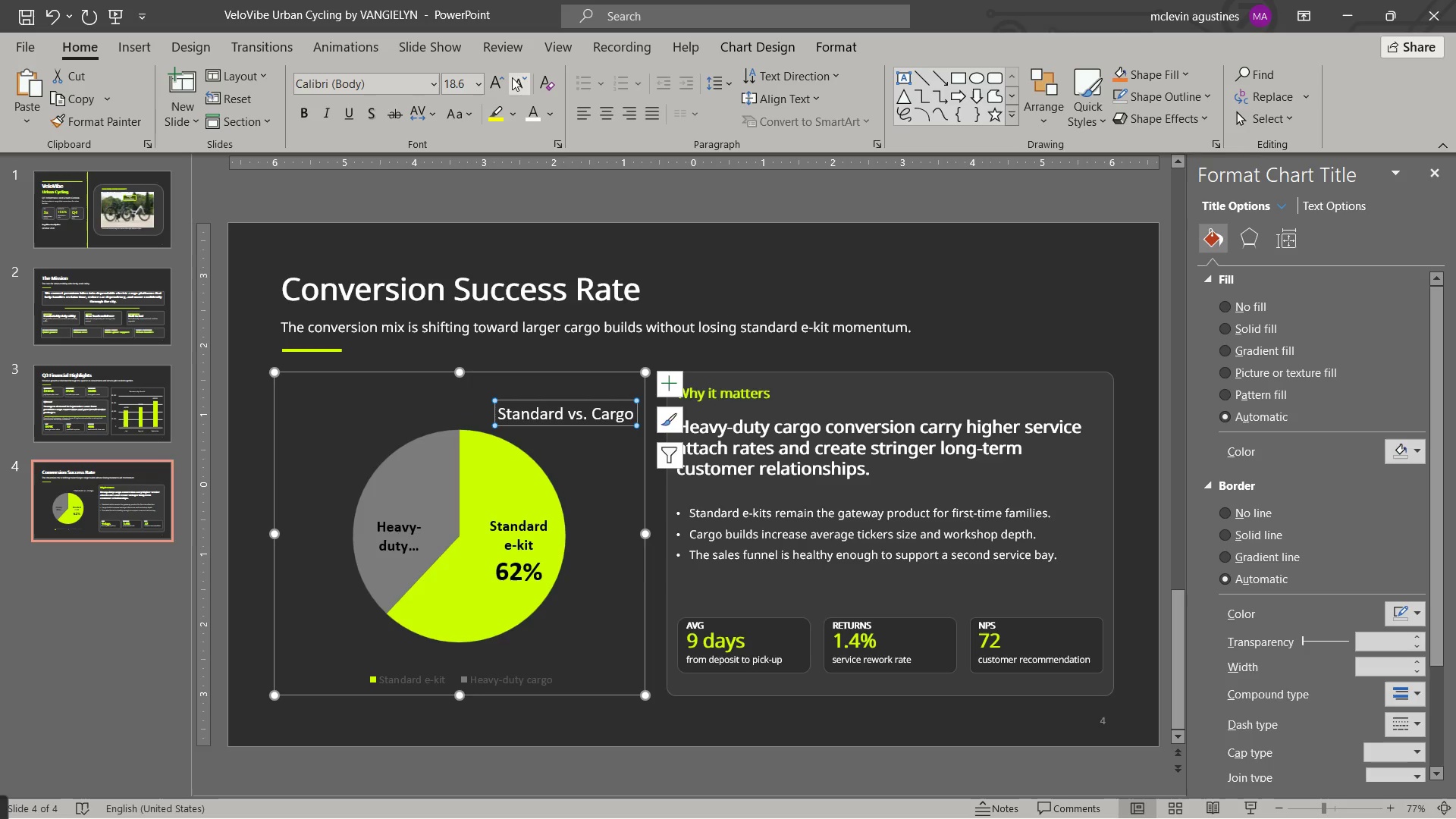 
left_click([522, 77])
 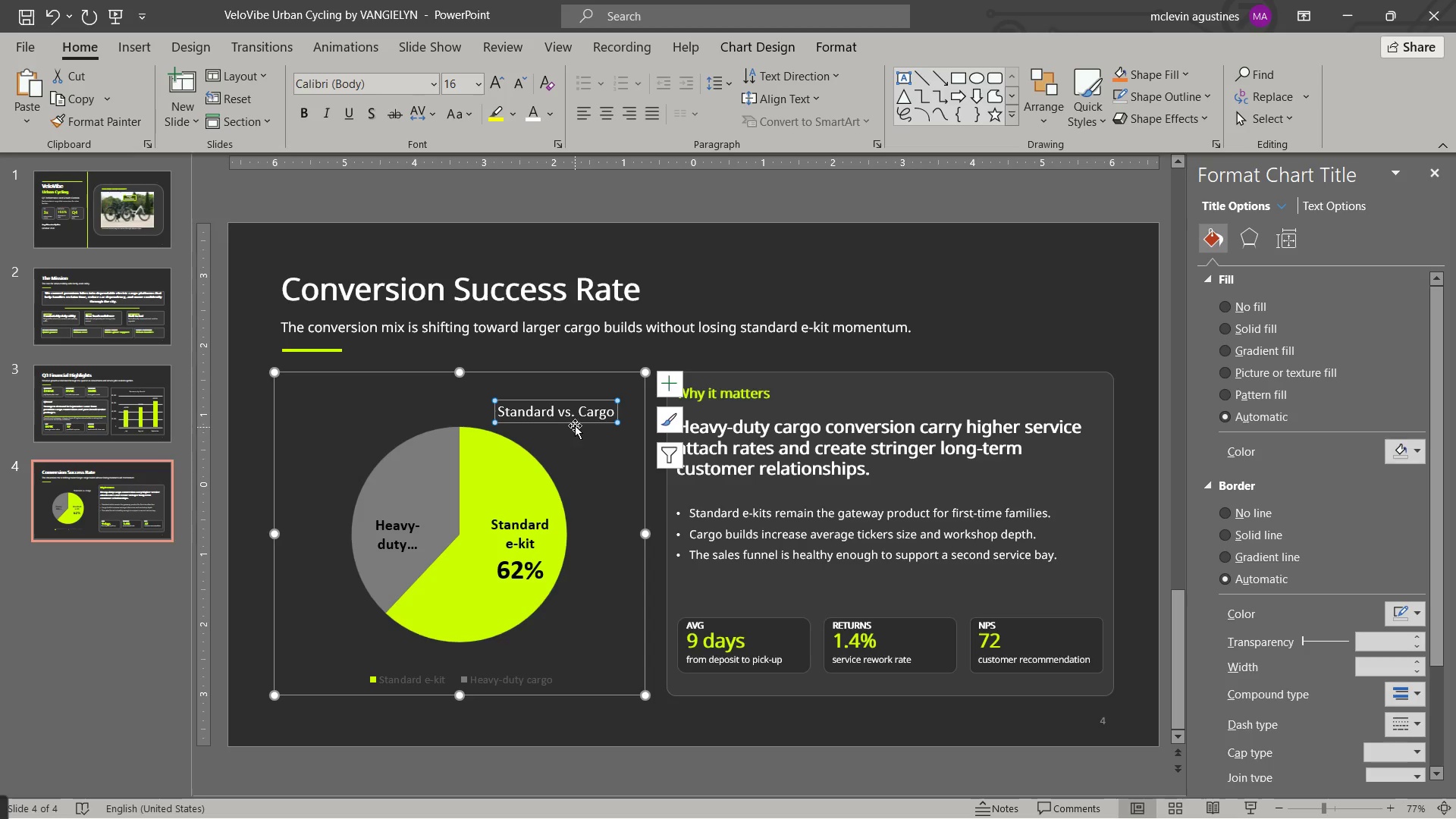 
left_click_drag(start_coordinate=[575, 422], to_coordinate=[592, 425])
 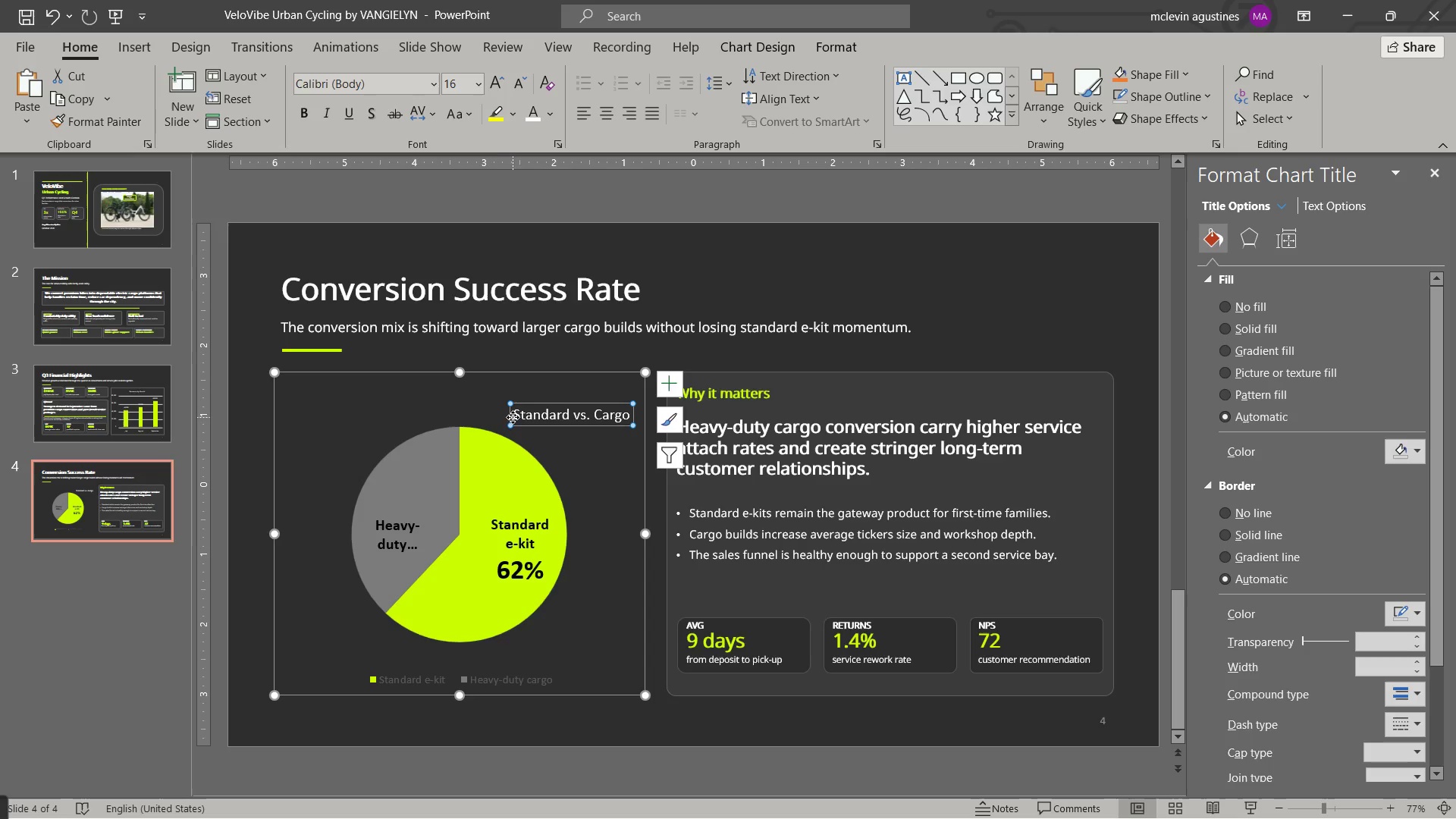 
wait(5.23)
 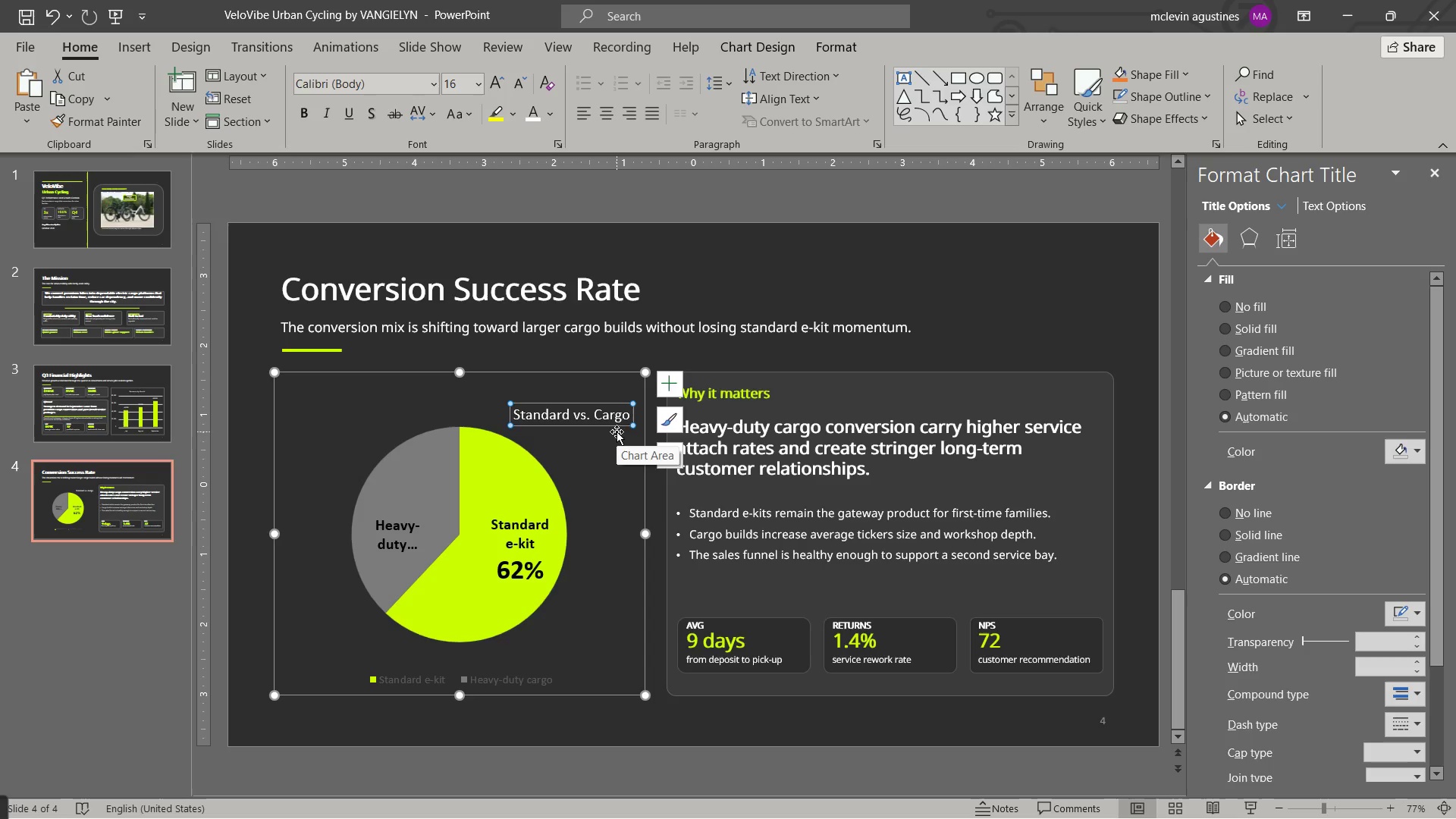 
left_click_drag(start_coordinate=[563, 426], to_coordinate=[569, 404])
 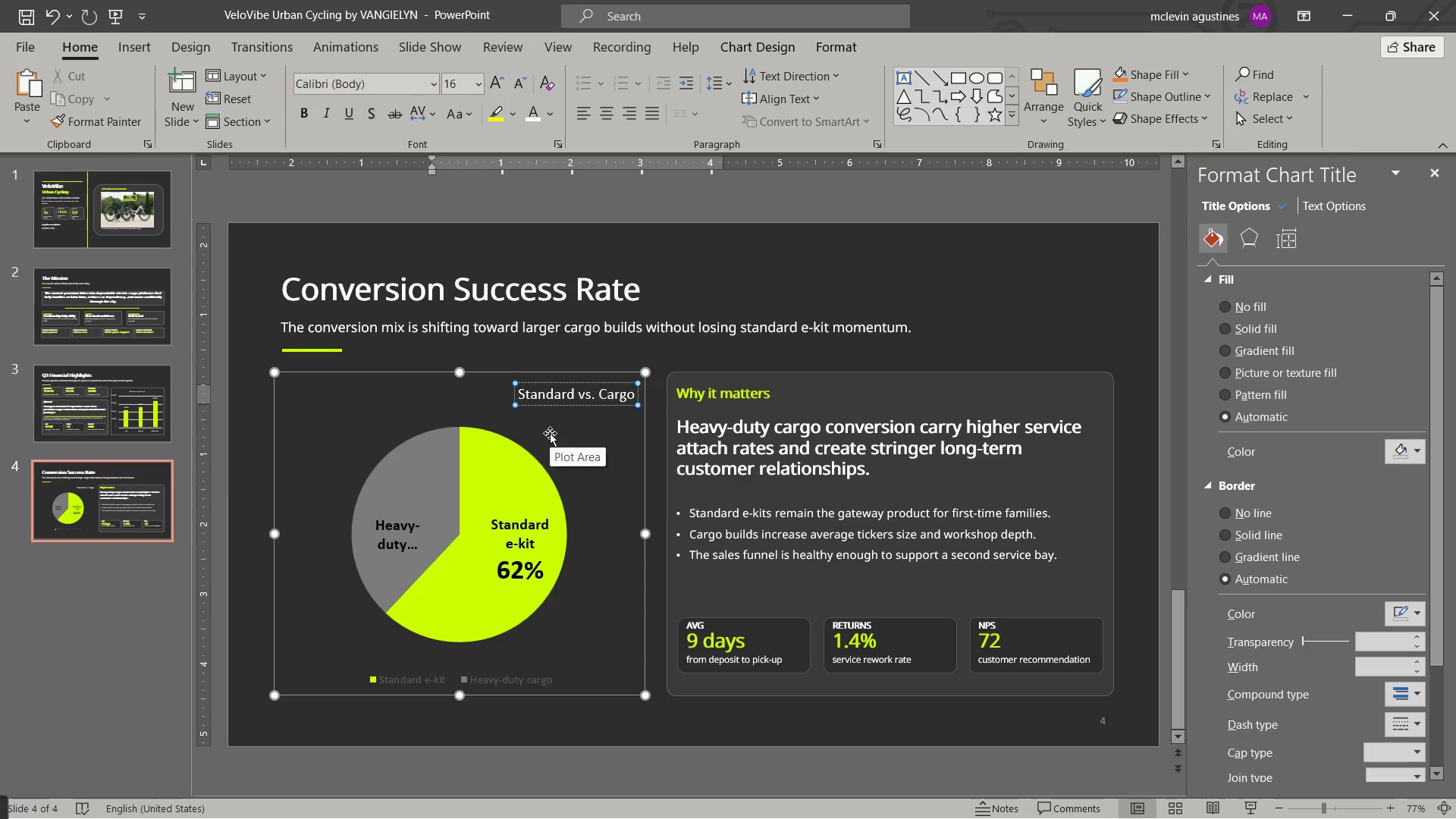 
key(Numpad6)
 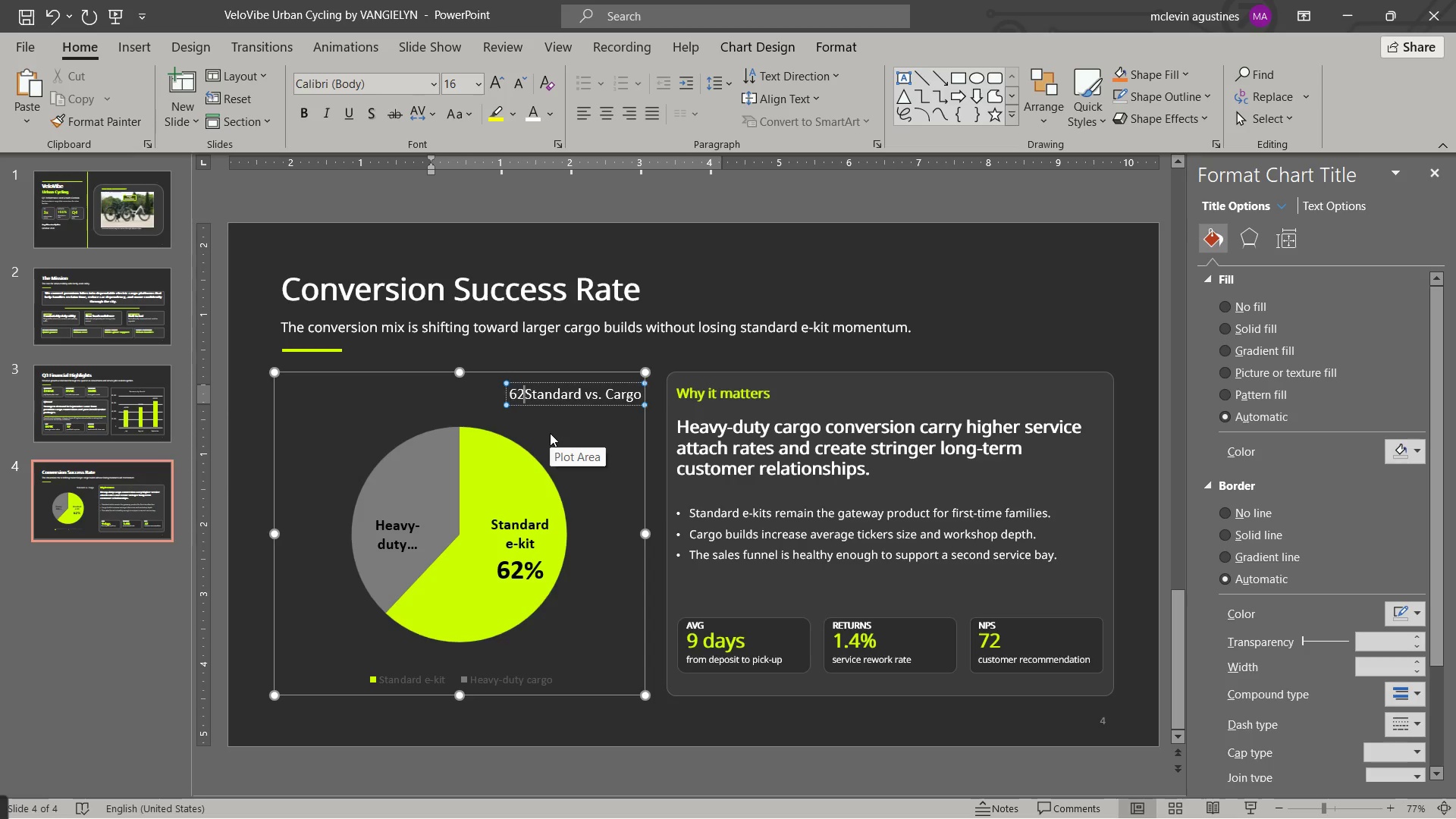 
key(Numpad2)
 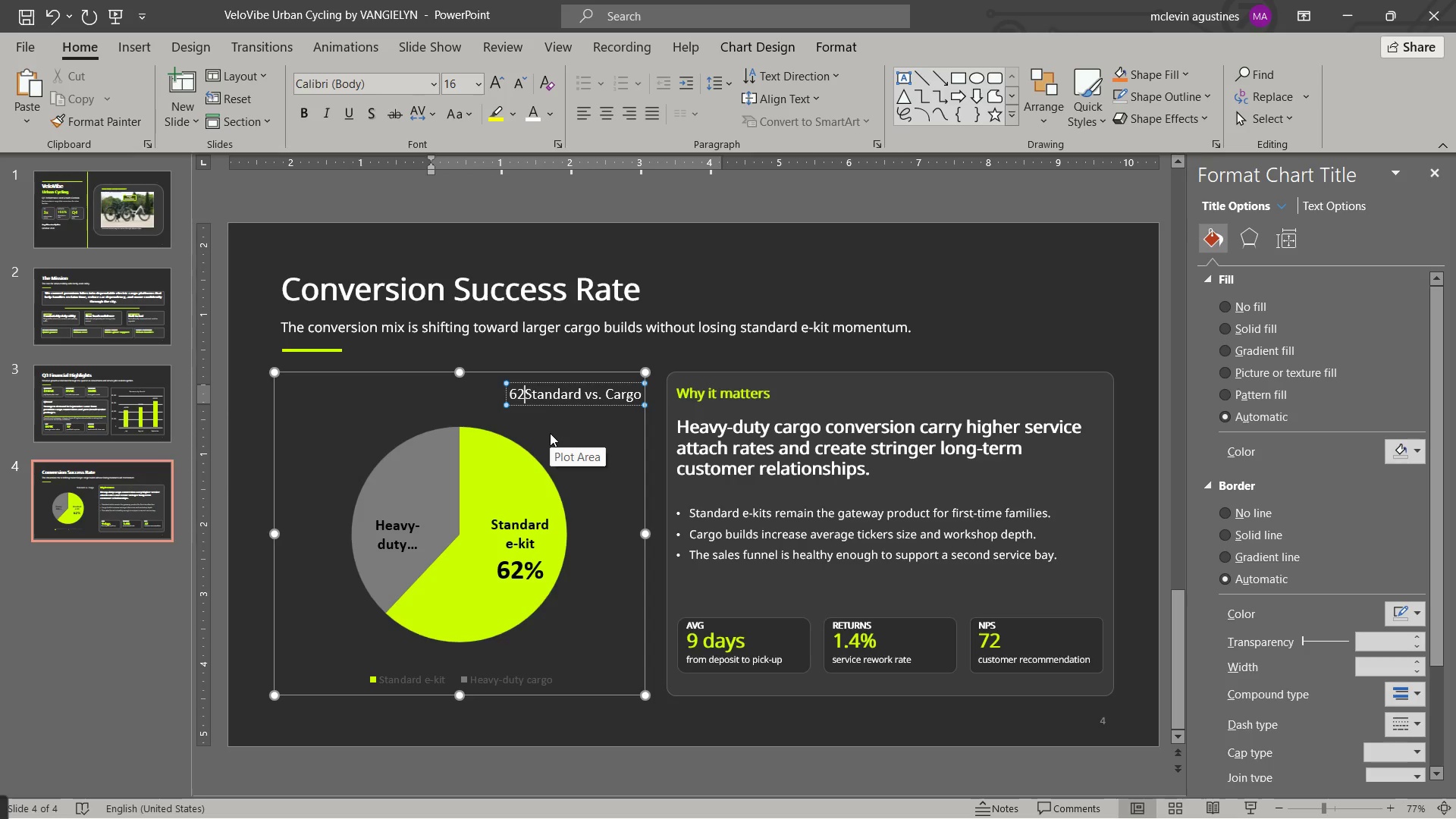 
key(Shift+5)
 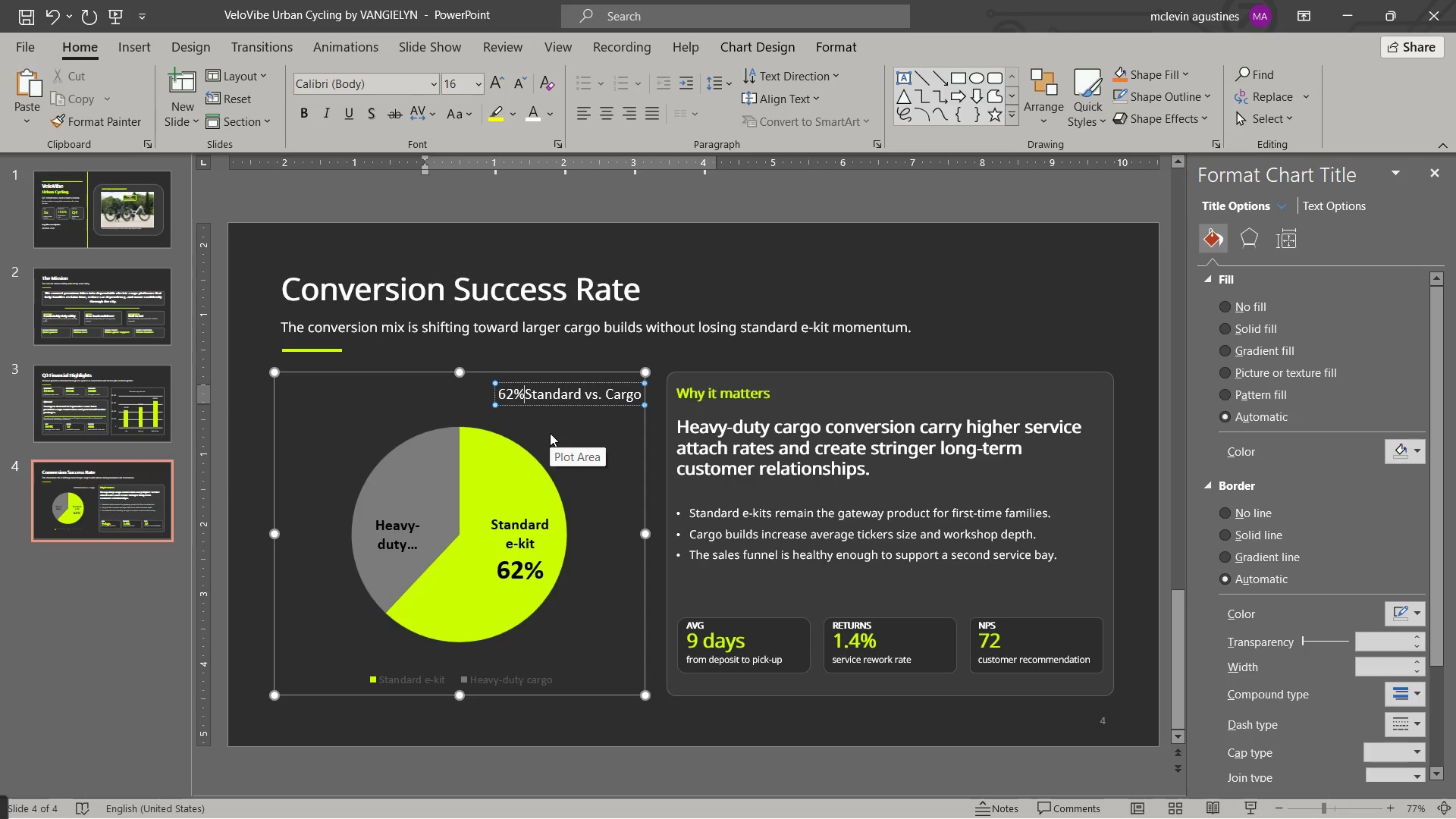 
key(NumpadDivide)
 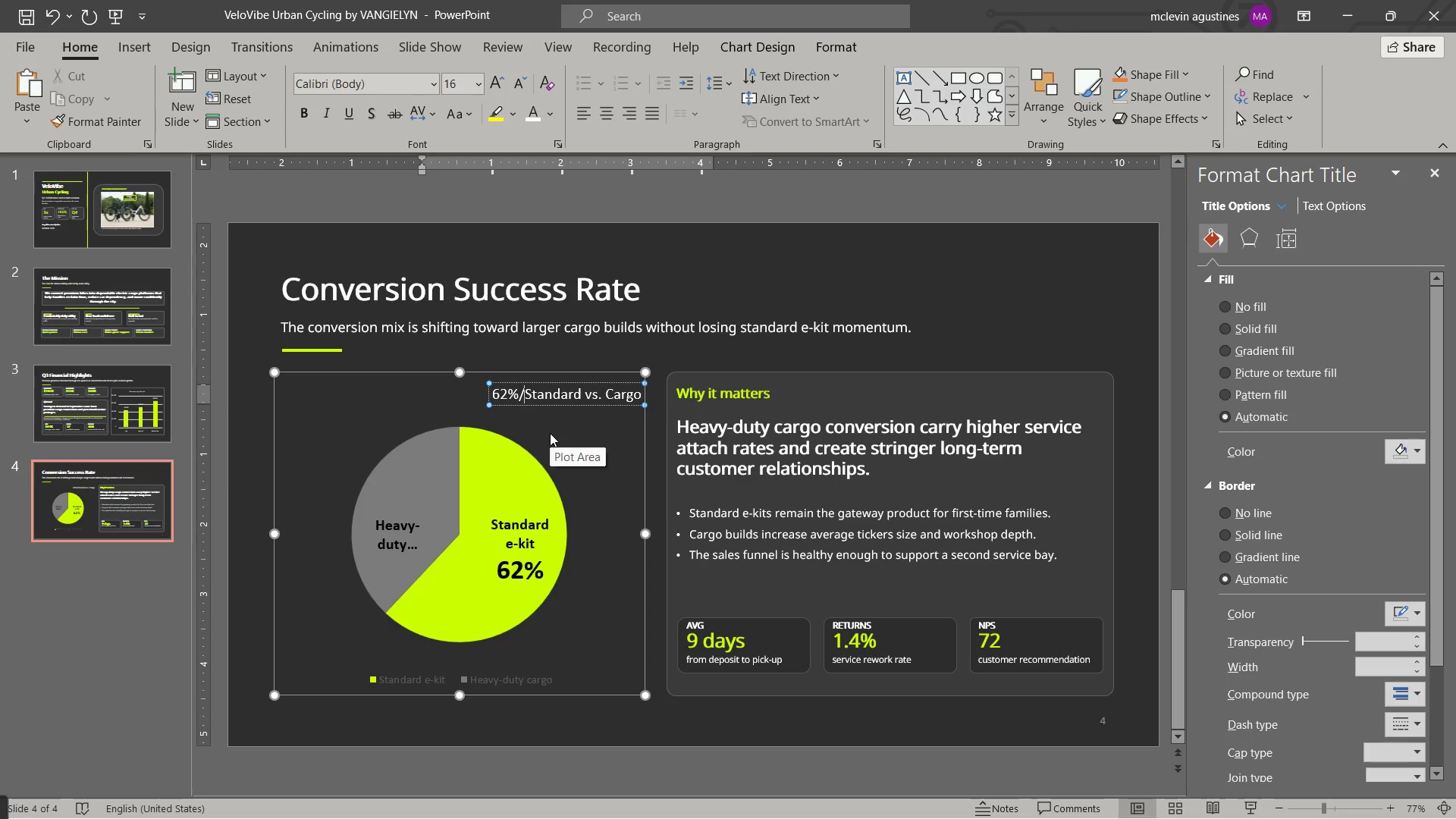 
key(Numpad3)
 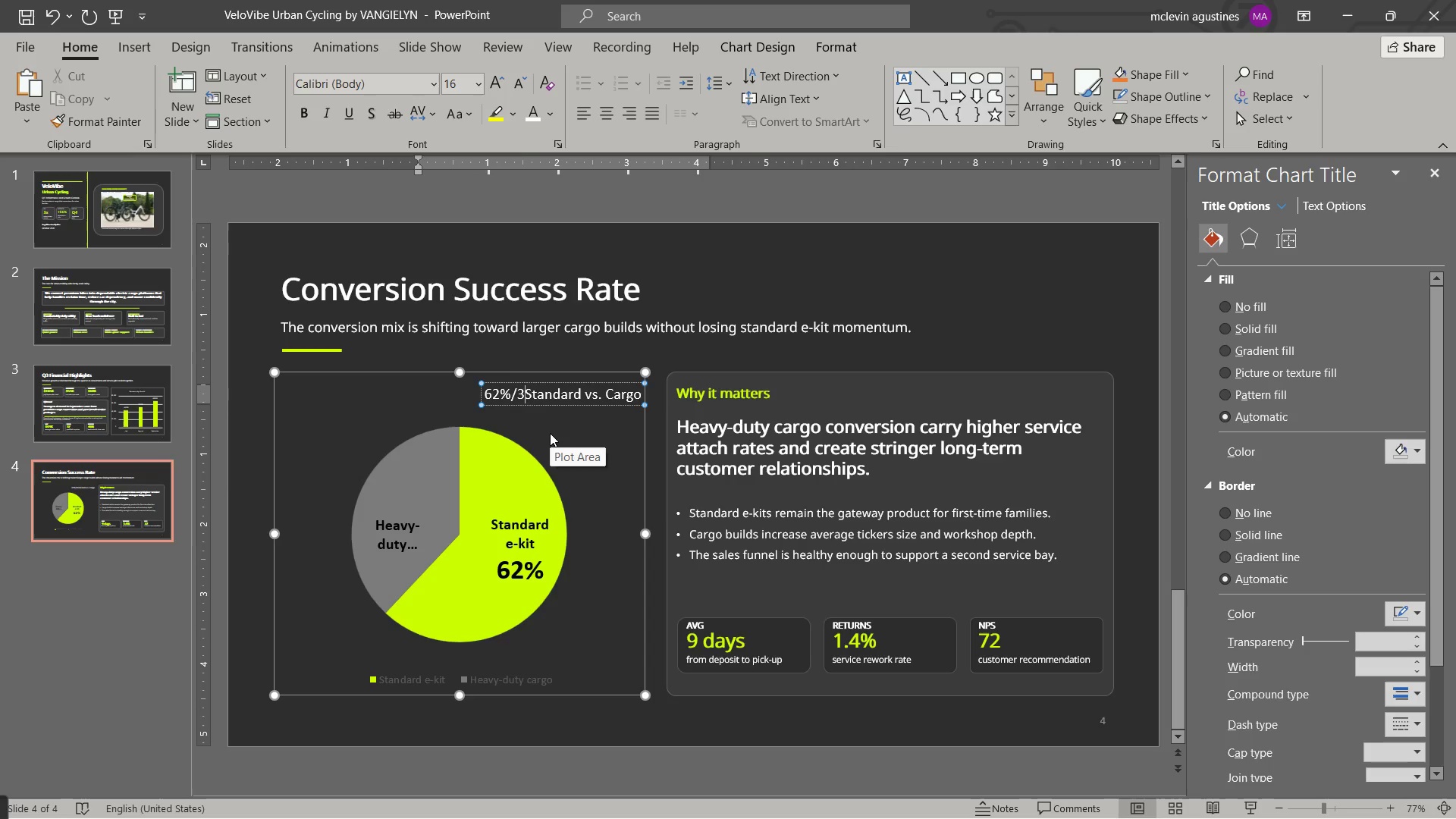 
key(Numpad8)
 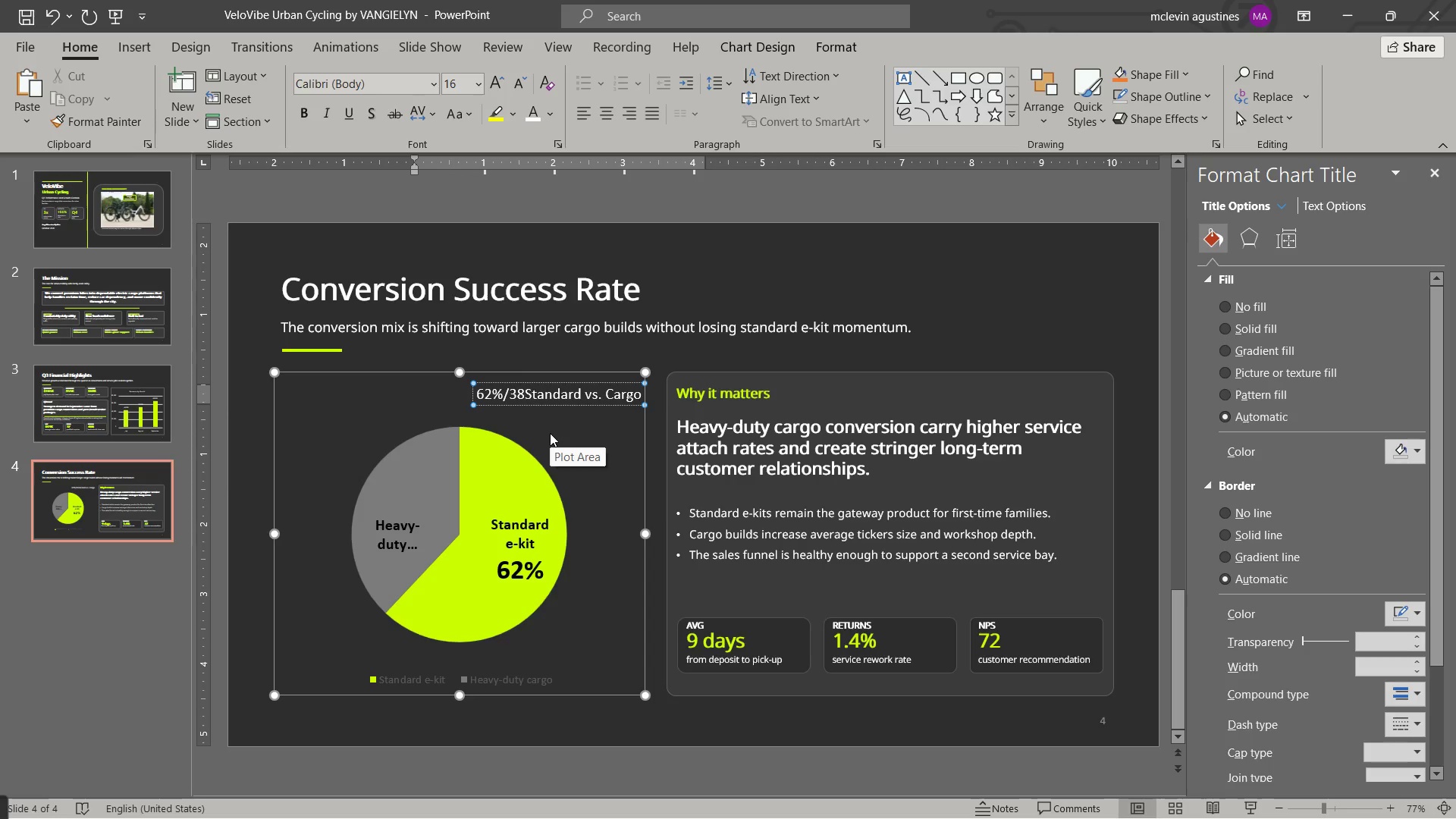 
key(Shift+5)
 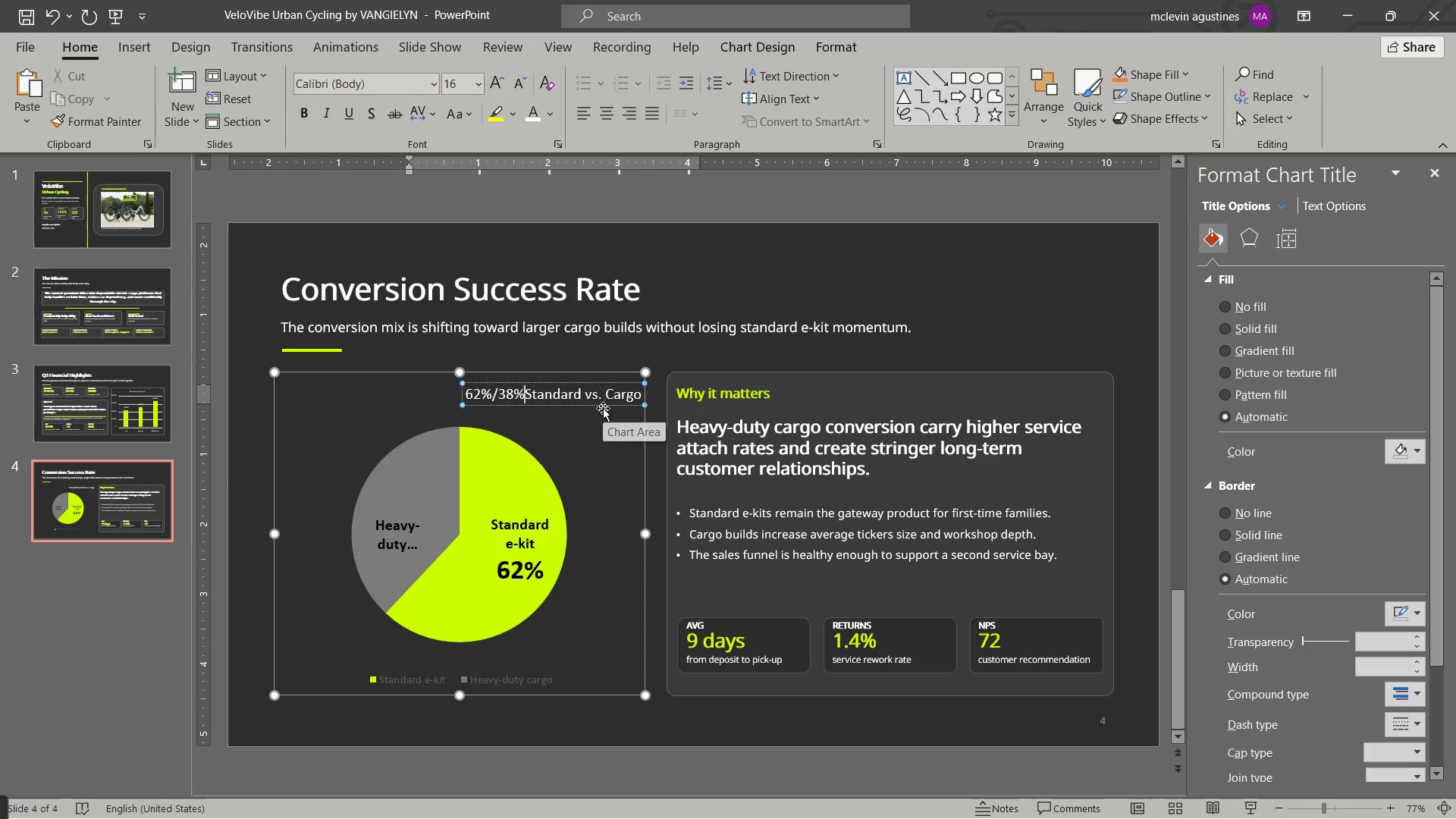 
key(Shift+Enter)
 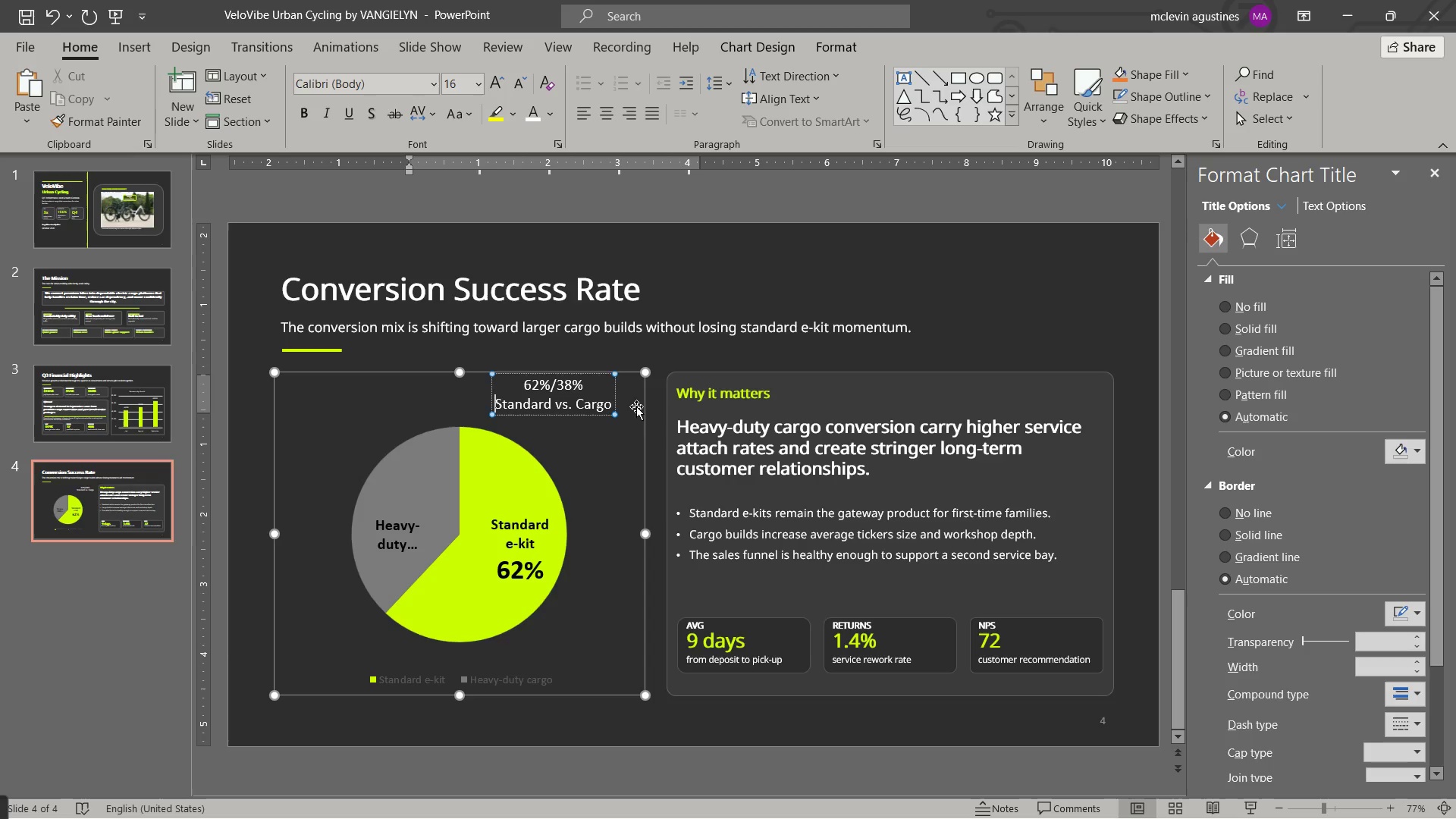 
key(Control+R)
 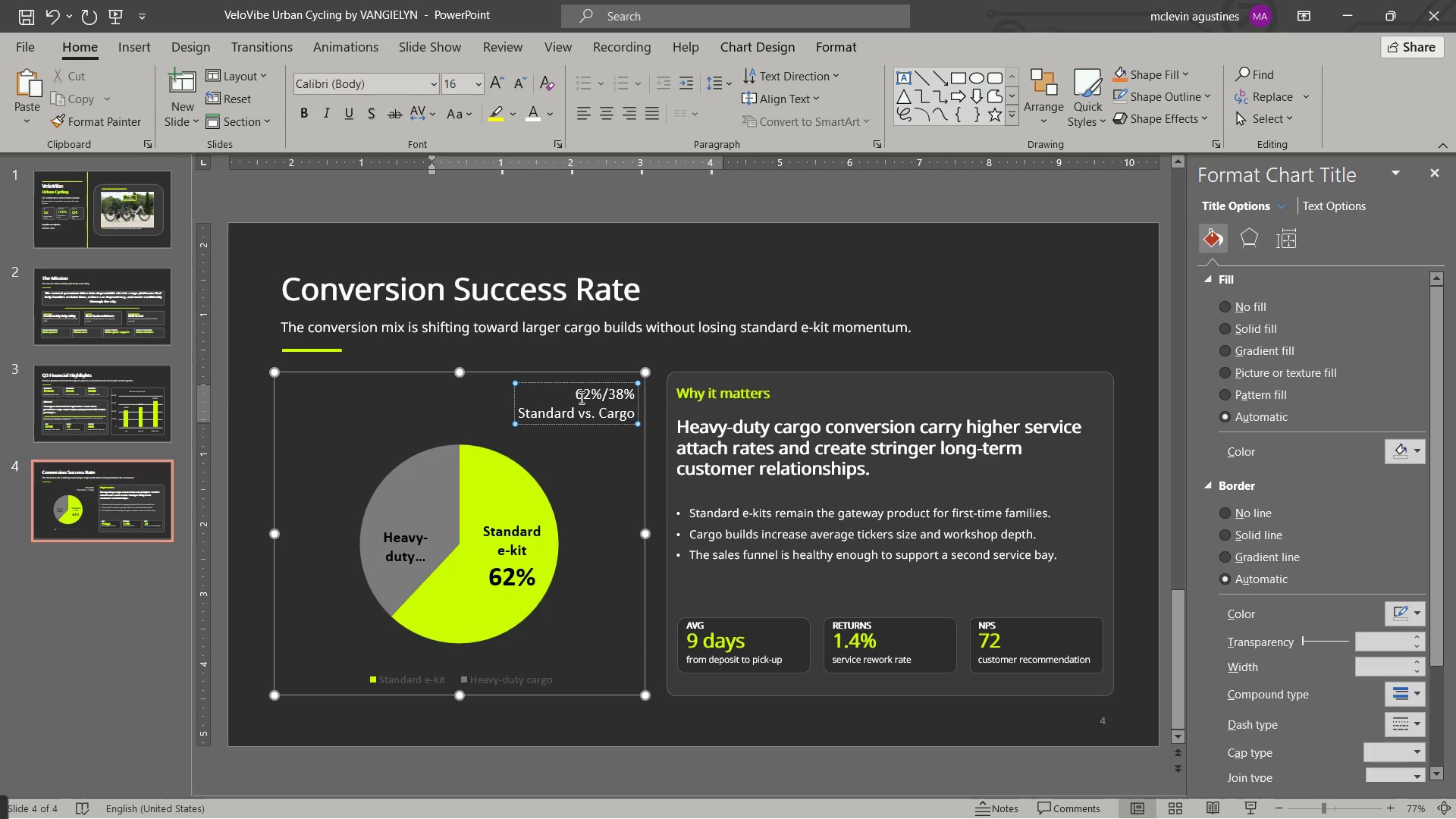 
left_click_drag(start_coordinate=[576, 393], to_coordinate=[648, 388])
 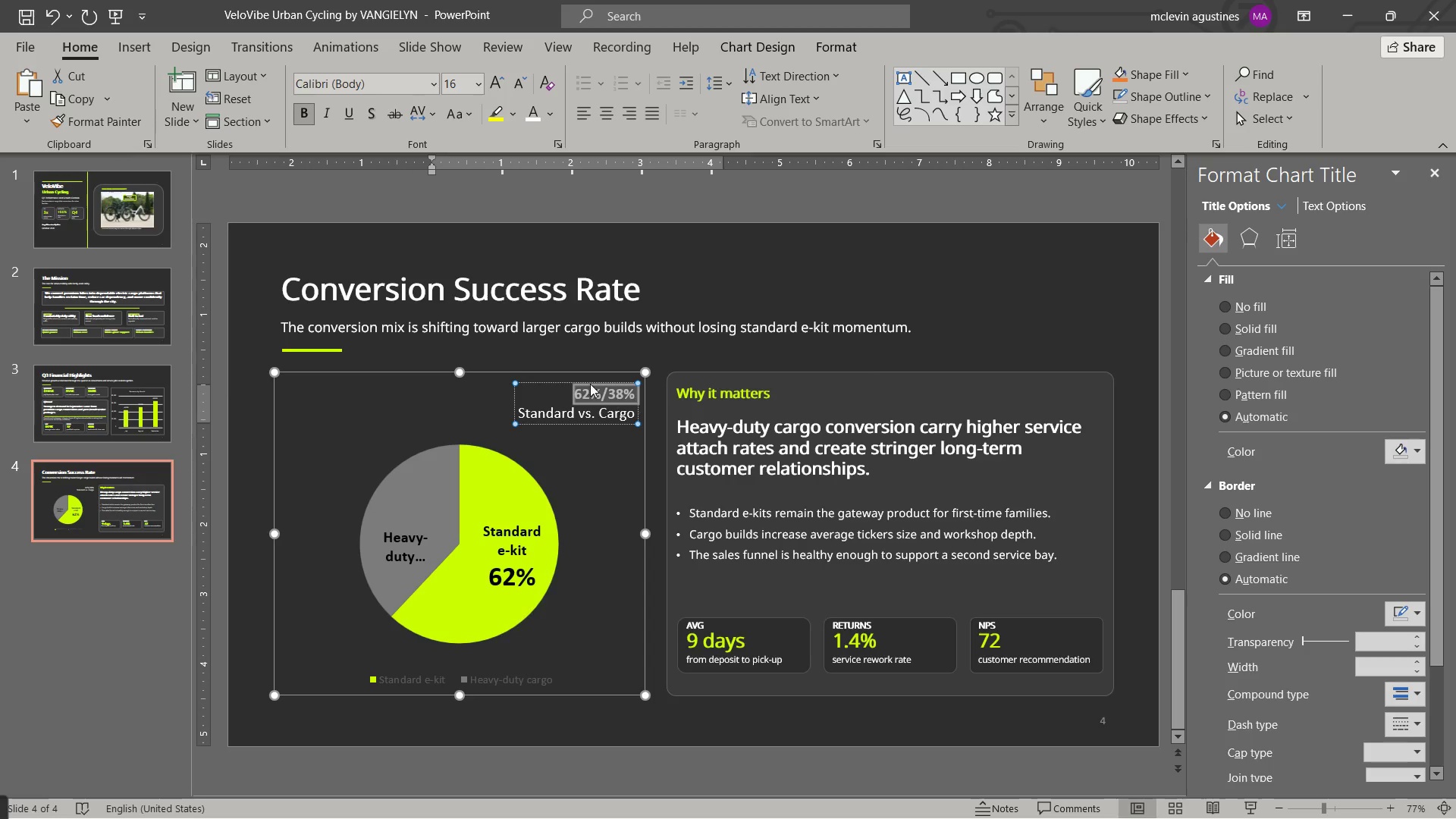 
key(Control+B)
 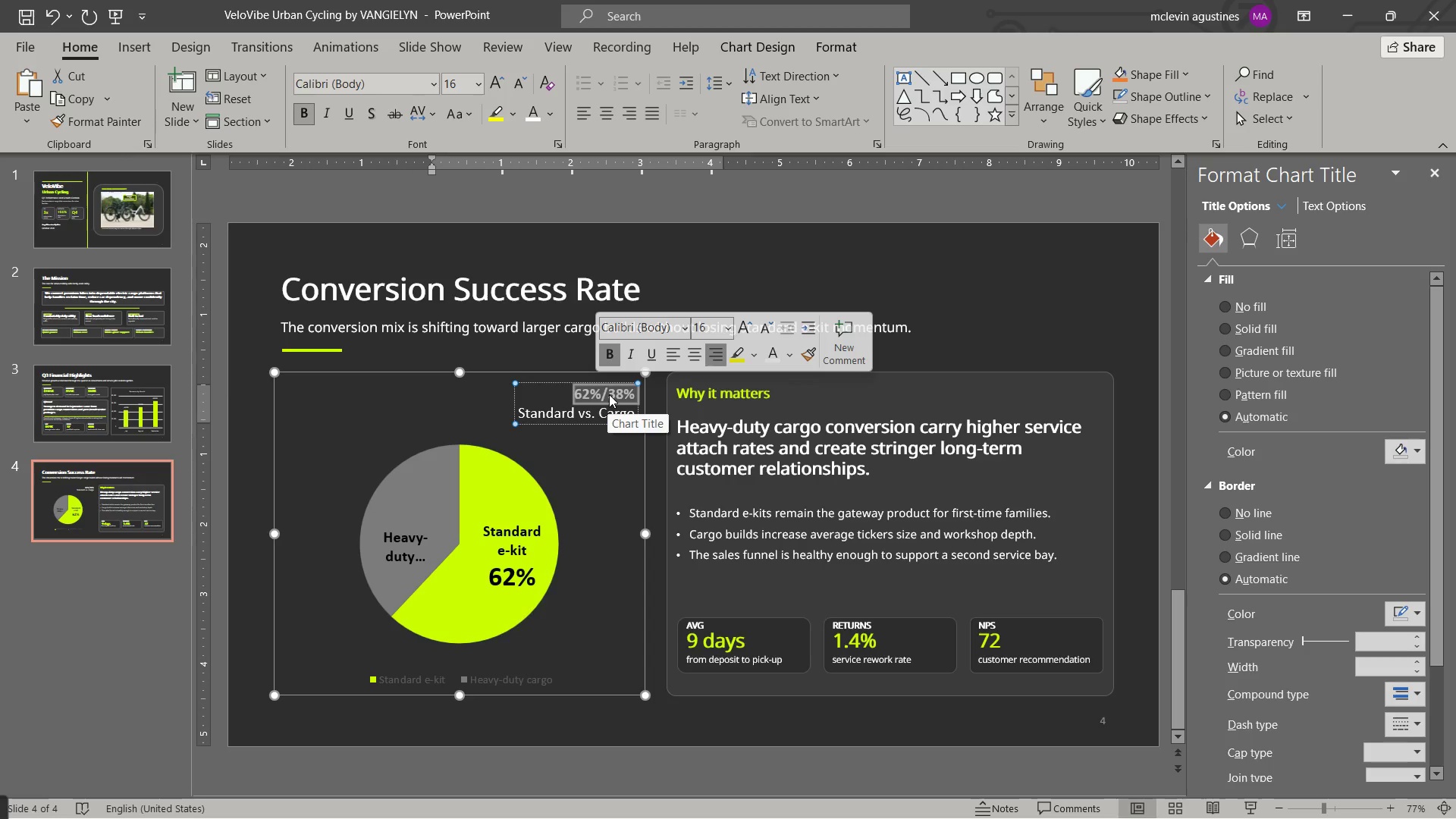 
left_click([609, 394])
 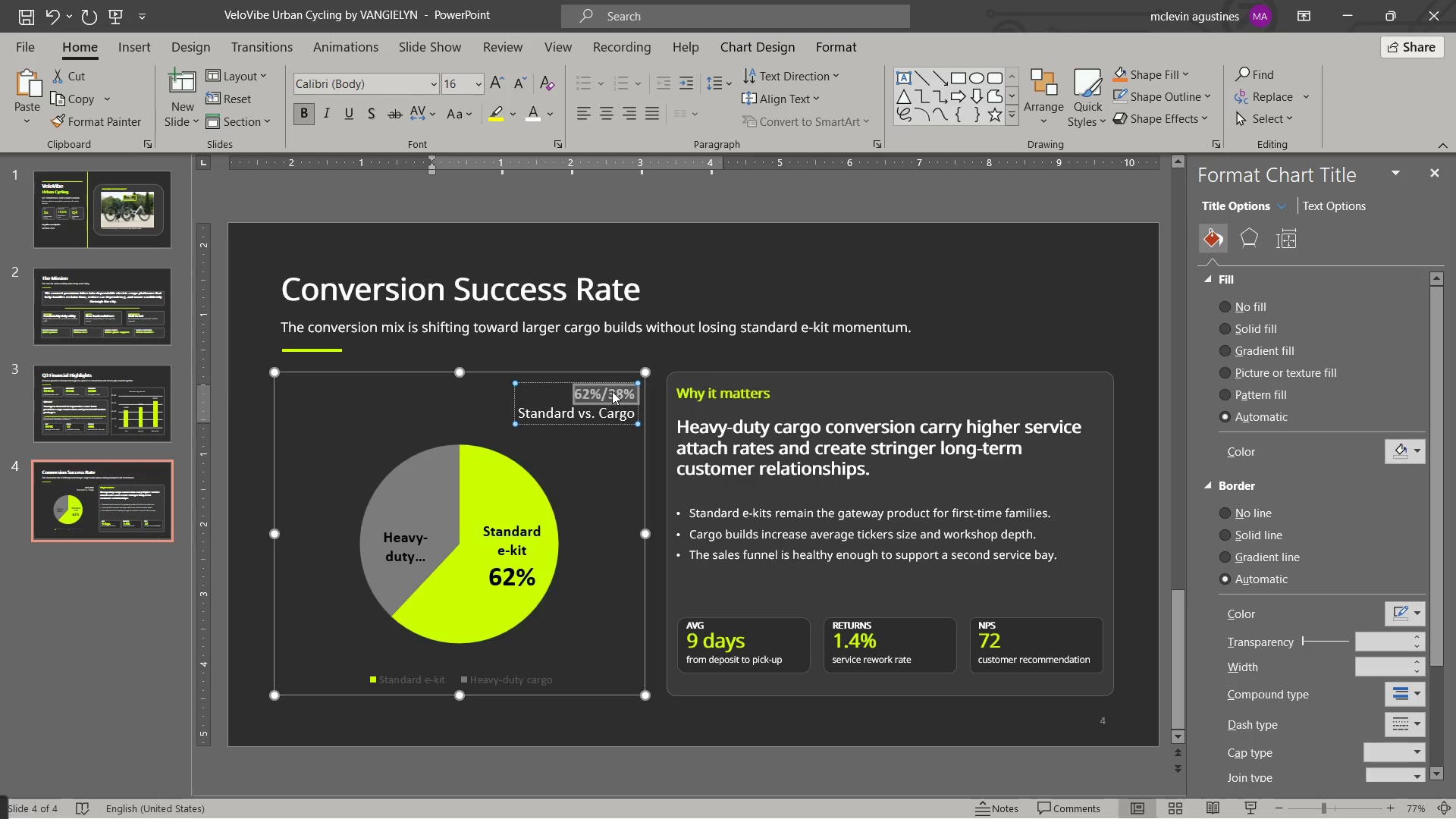 
left_click([607, 395])
 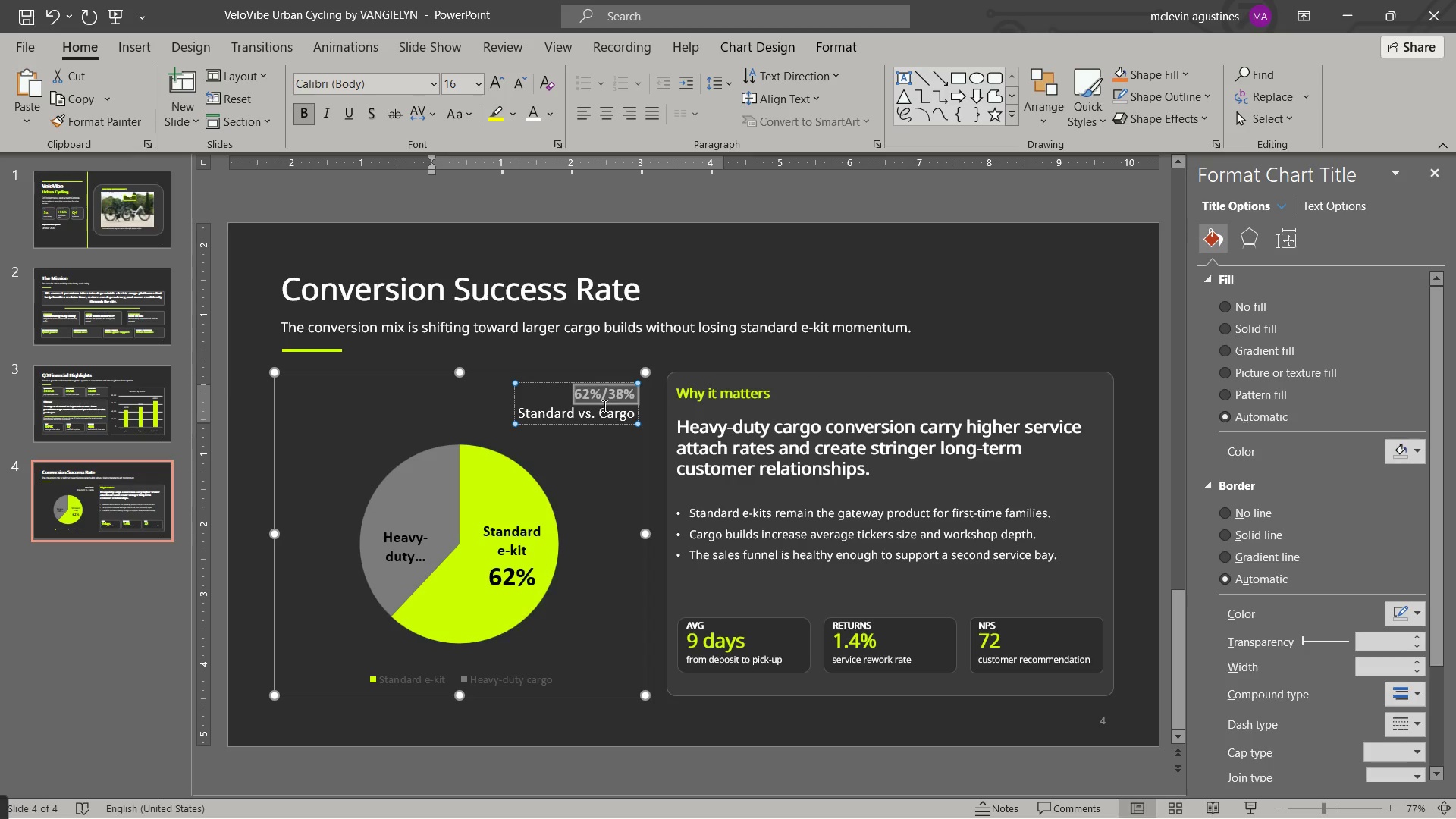 
left_click([603, 406])
 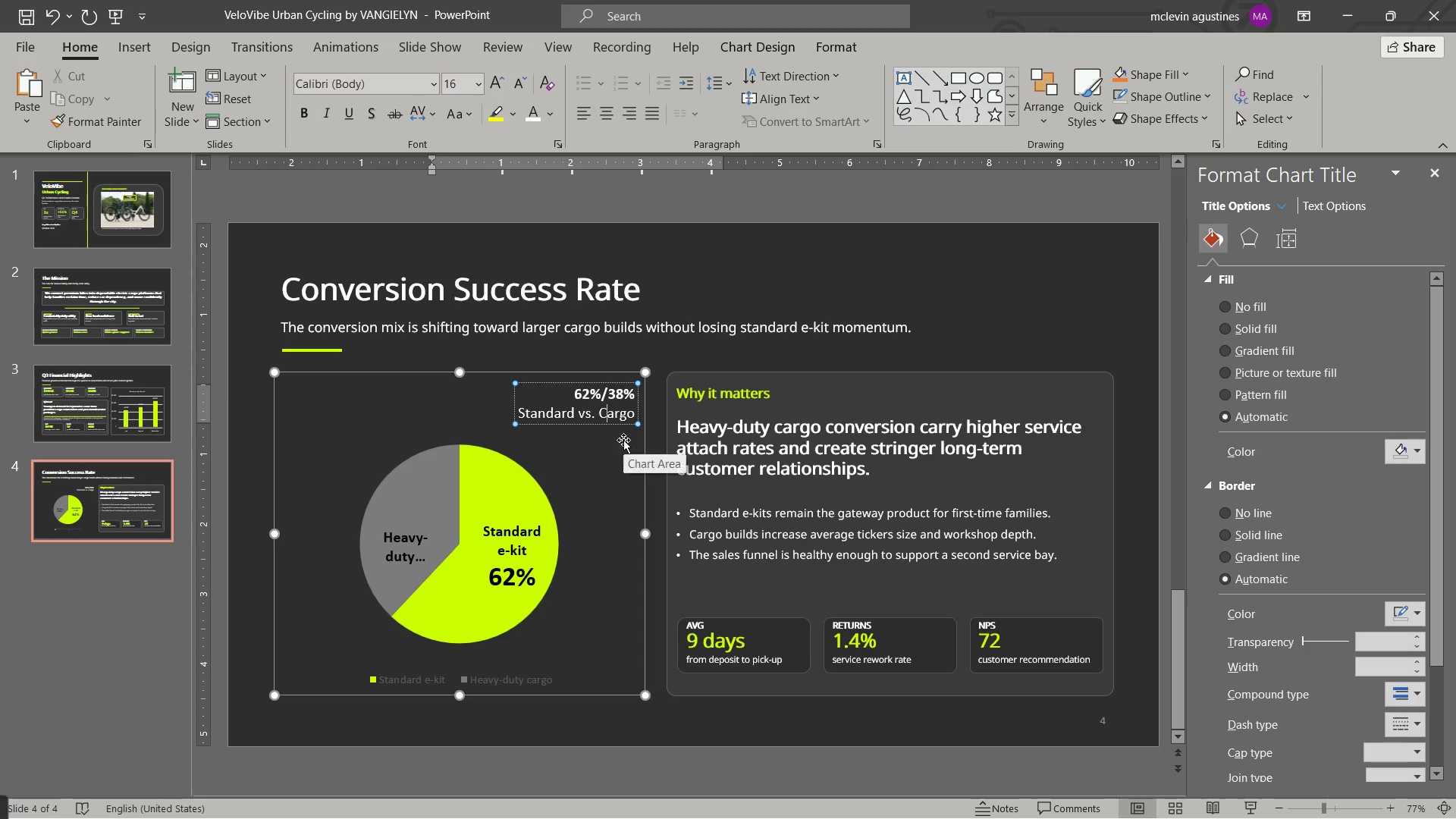 
key(ArrowUp)
 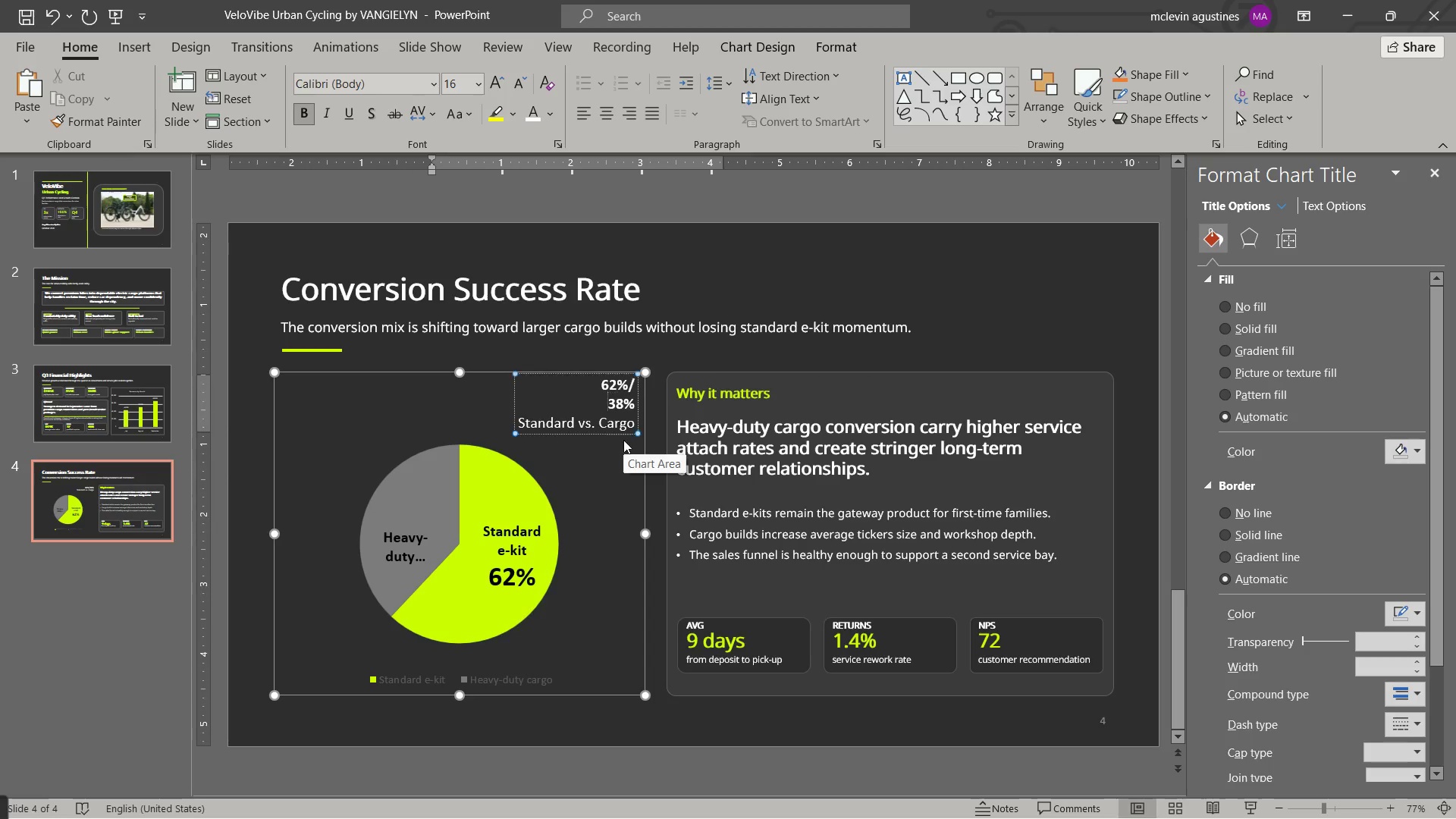 
key(Enter)
 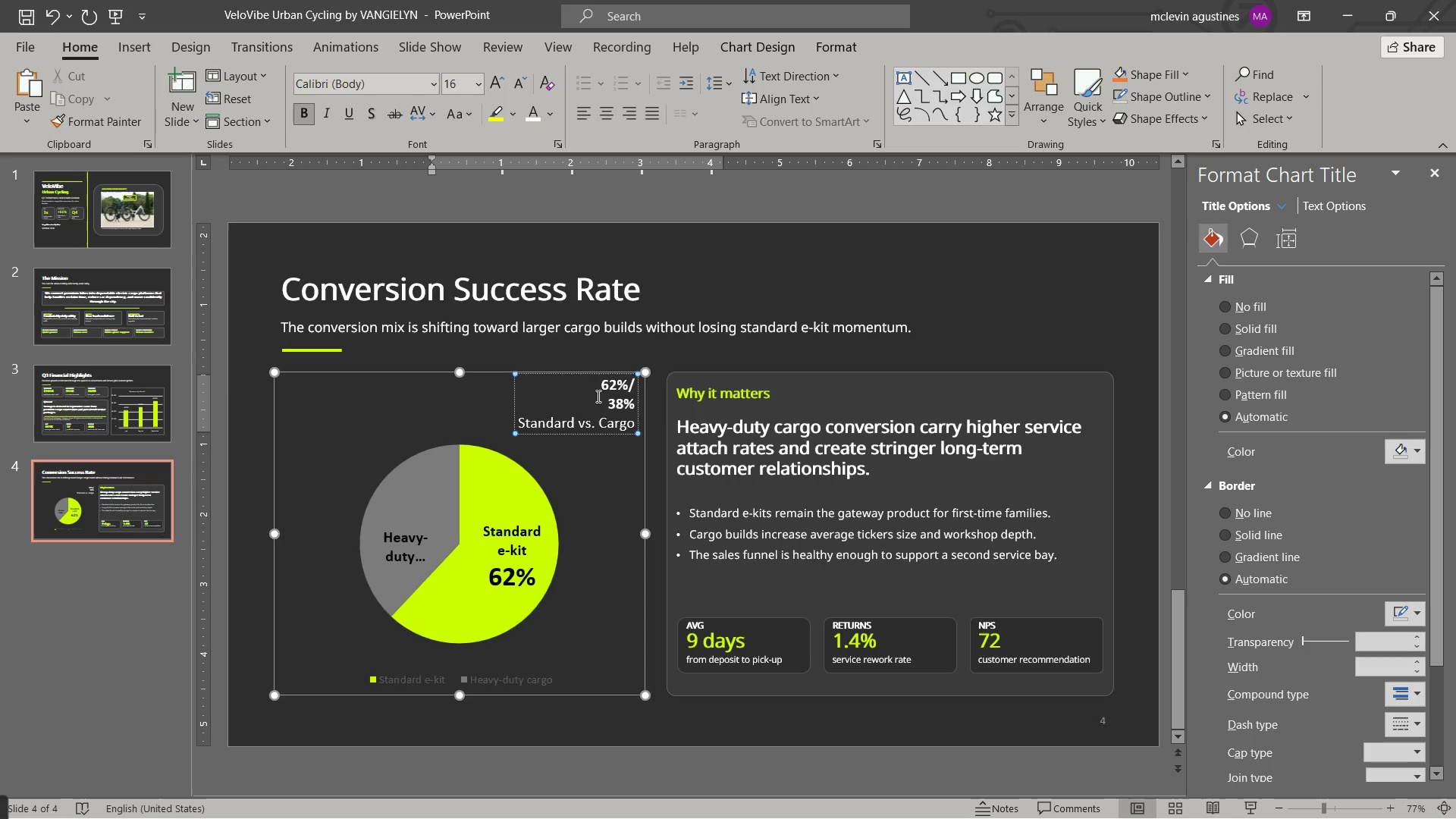 
left_click_drag(start_coordinate=[604, 384], to_coordinate=[635, 399])
 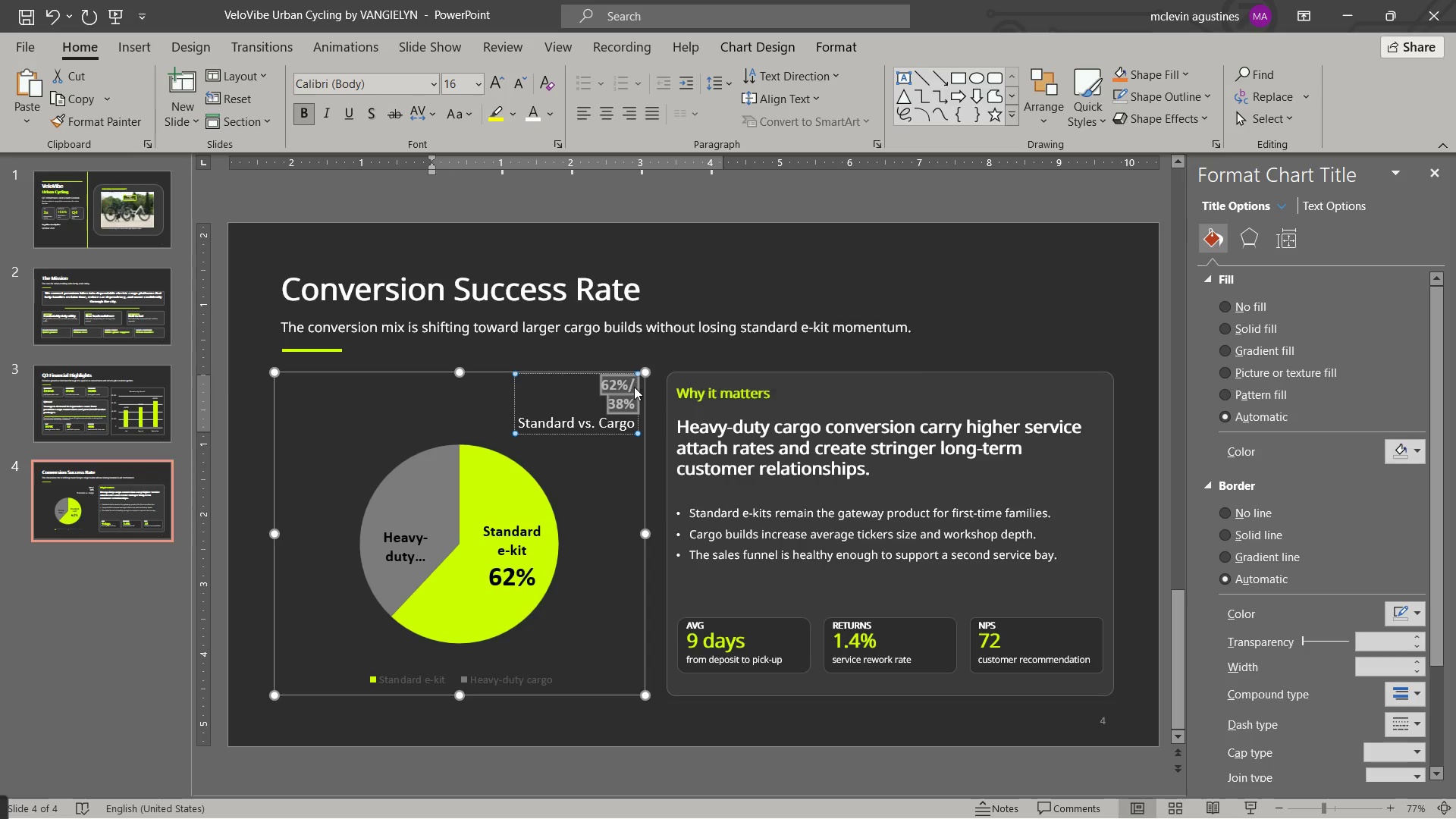 
key(Control+BracketRight)
 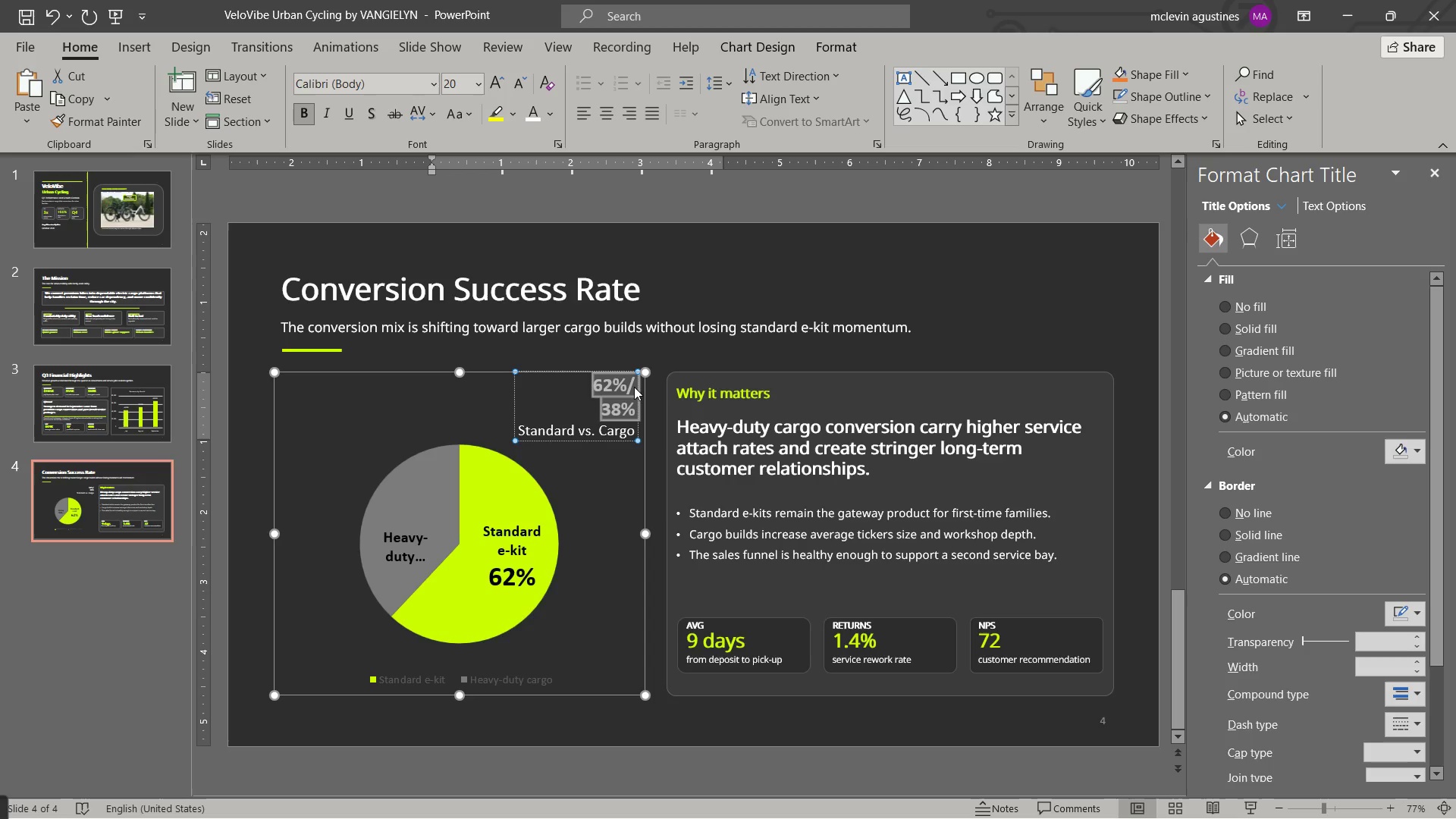 
key(Control+BracketRight)
 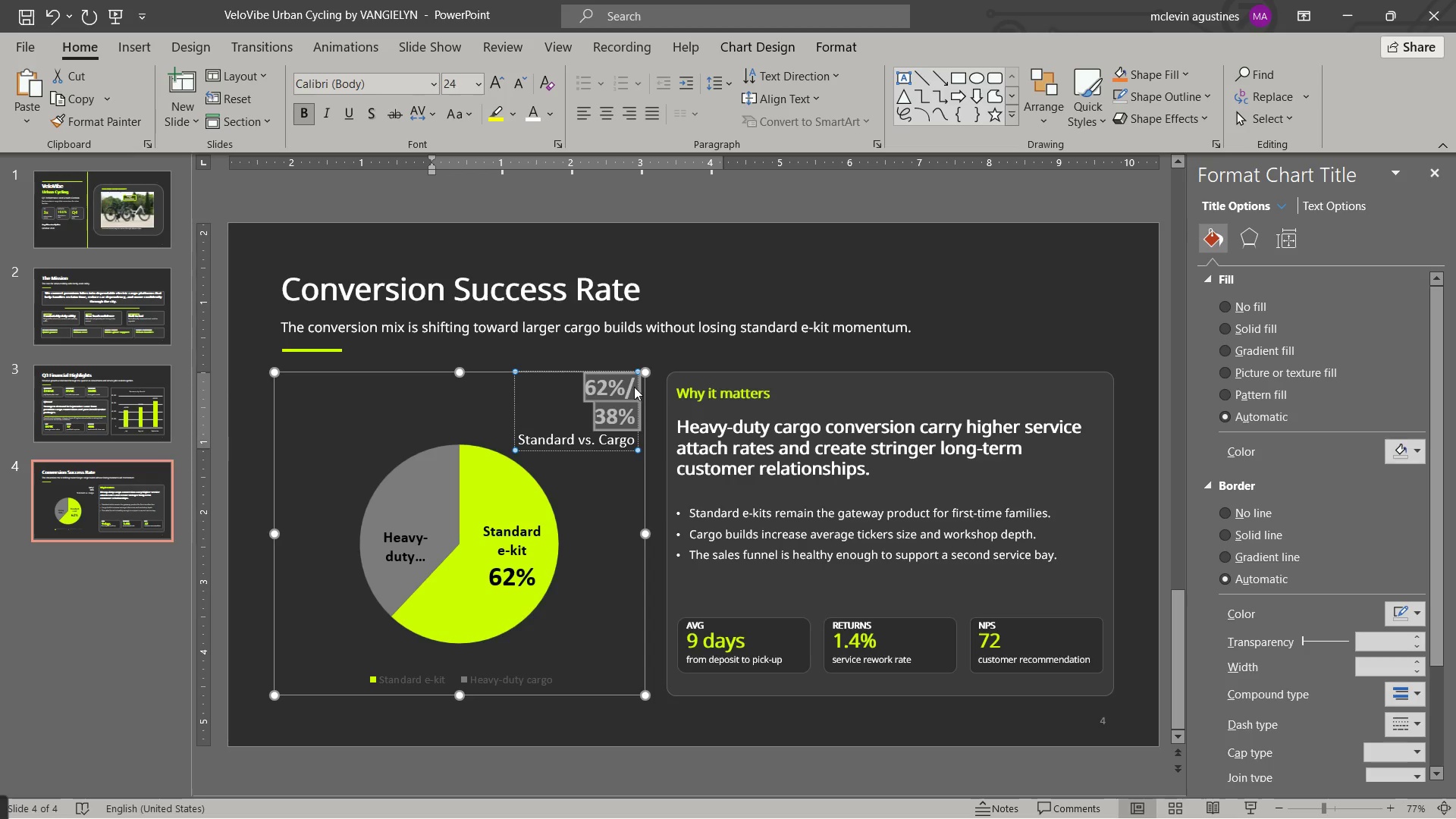 
key(Control+BracketRight)
 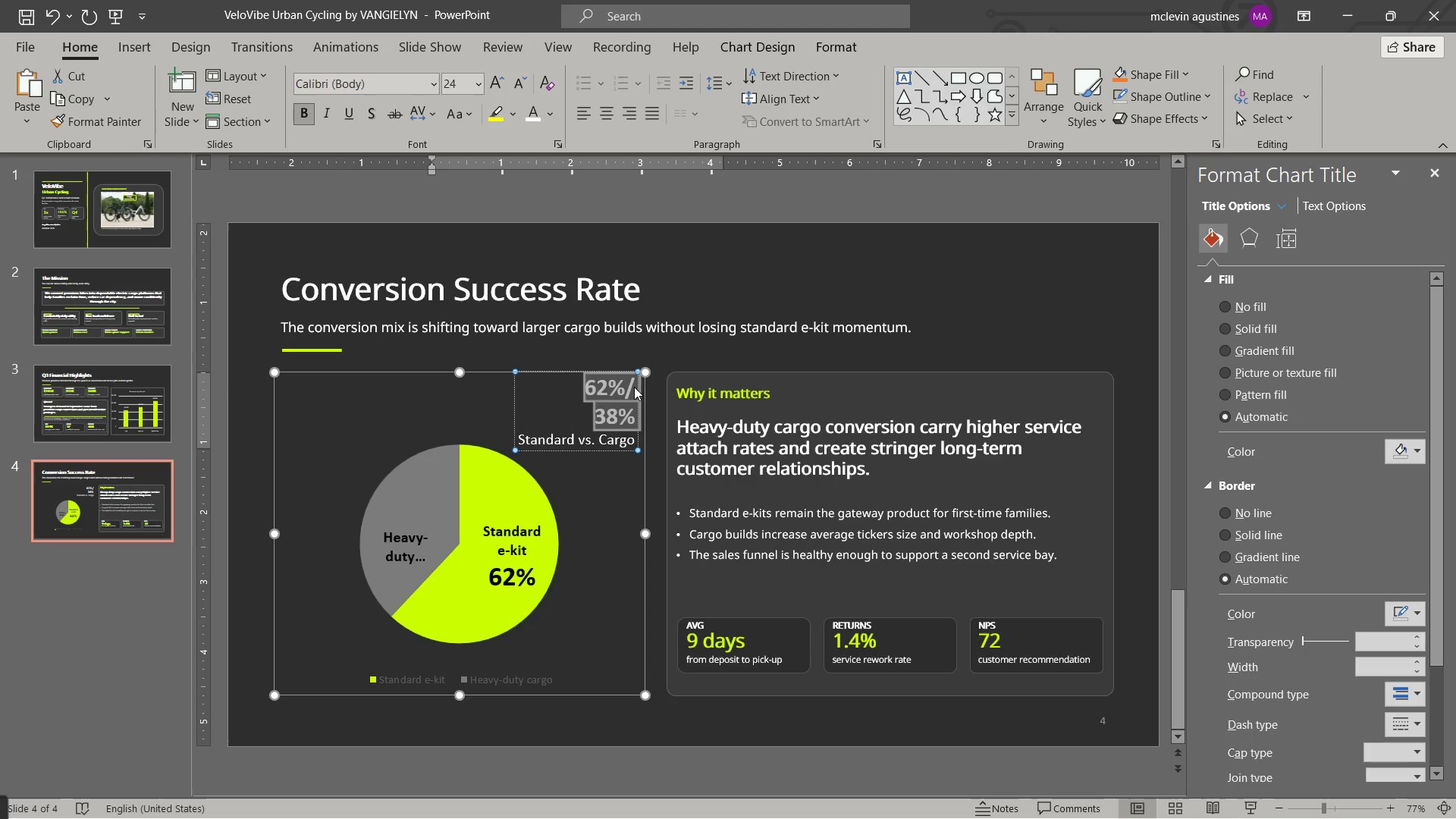 
key(Control+BracketRight)
 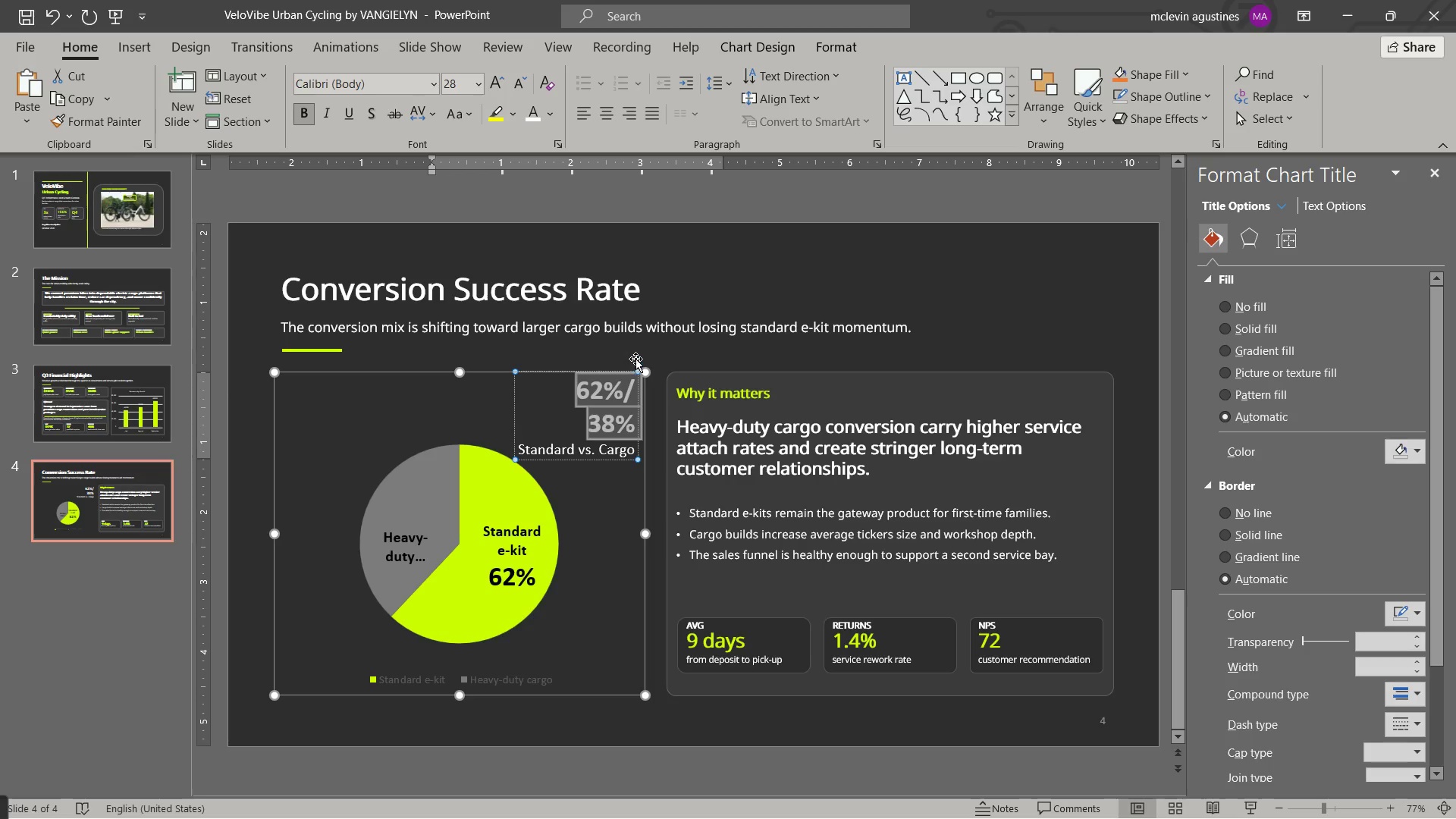 
left_click([644, 357])
 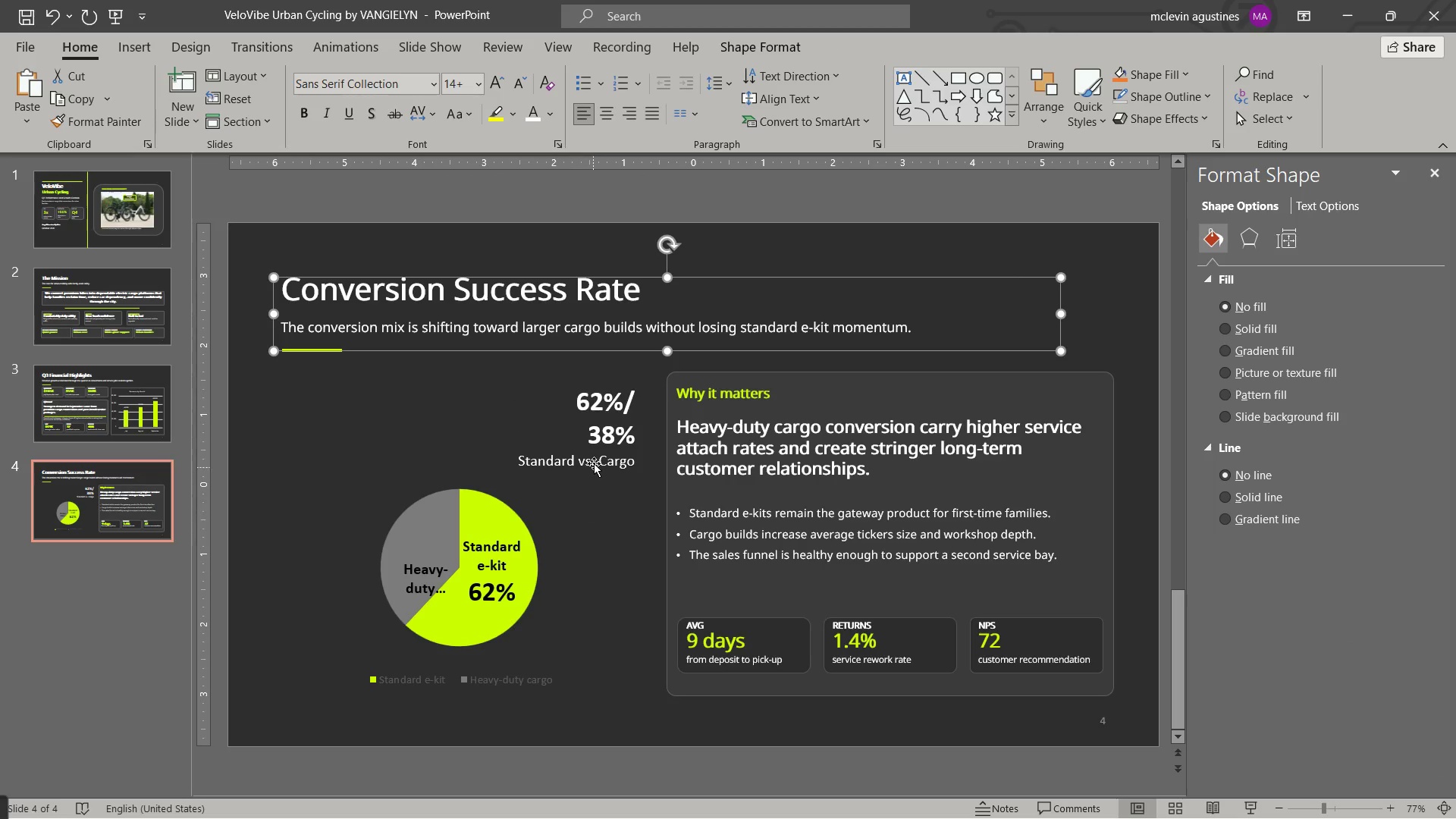 
left_click([594, 463])
 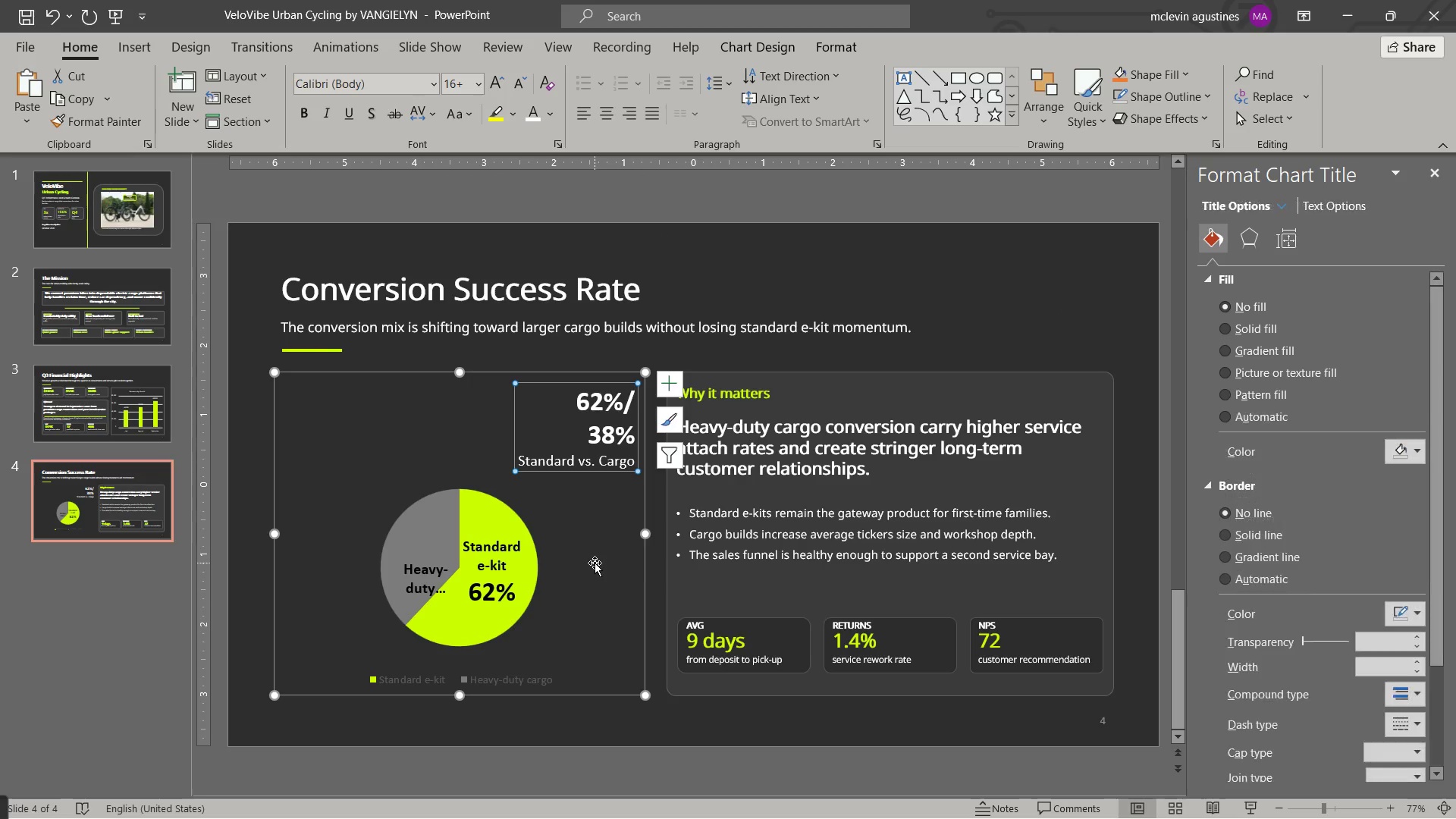 
left_click([595, 563])
 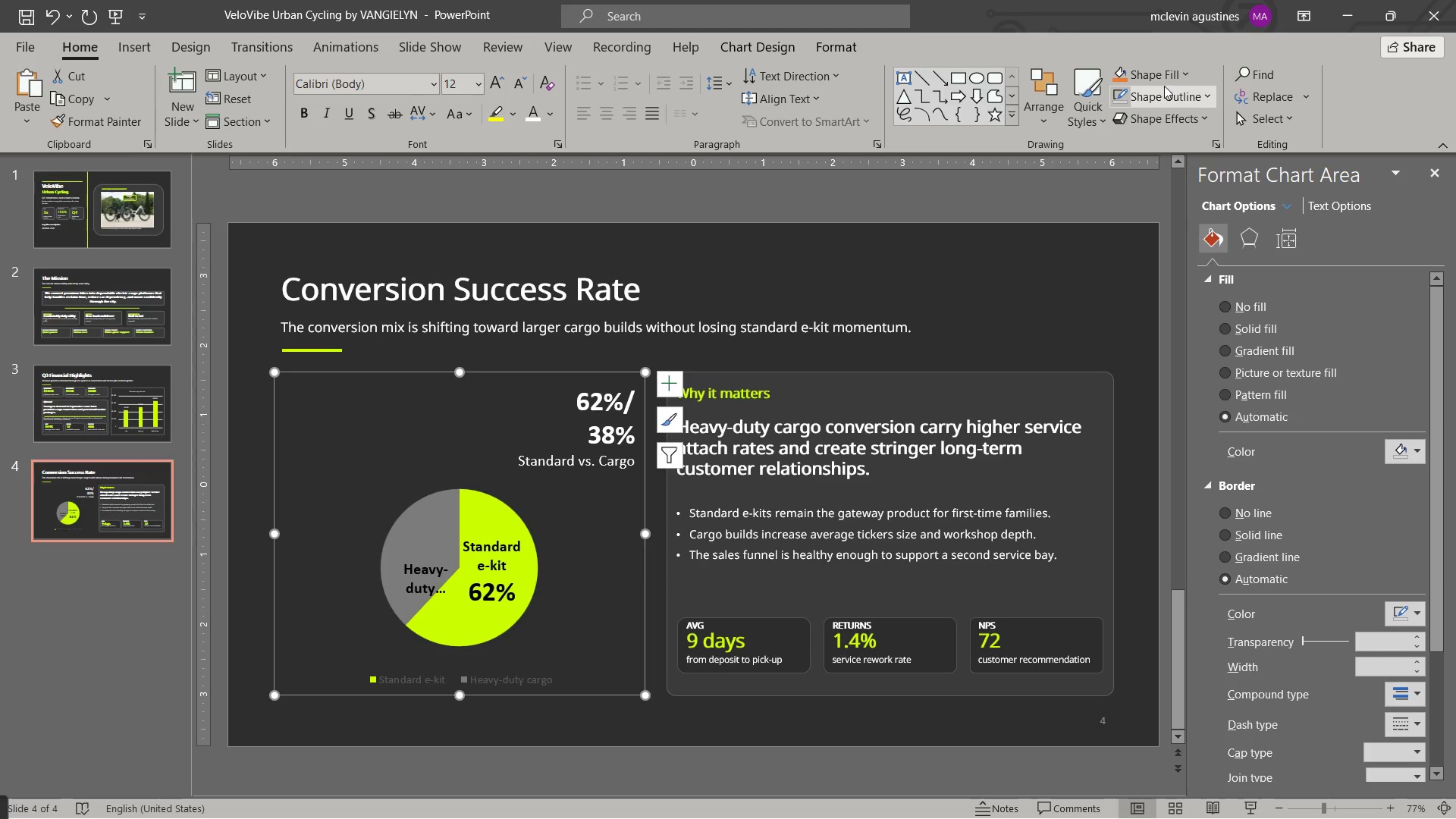 
left_click([1178, 90])
 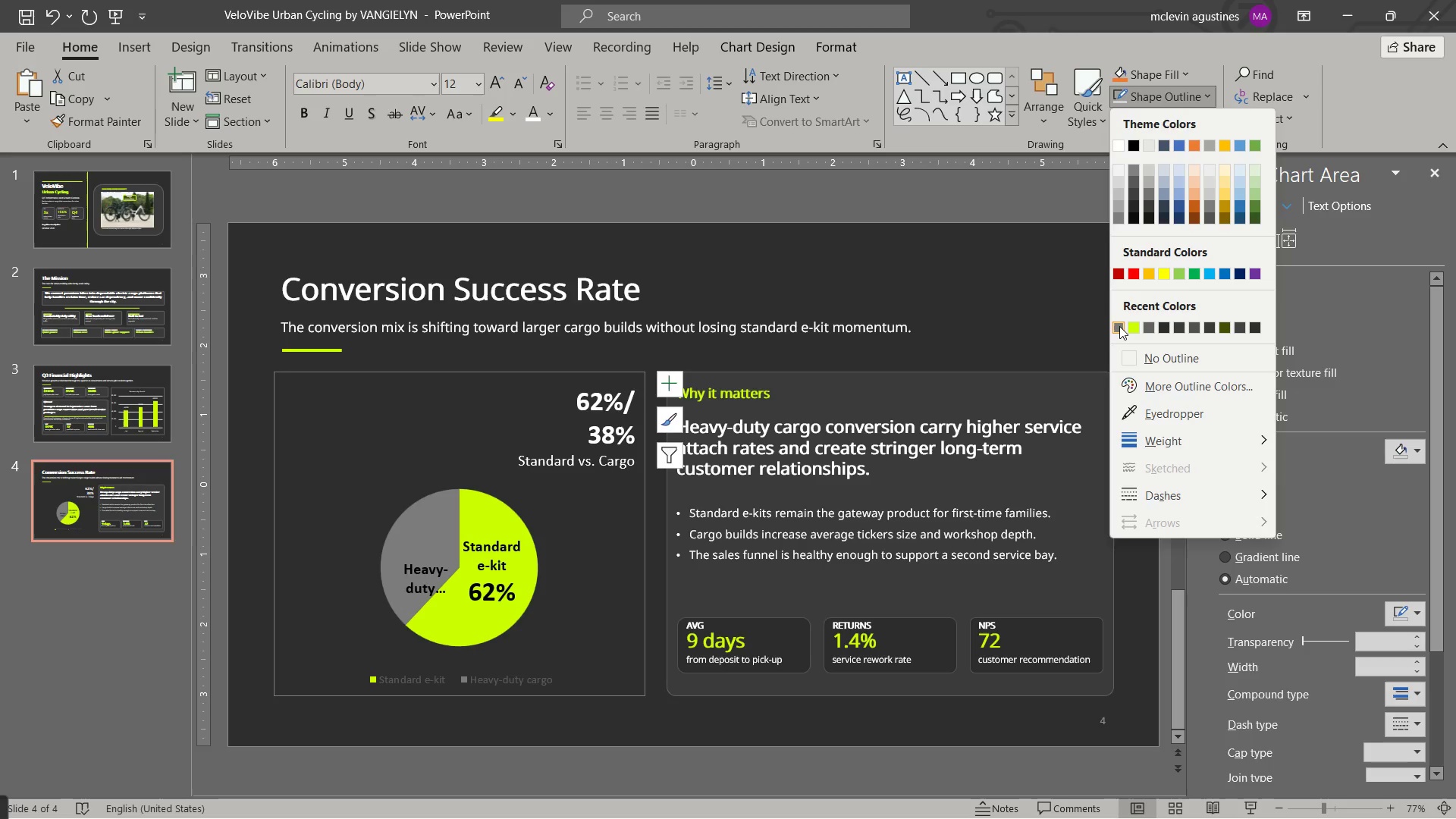 
left_click([1120, 326])
 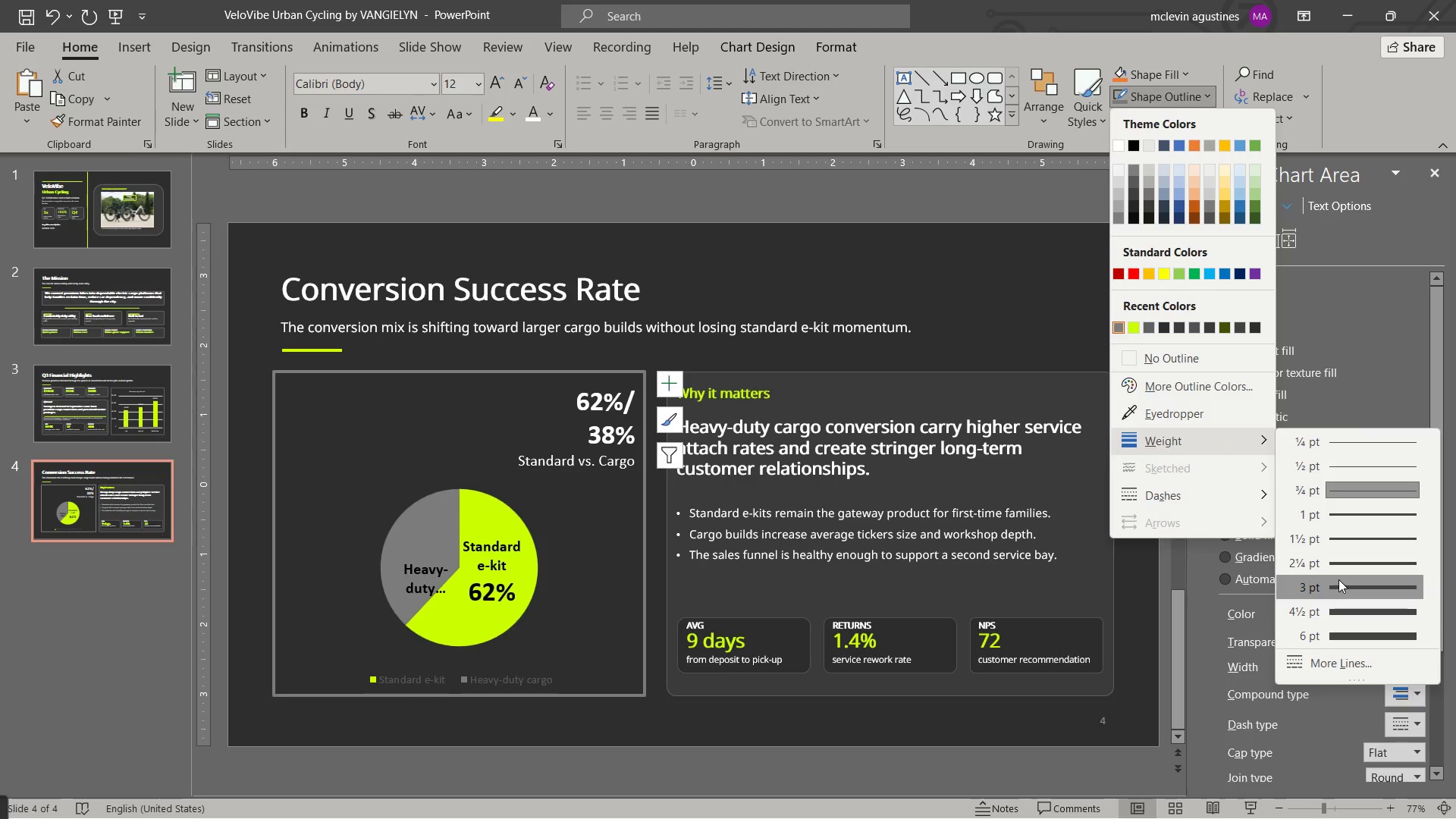 
left_click([1338, 567])
 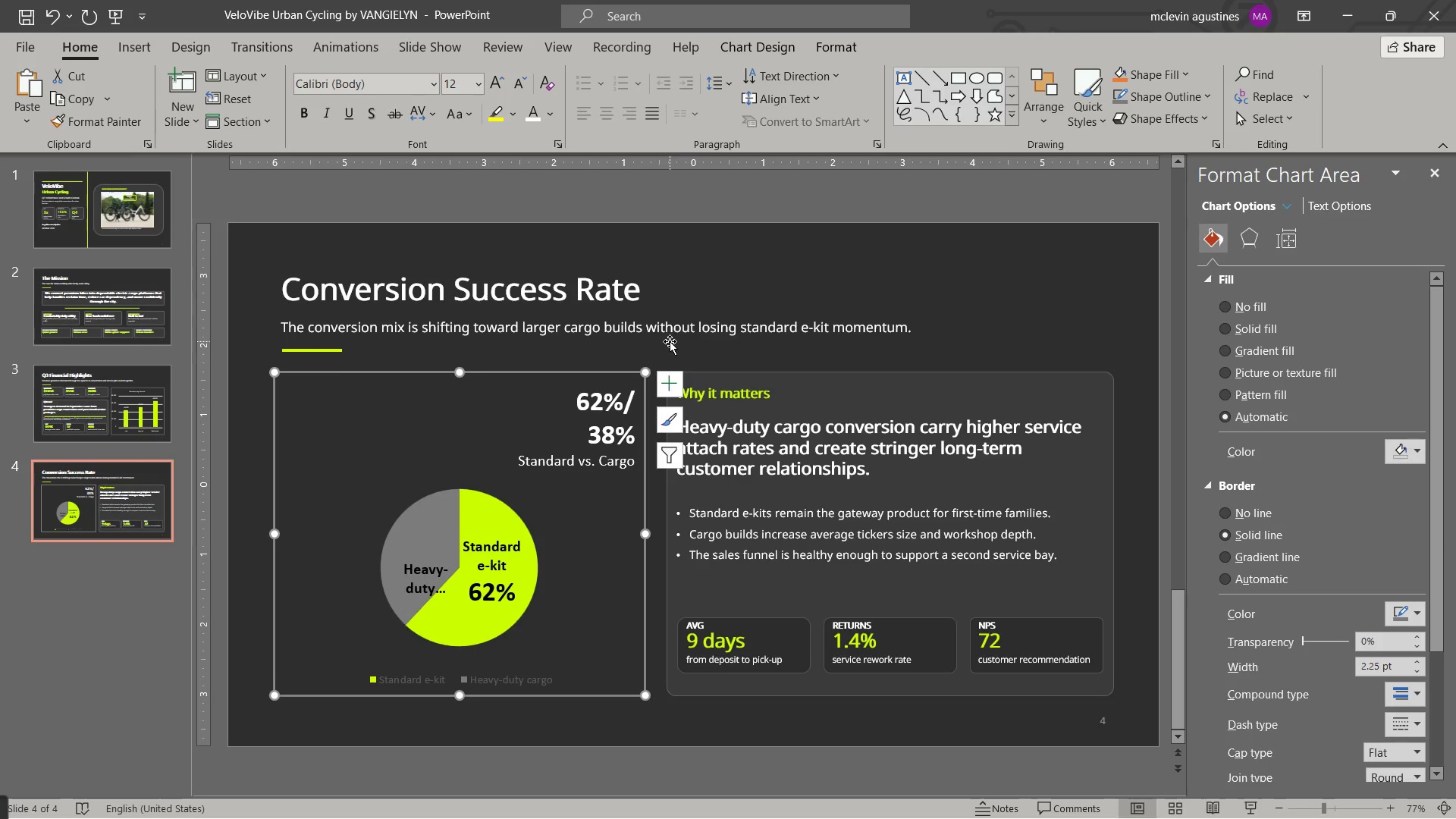 
key(Escape)
 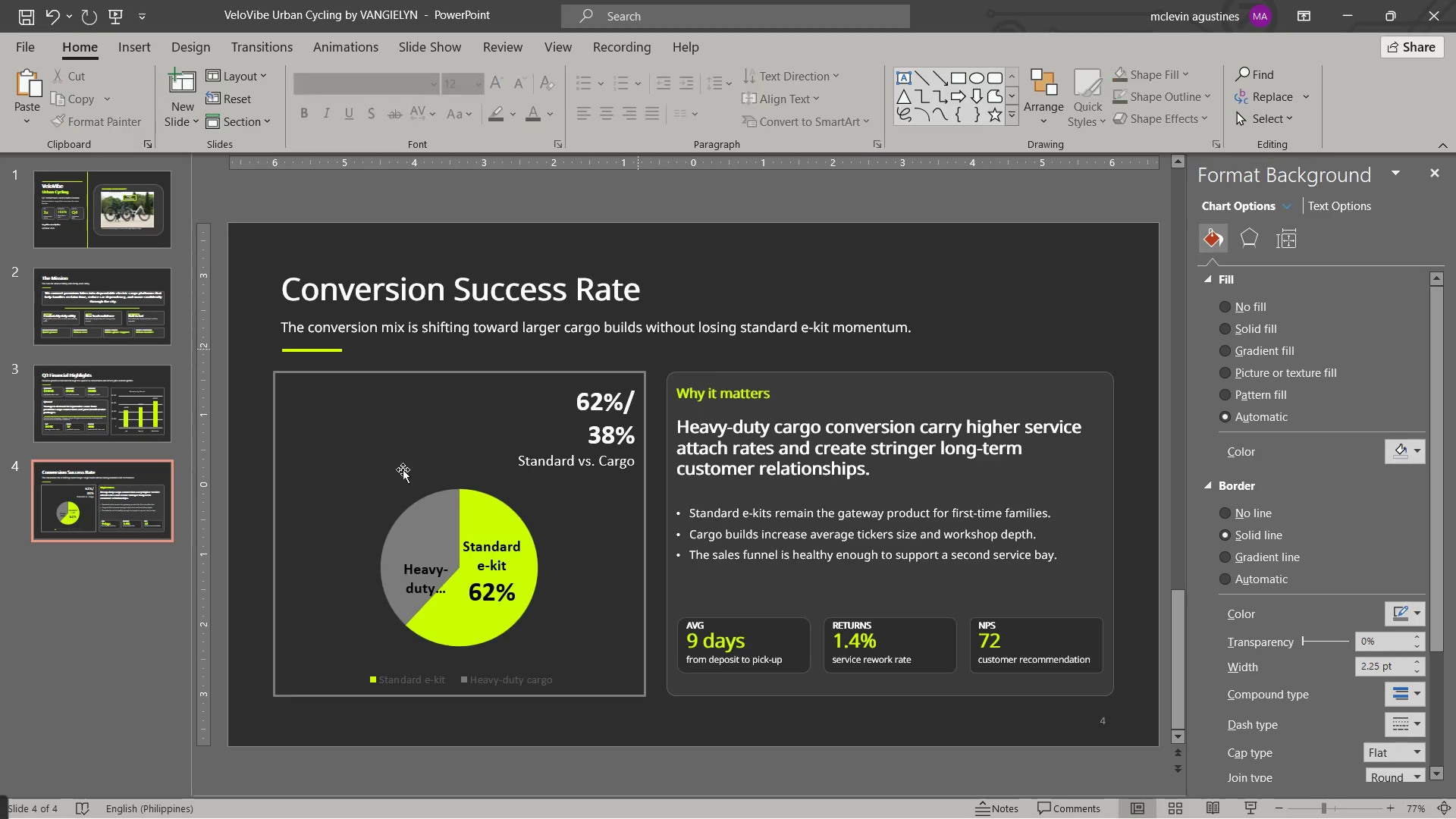 
key(Escape)
 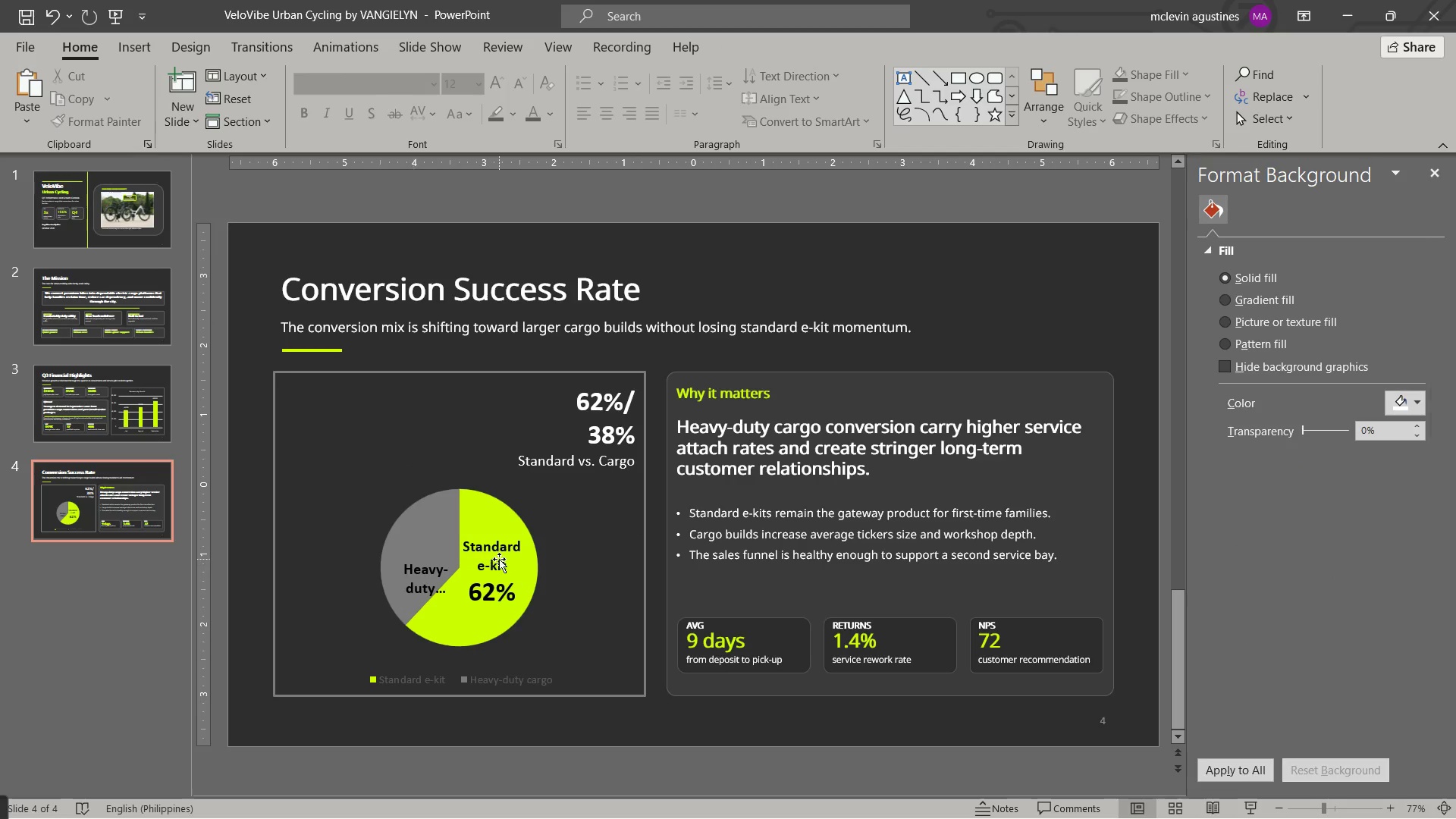 
left_click([499, 559])
 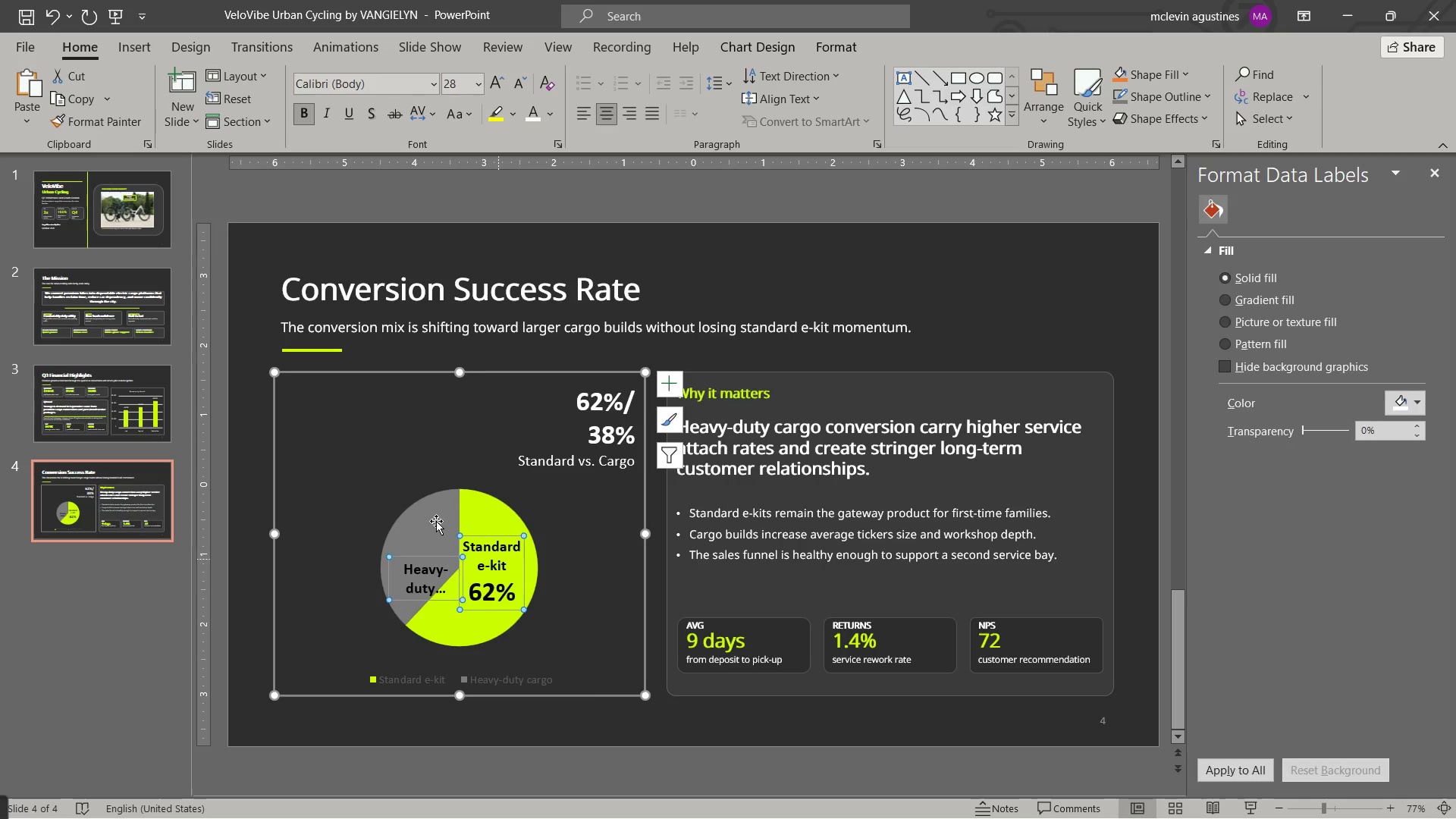 
left_click([431, 518])
 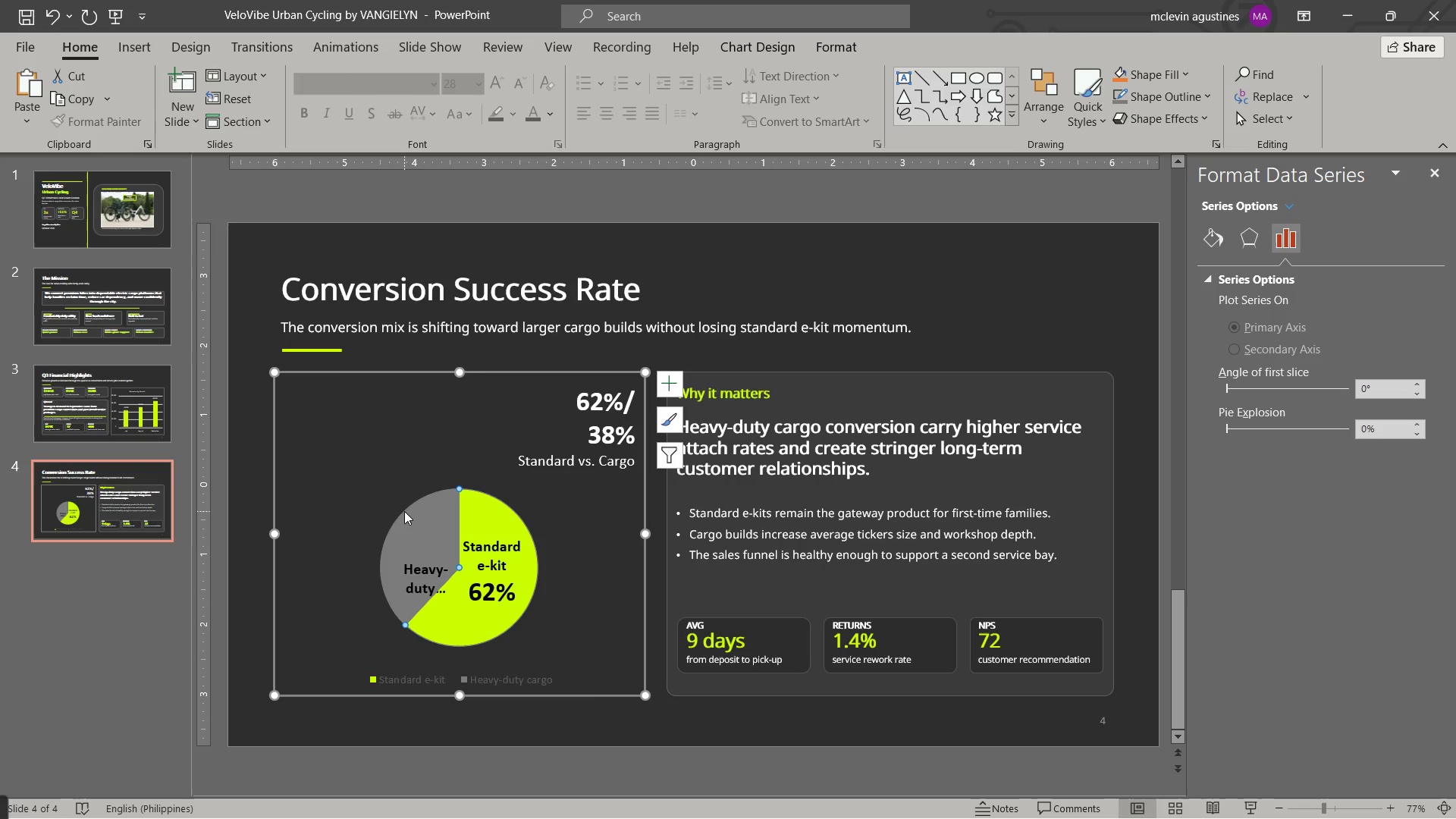 
left_click([404, 511])
 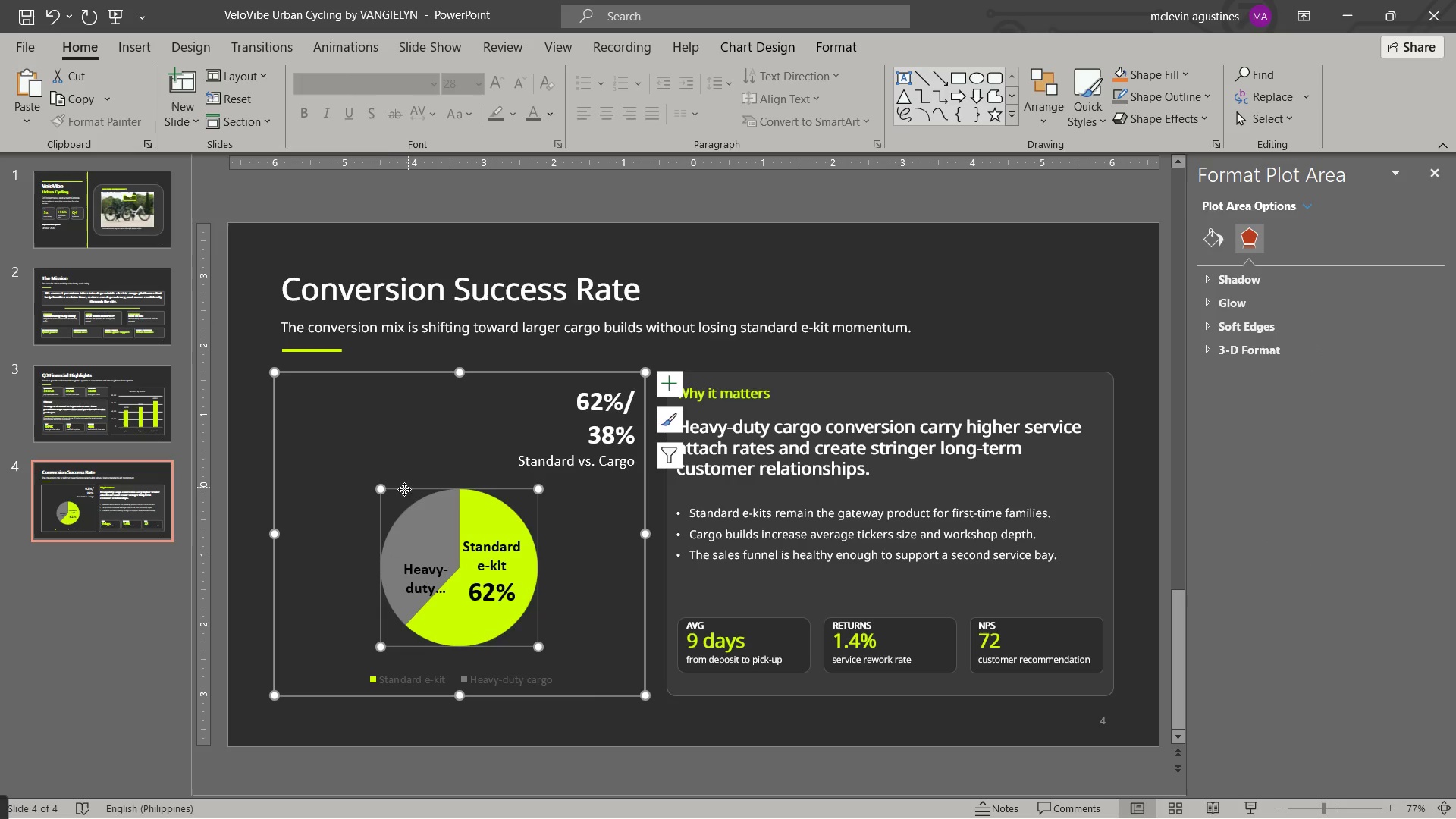 
left_click_drag(start_coordinate=[379, 491], to_coordinate=[328, 428])
 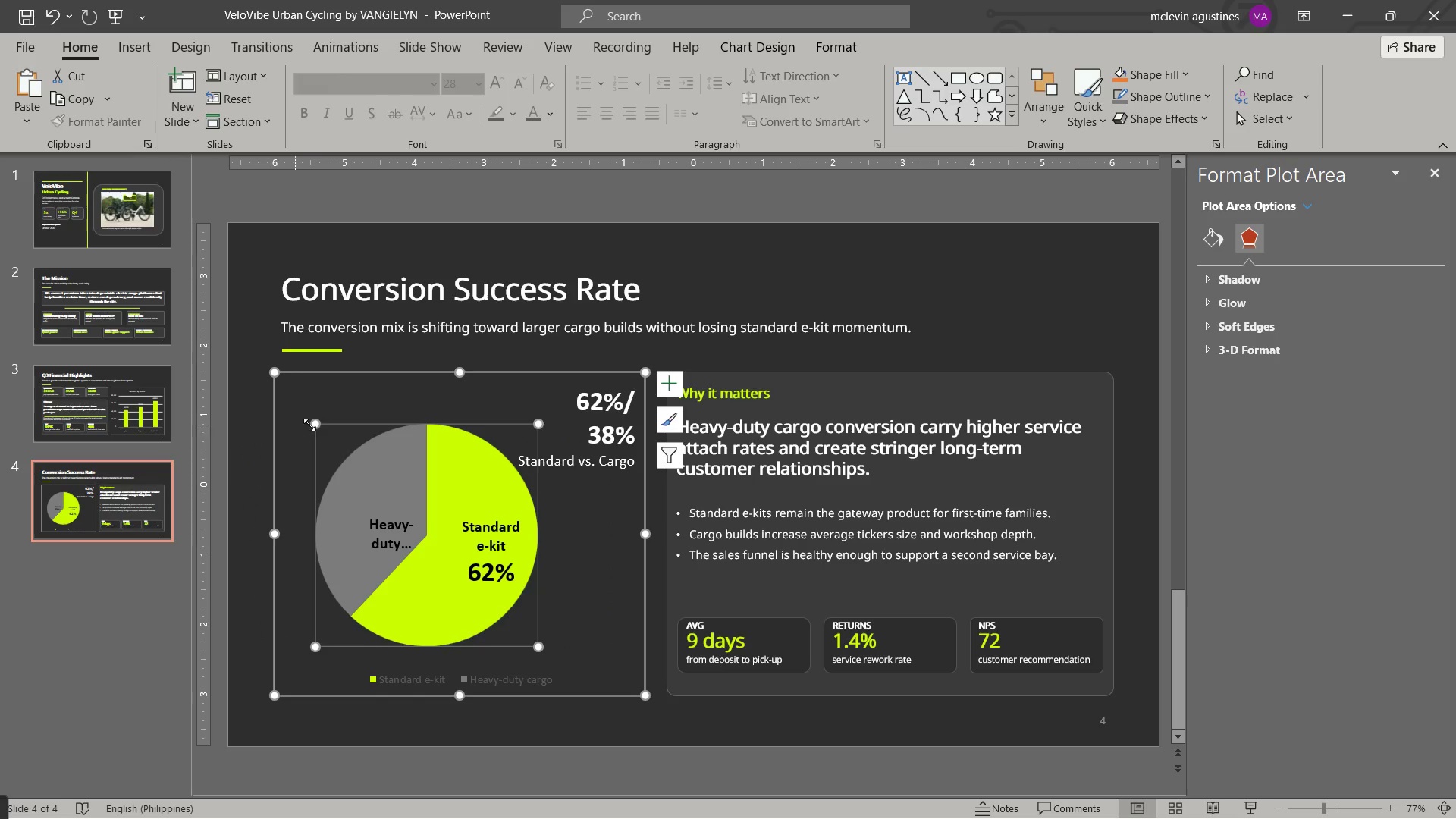 
left_click_drag(start_coordinate=[314, 422], to_coordinate=[289, 413])
 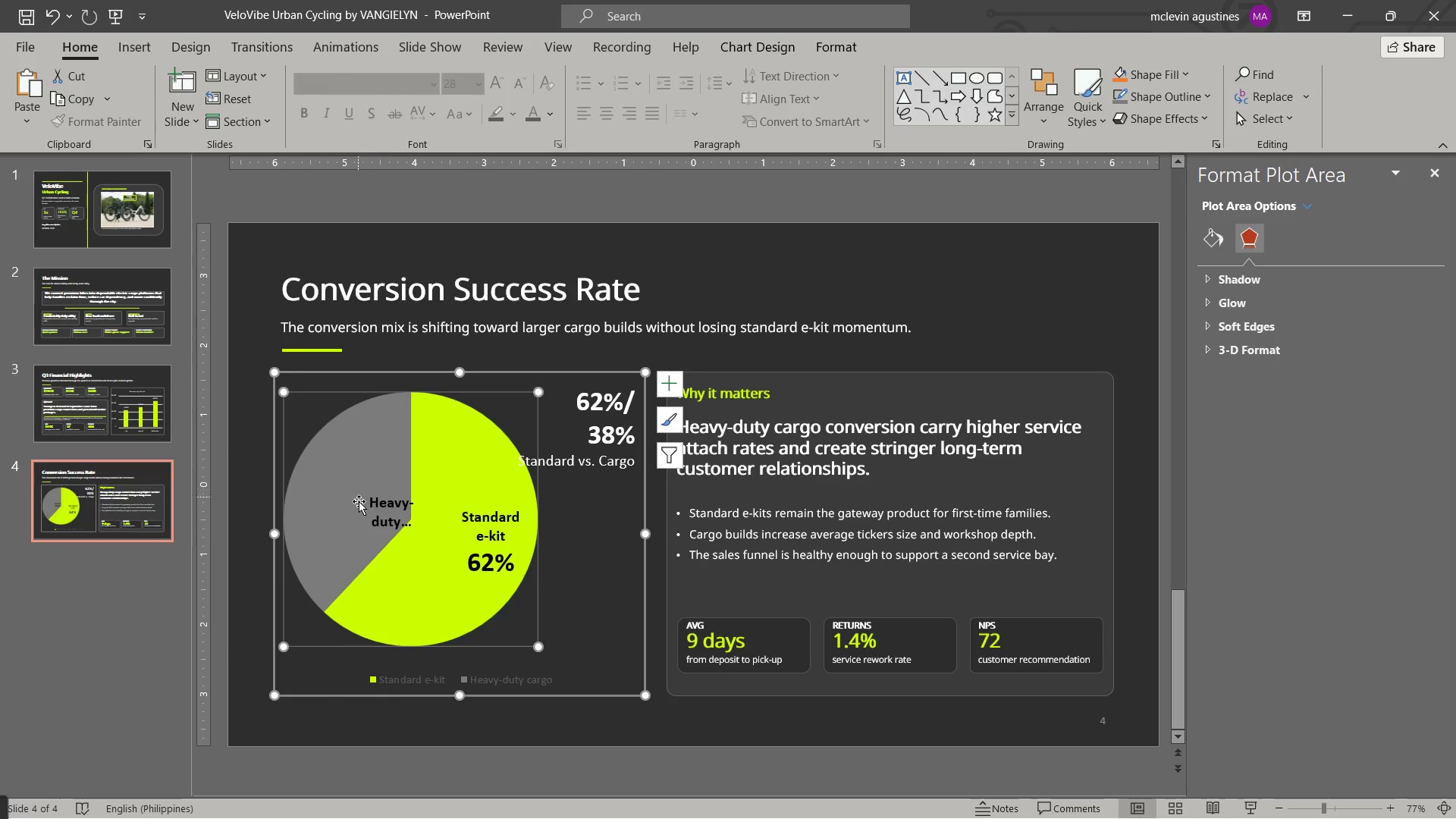 
left_click([381, 509])
 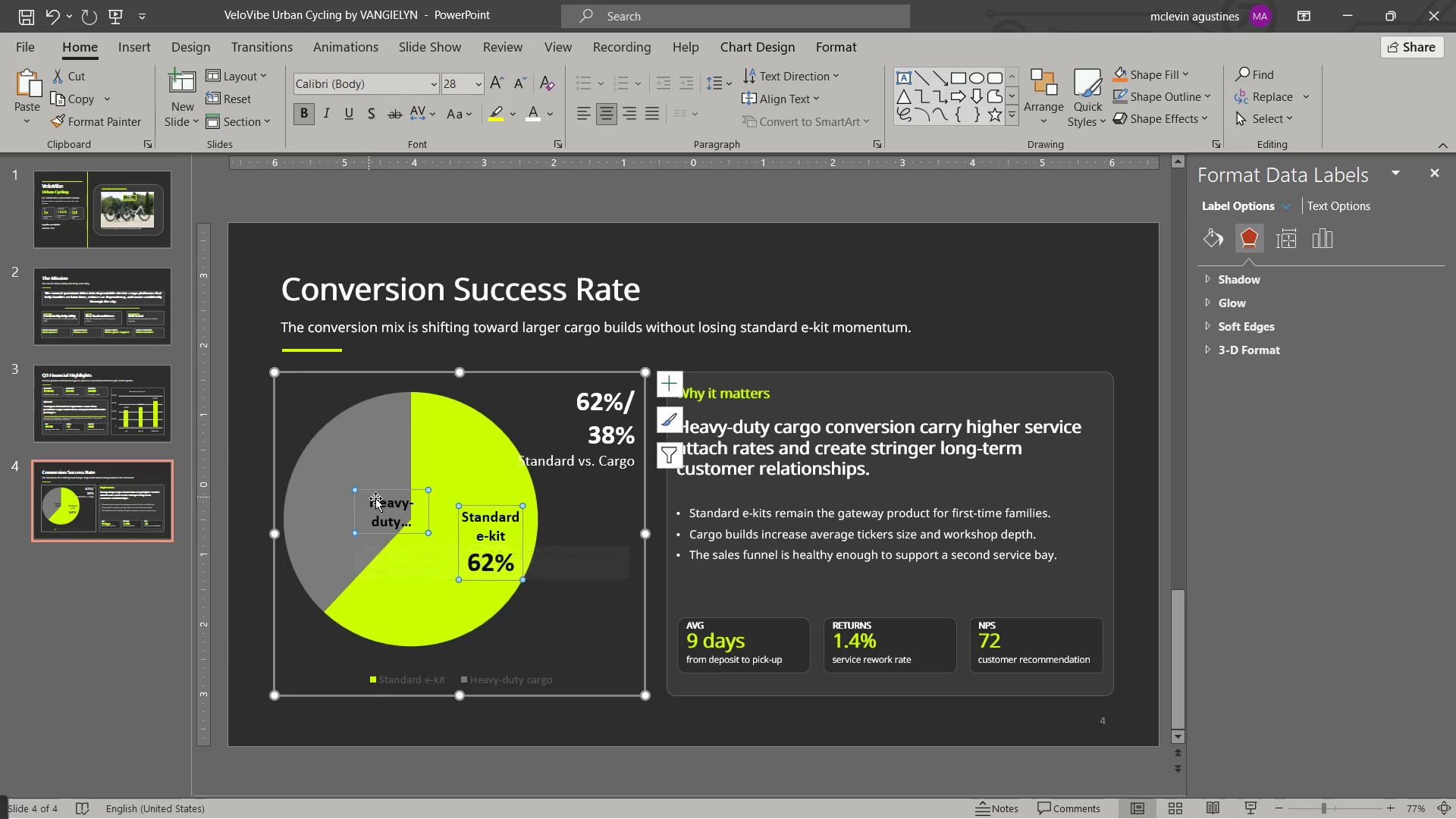 
left_click_drag(start_coordinate=[376, 494], to_coordinate=[322, 488])
 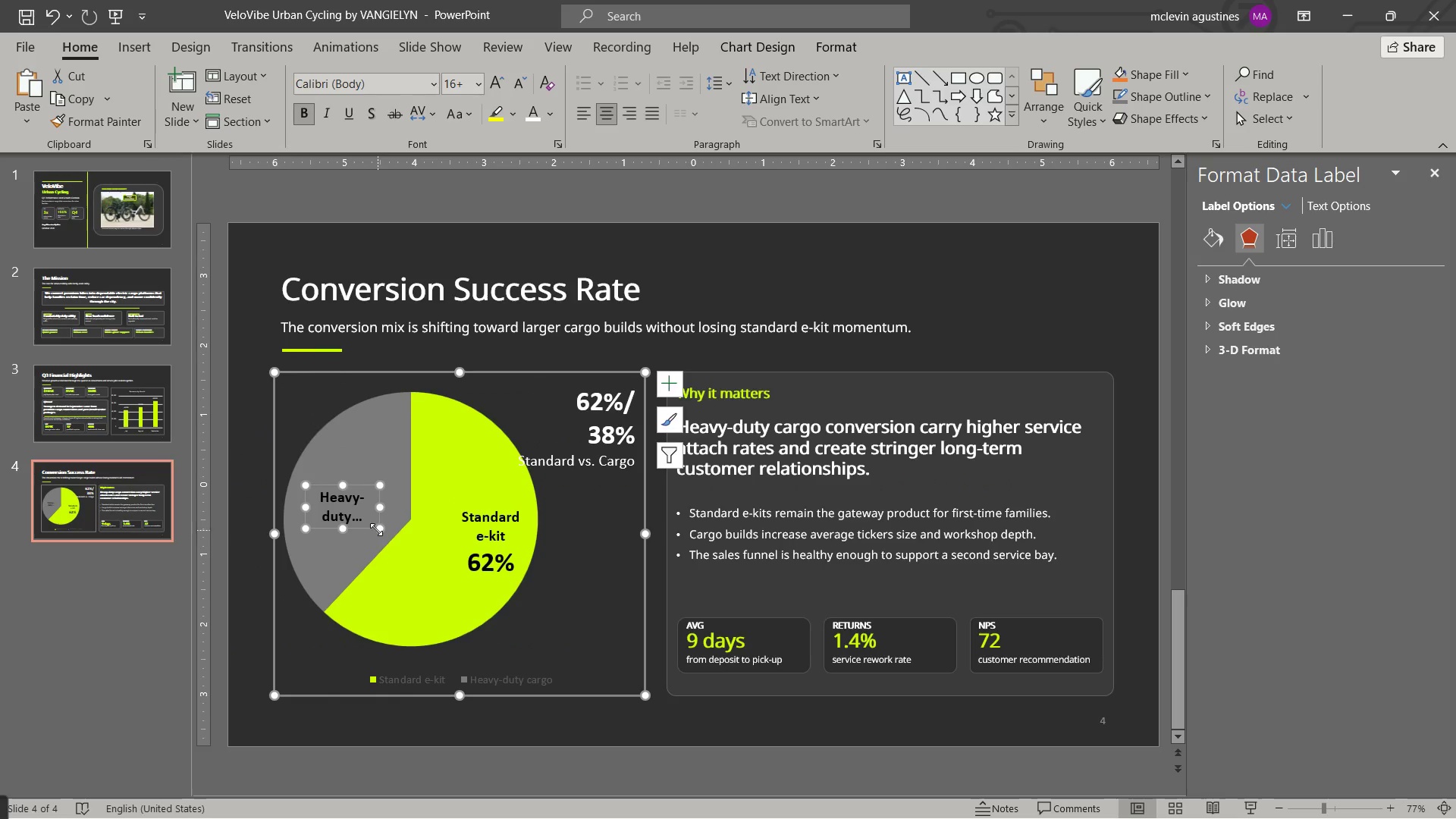 
left_click_drag(start_coordinate=[376, 529], to_coordinate=[413, 548])
 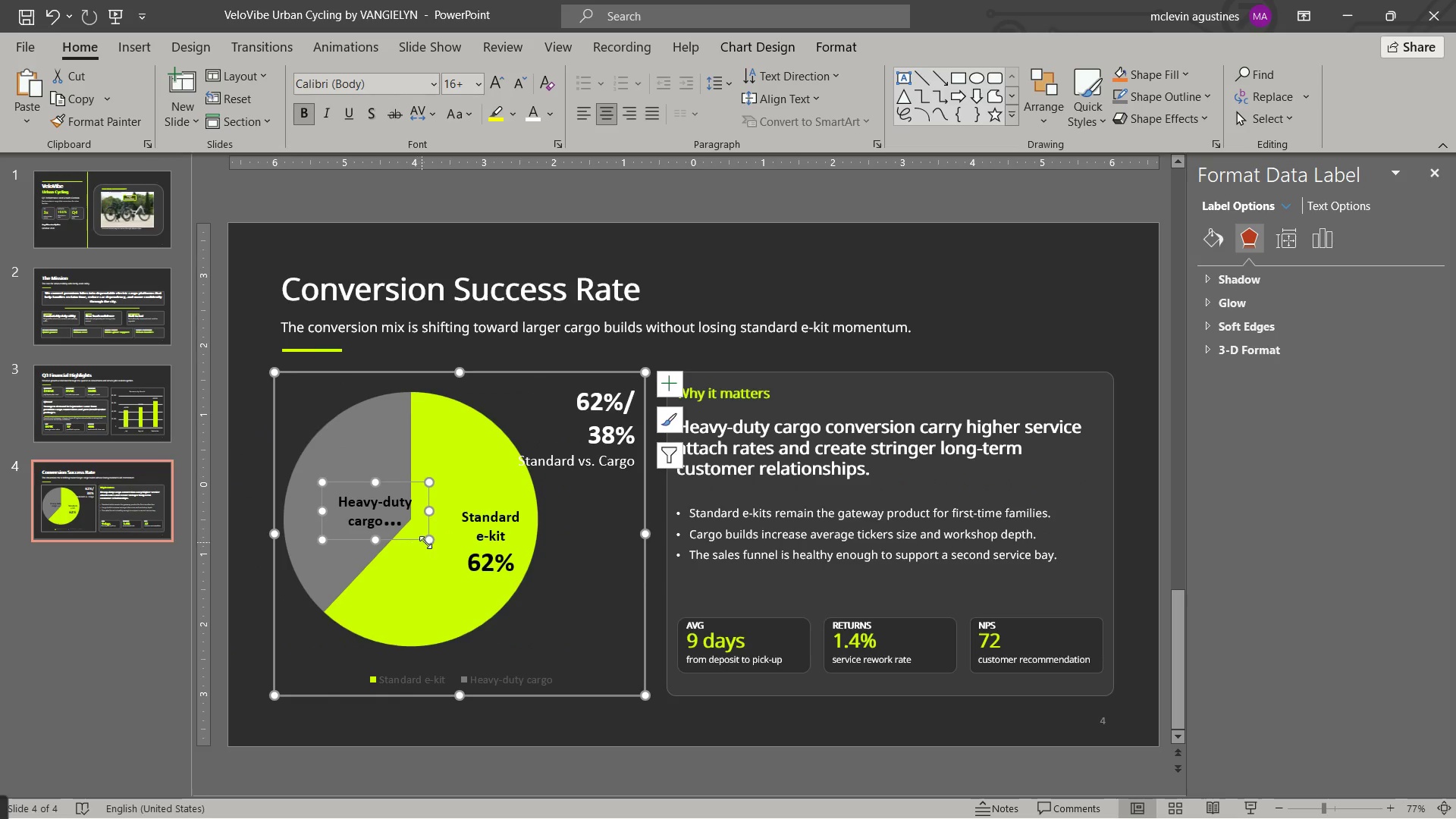 
left_click_drag(start_coordinate=[434, 541], to_coordinate=[467, 547])
 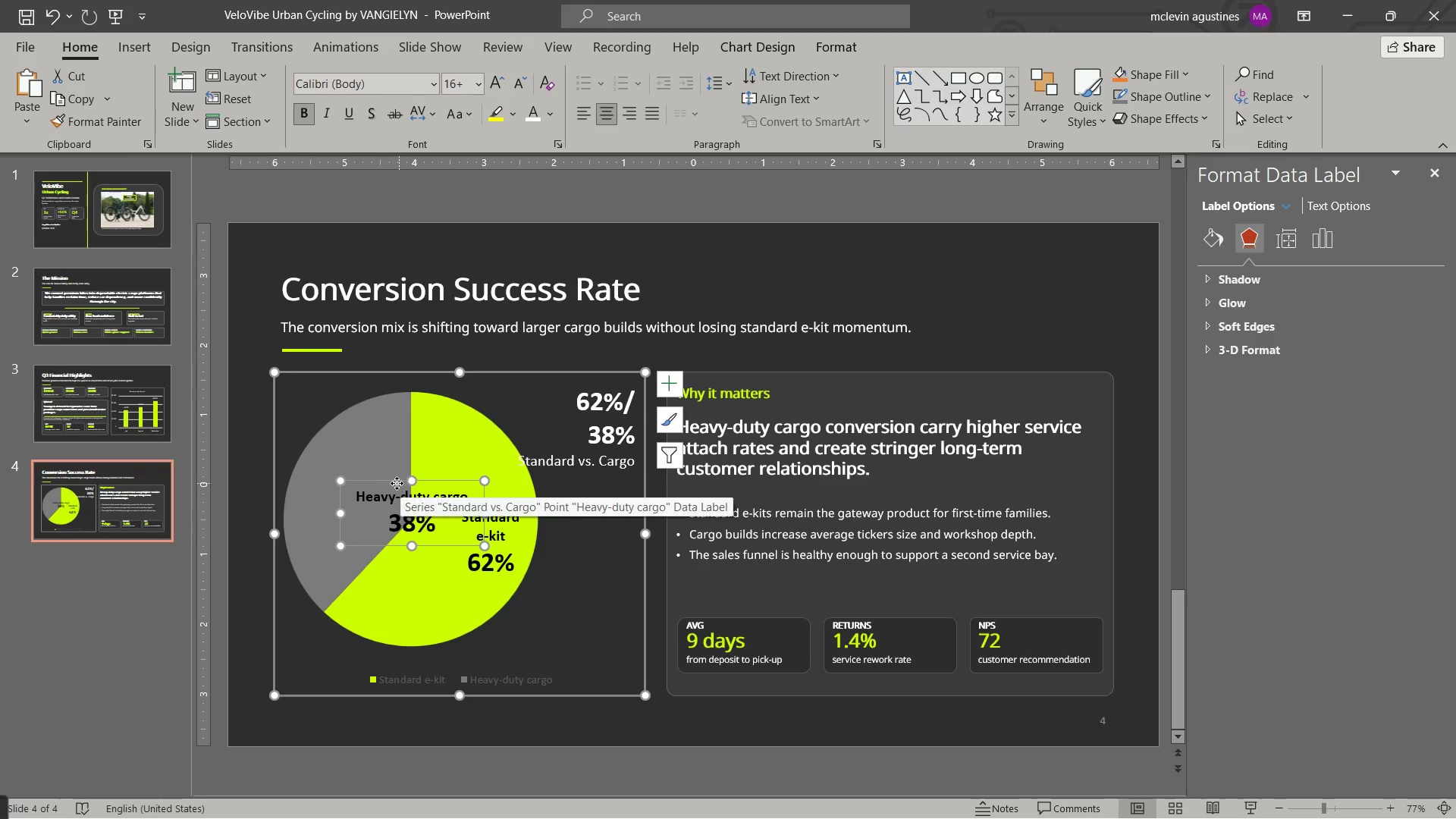 
left_click_drag(start_coordinate=[394, 482], to_coordinate=[338, 482])
 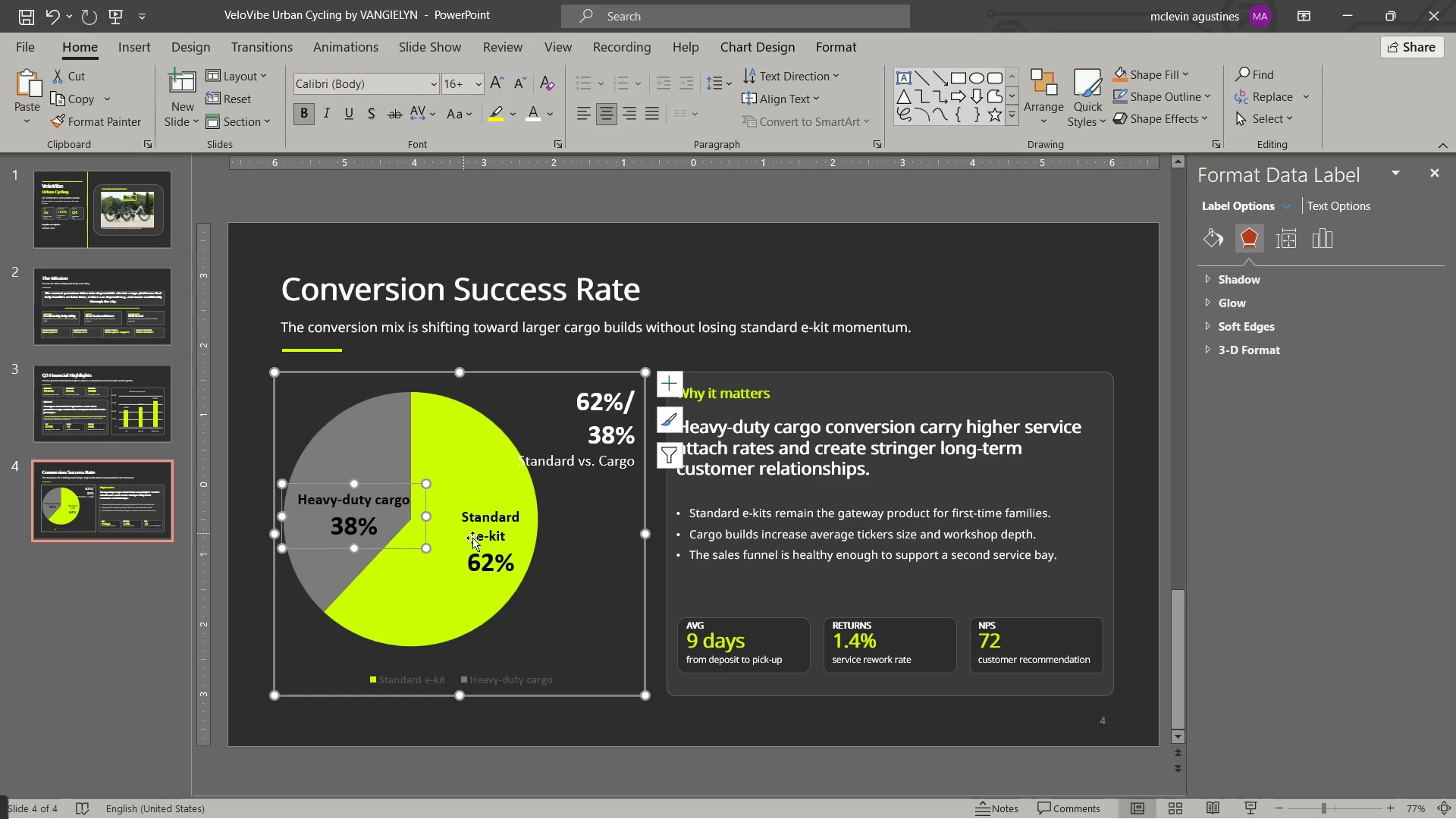 
left_click([525, 551])
 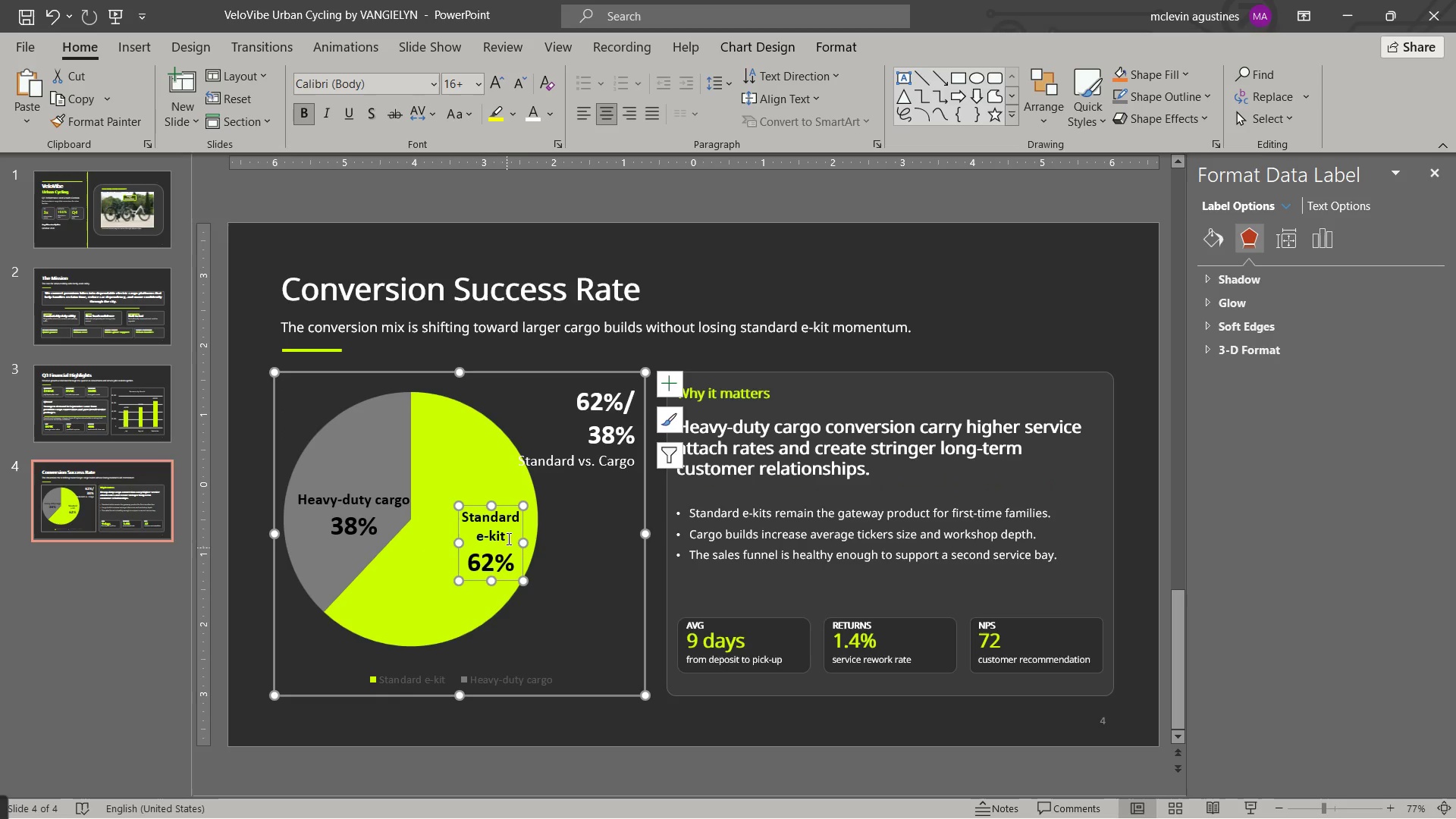 
left_click_drag(start_coordinate=[522, 546], to_coordinate=[582, 546])
 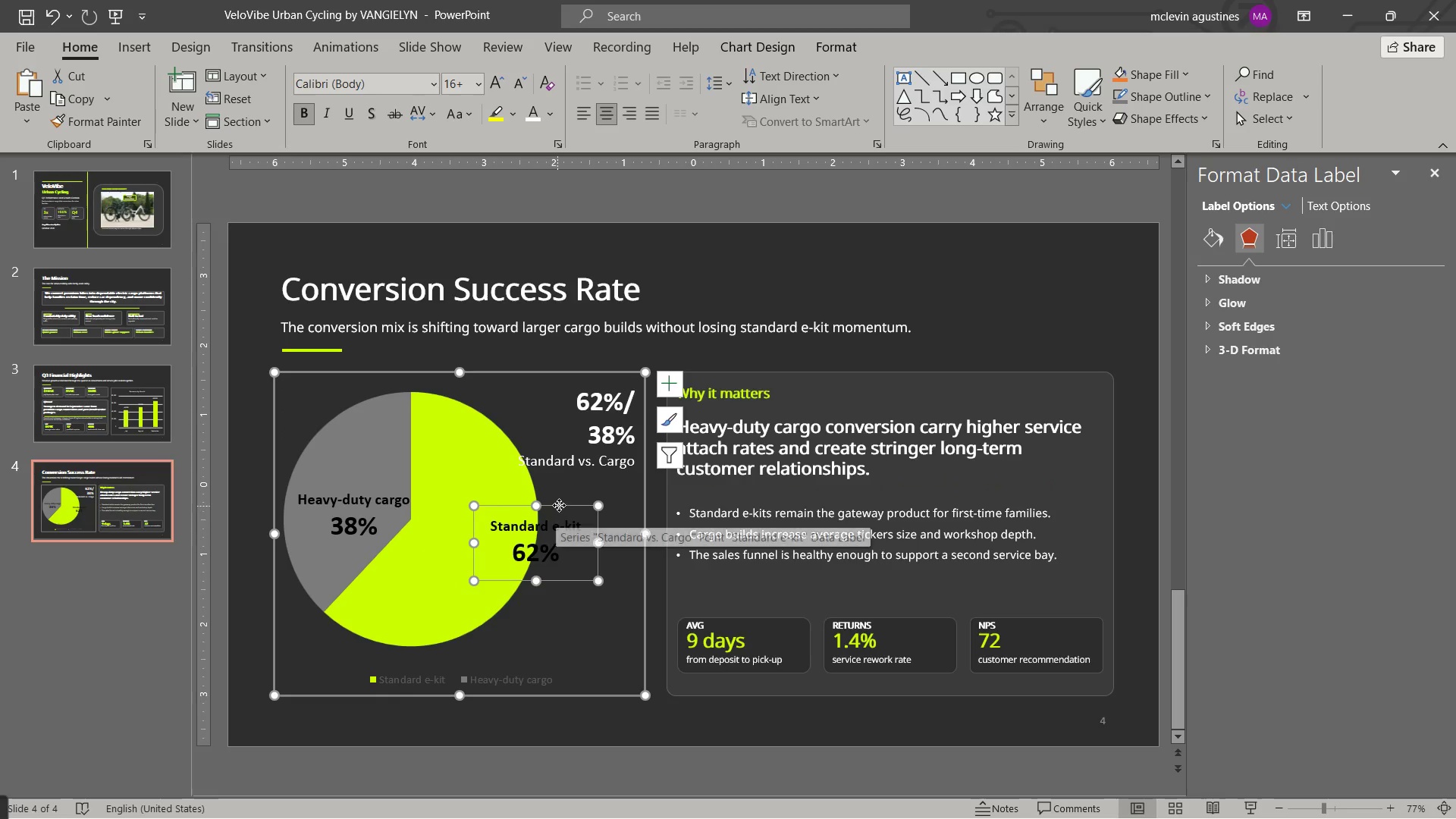 
left_click_drag(start_coordinate=[559, 505], to_coordinate=[489, 521])
 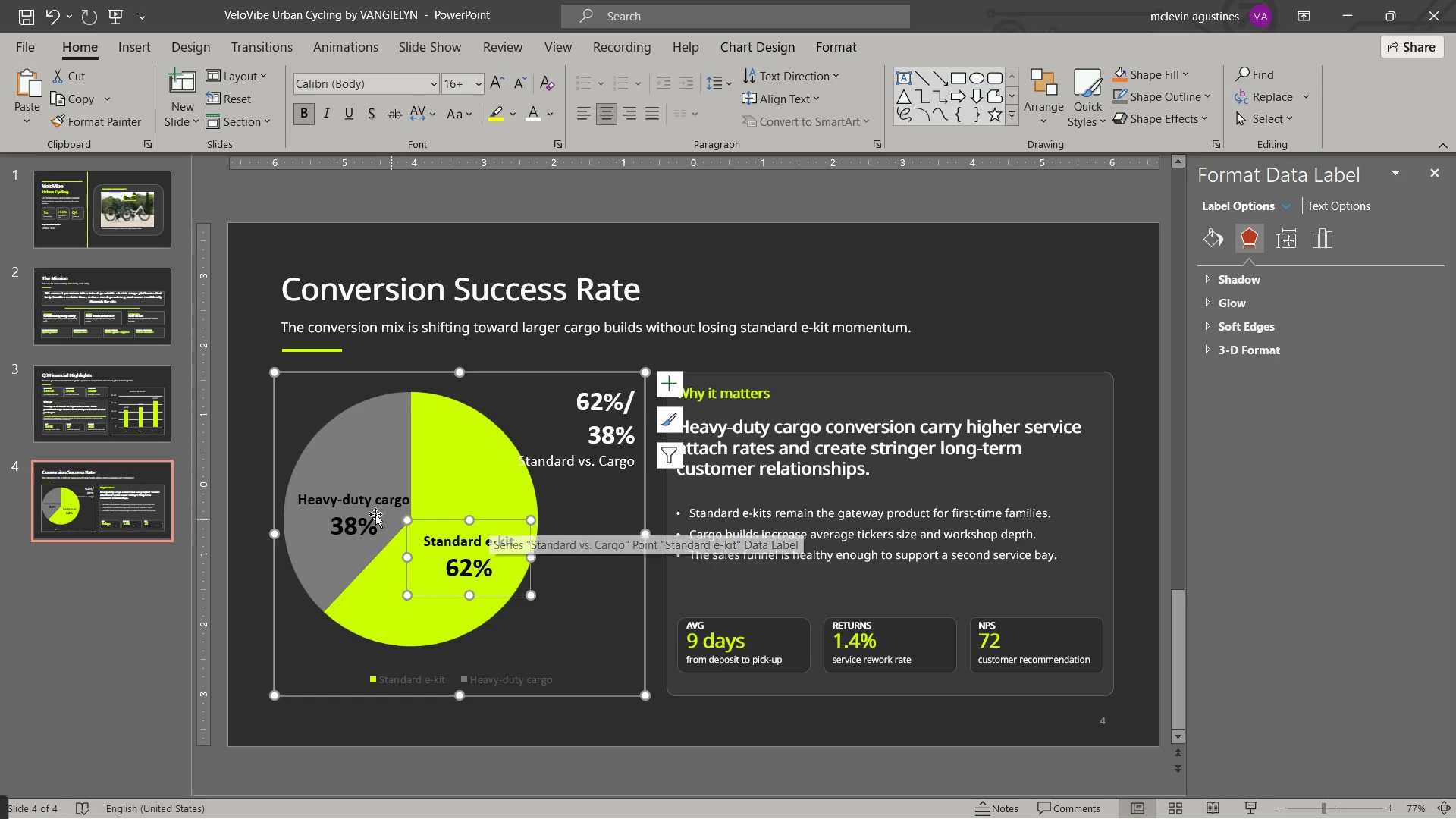 
left_click([375, 499])
 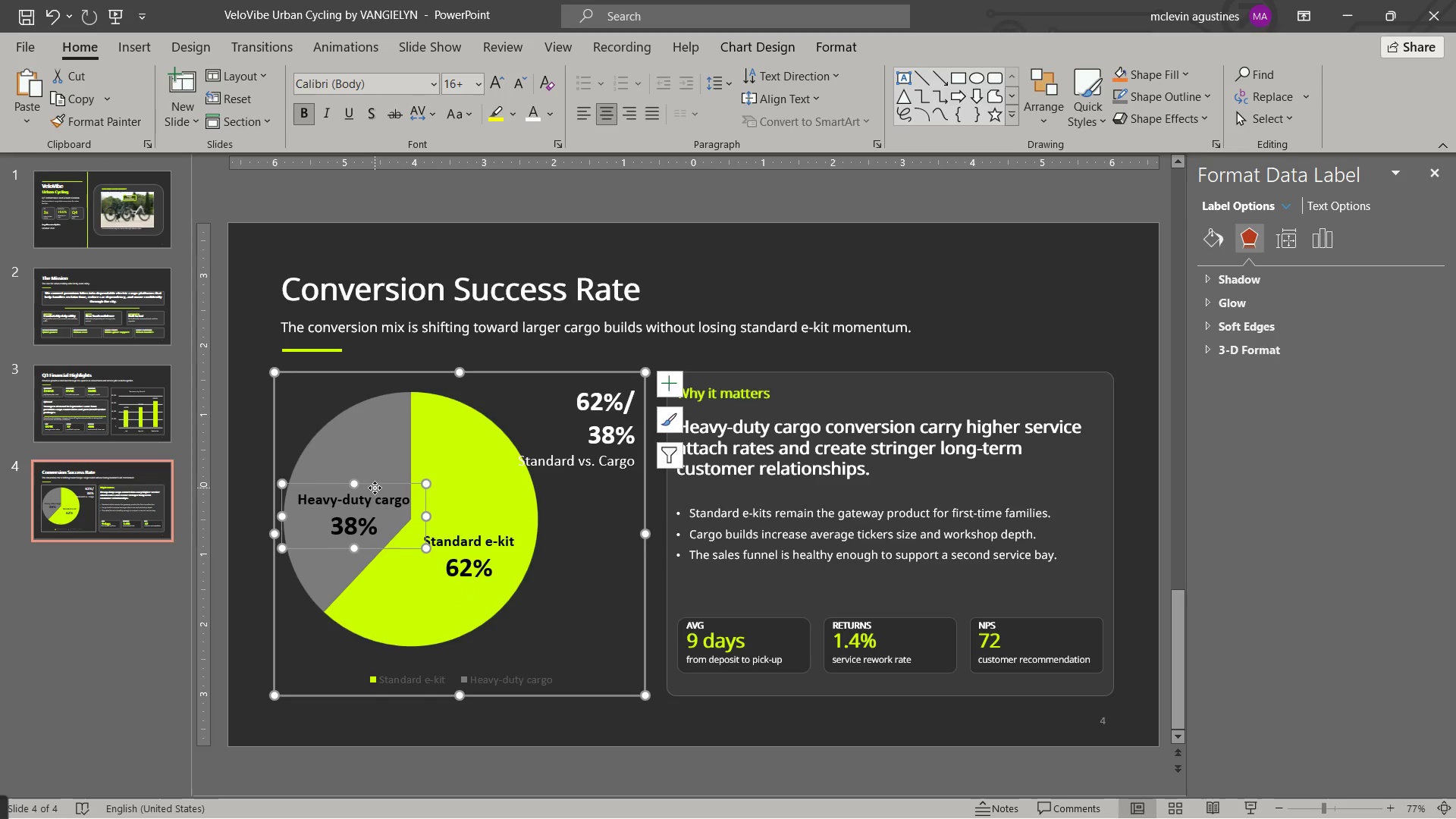 
left_click_drag(start_coordinate=[375, 488], to_coordinate=[369, 474])
 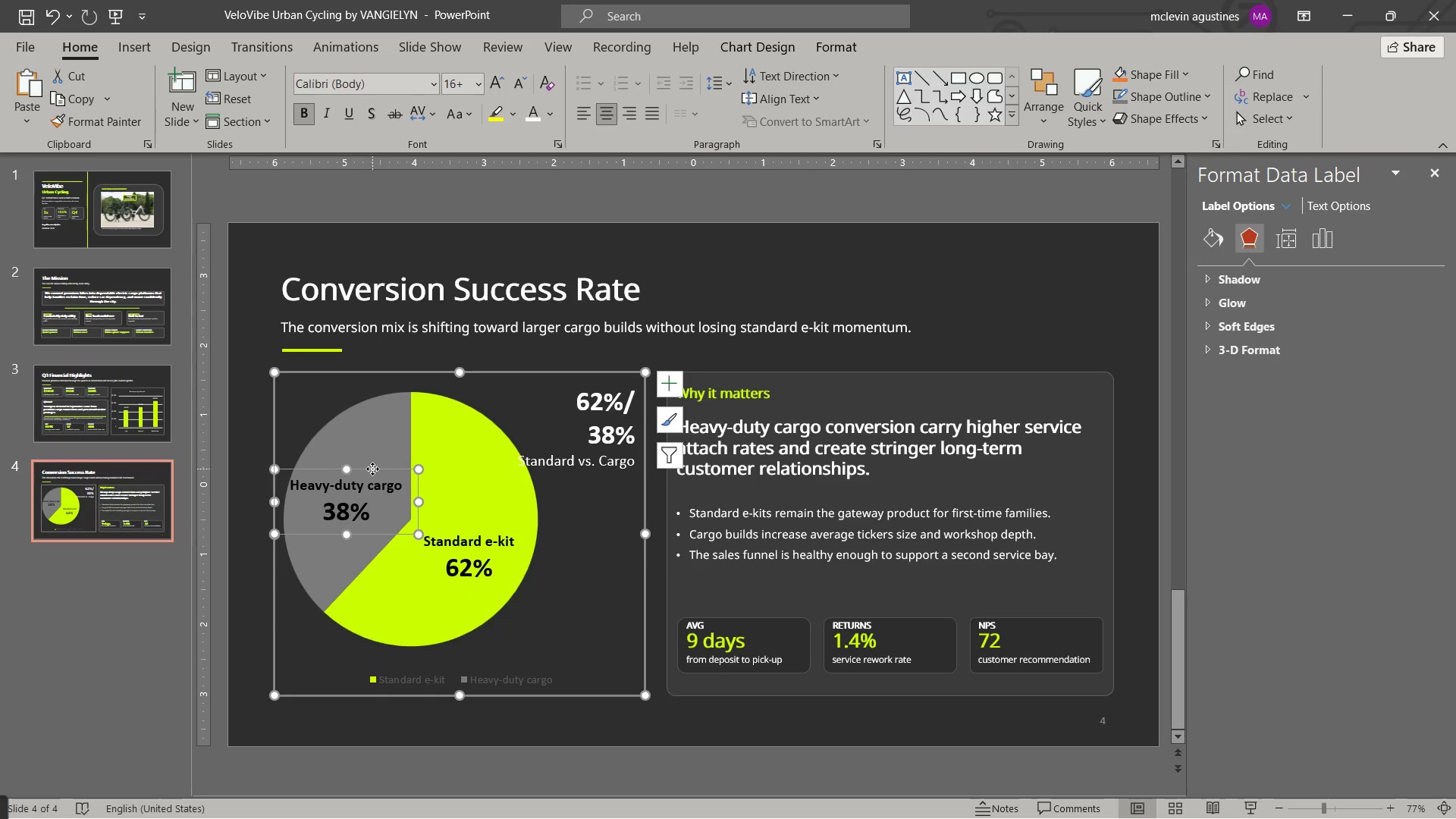 
left_click_drag(start_coordinate=[372, 469], to_coordinate=[379, 468])
 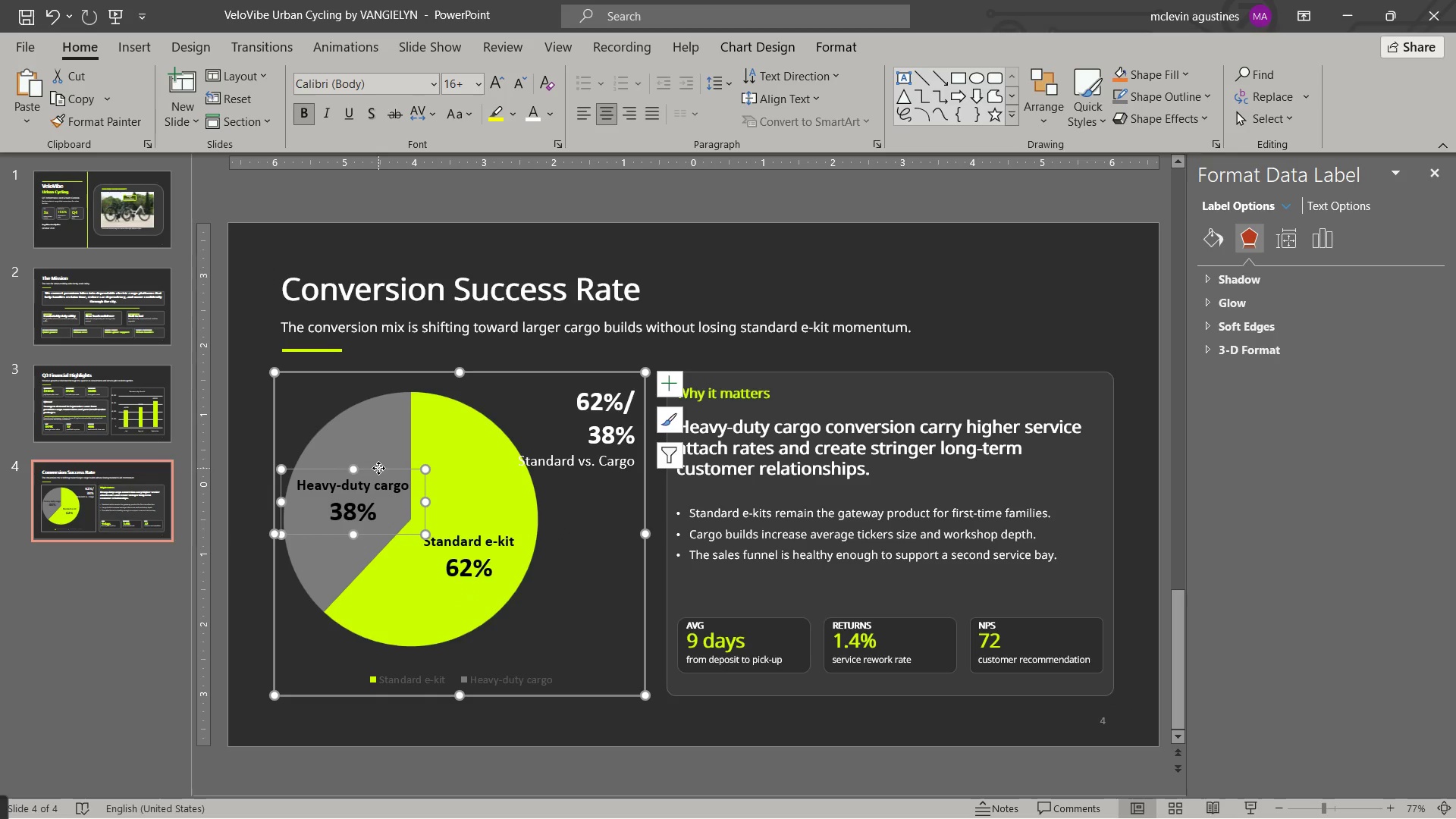 
key(Escape)
 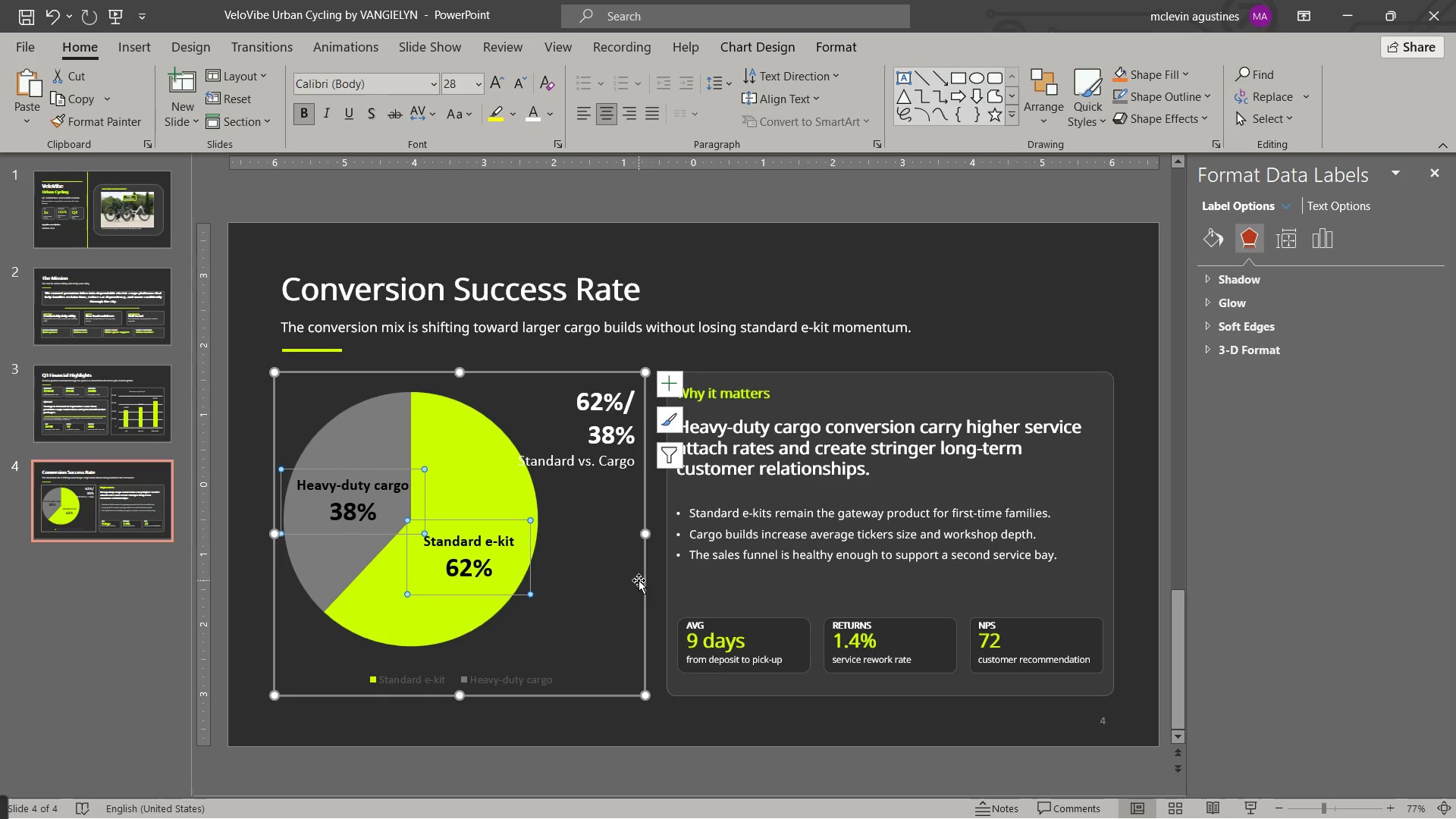 
key(Escape)
 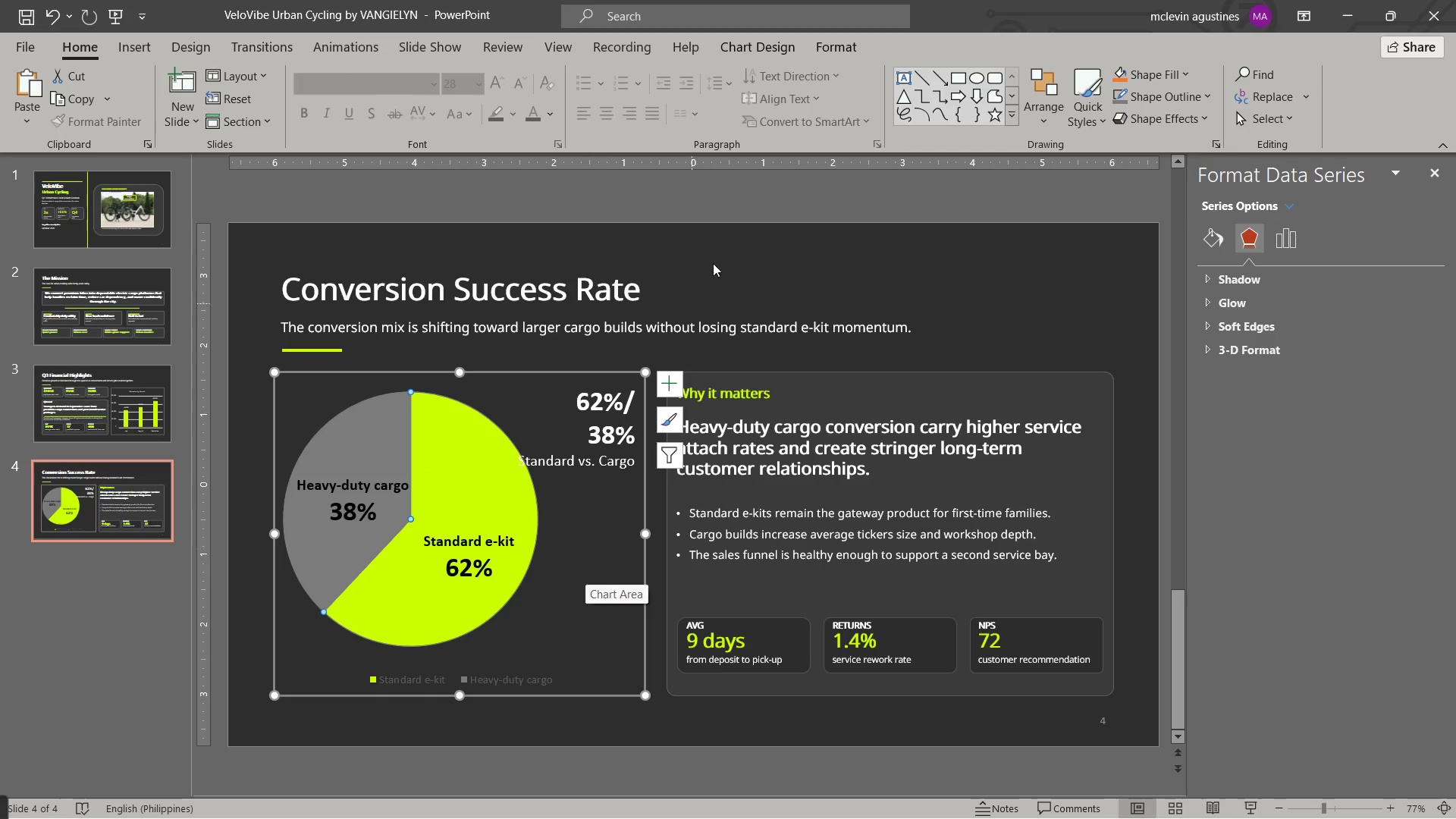 
key(Escape)
 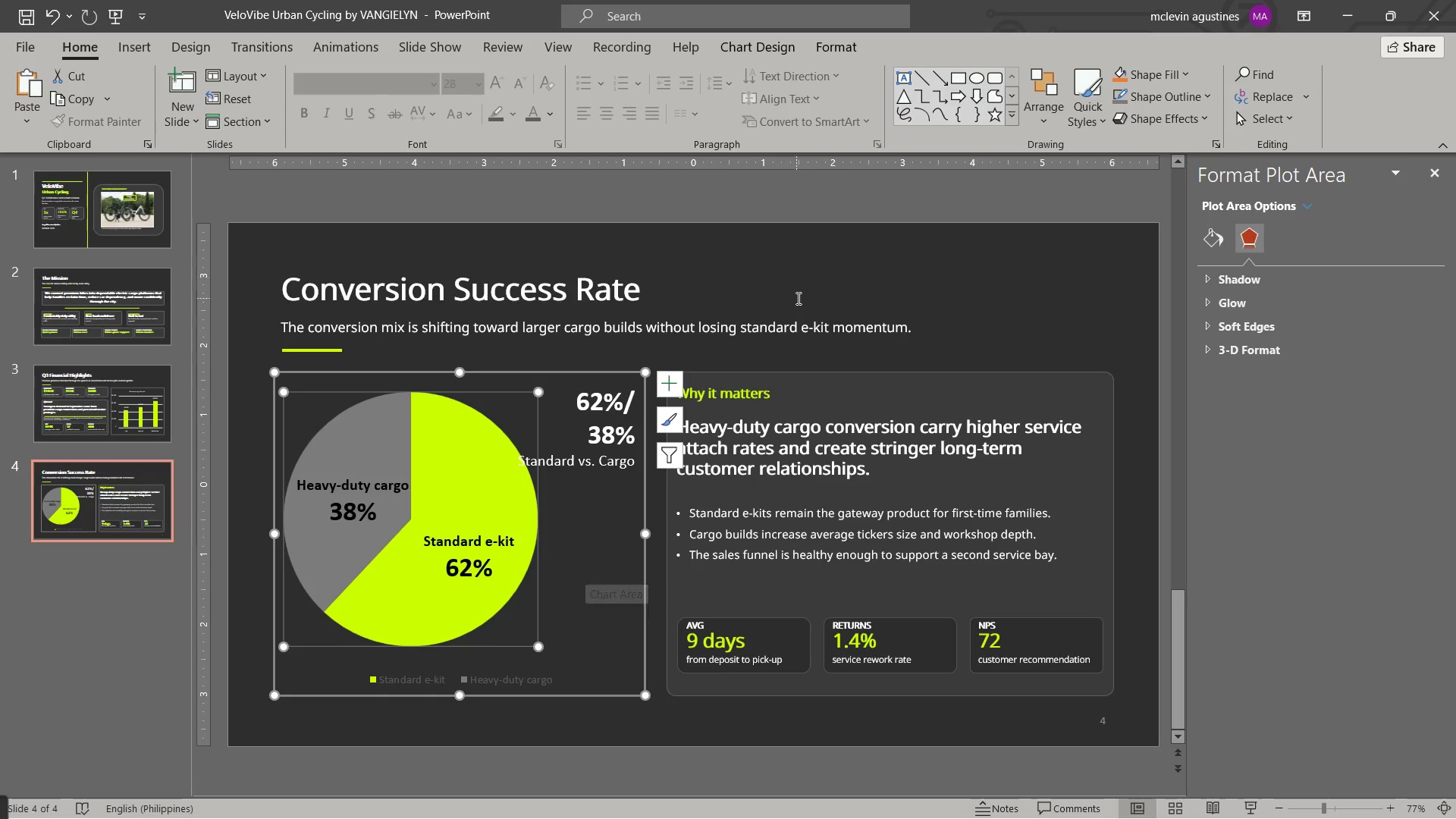 
key(Escape)
 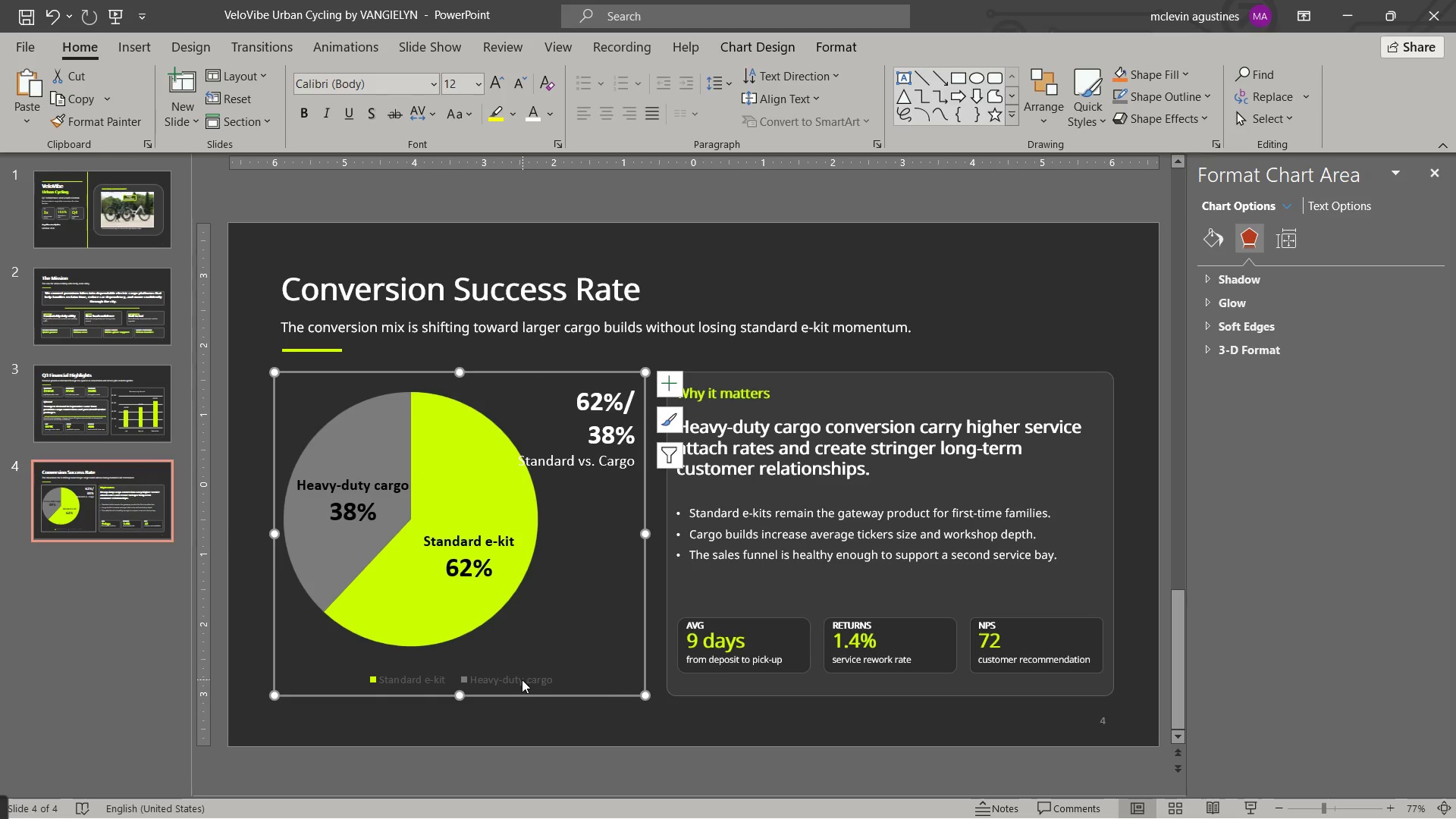 
left_click([522, 679])
 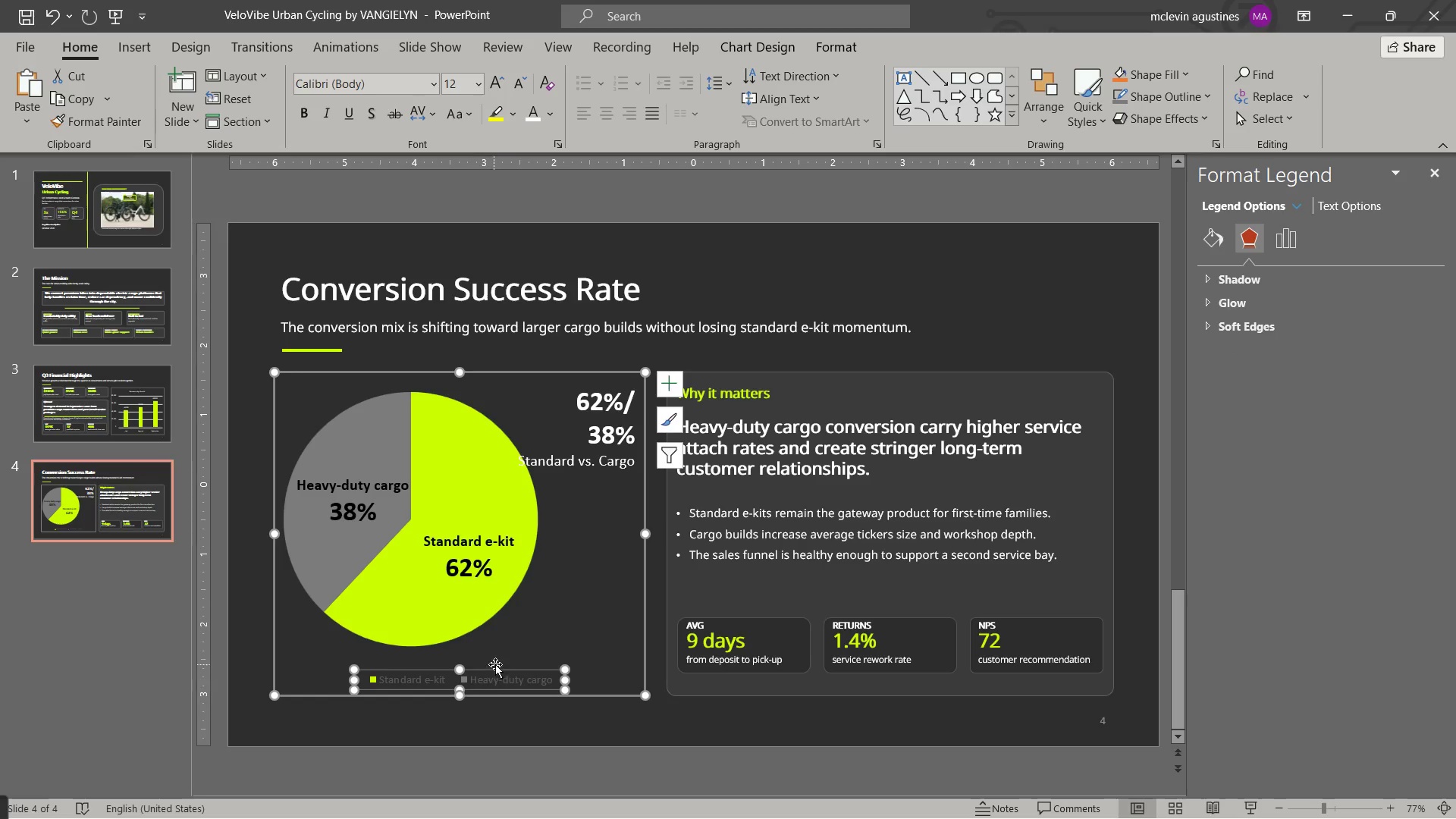 
left_click([497, 670])
 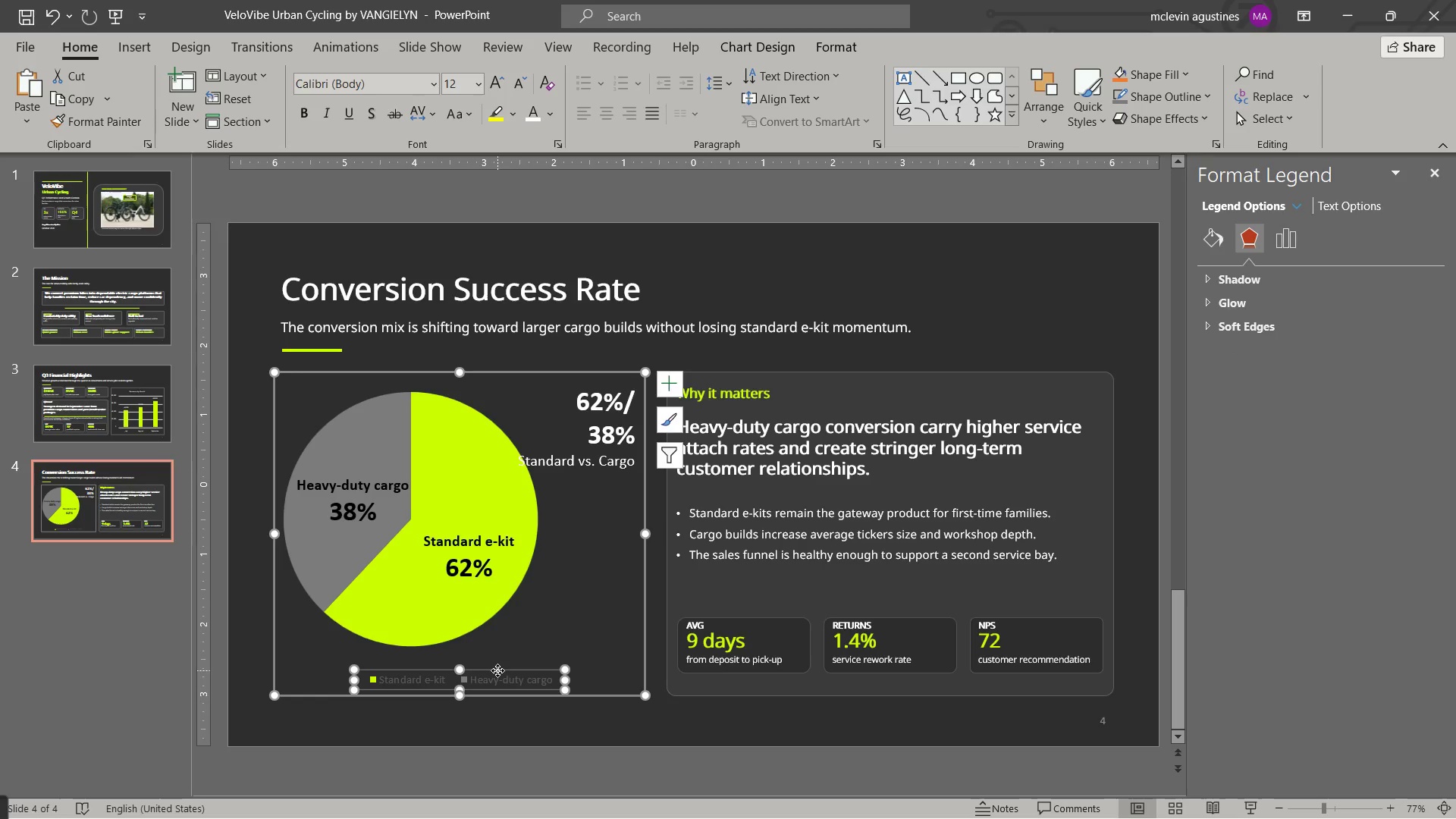 
key(Delete)
 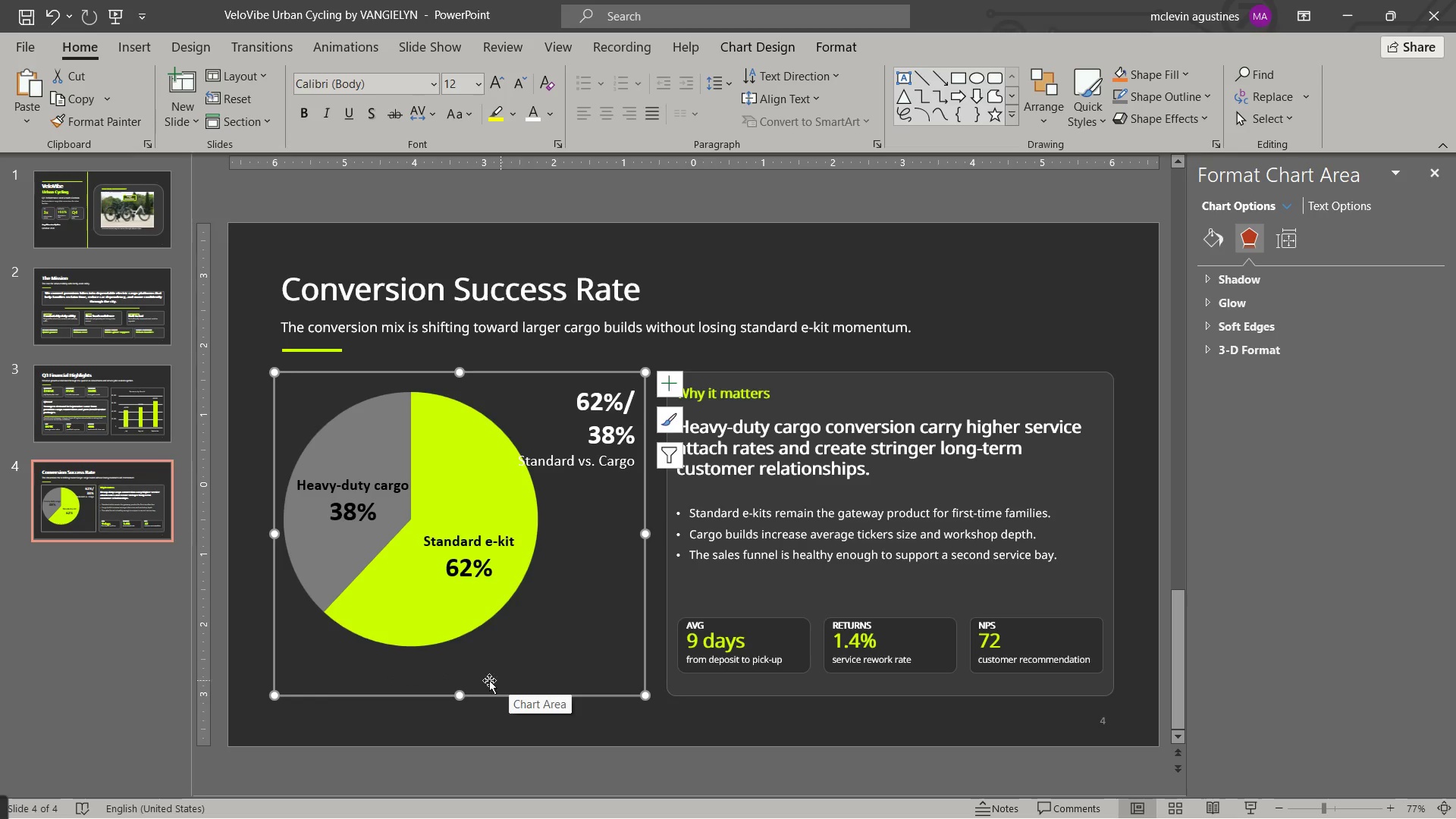 
left_click([450, 638])
 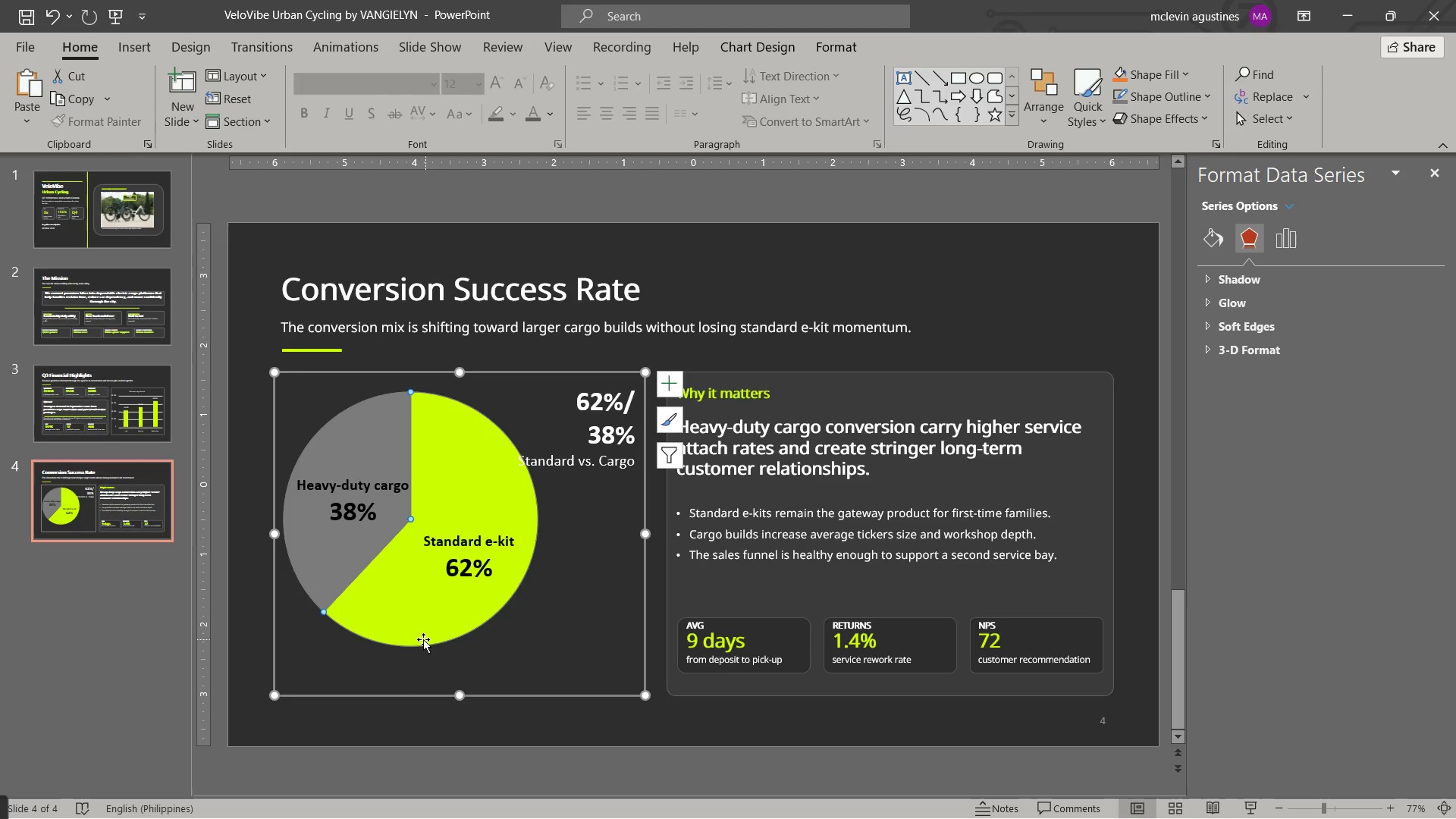 
left_click([416, 640])
 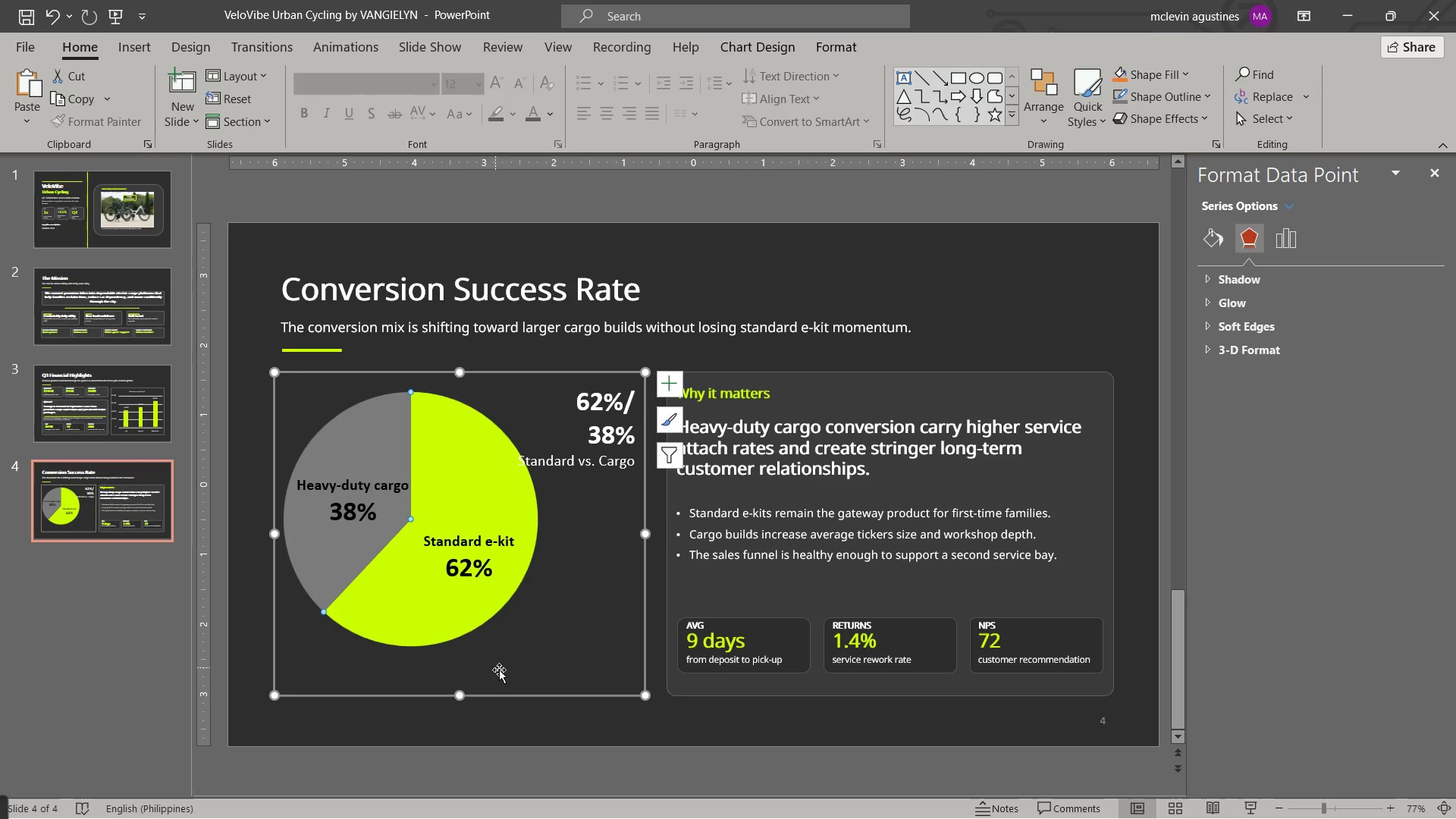 
left_click_drag(start_coordinate=[499, 670], to_coordinate=[479, 648])
 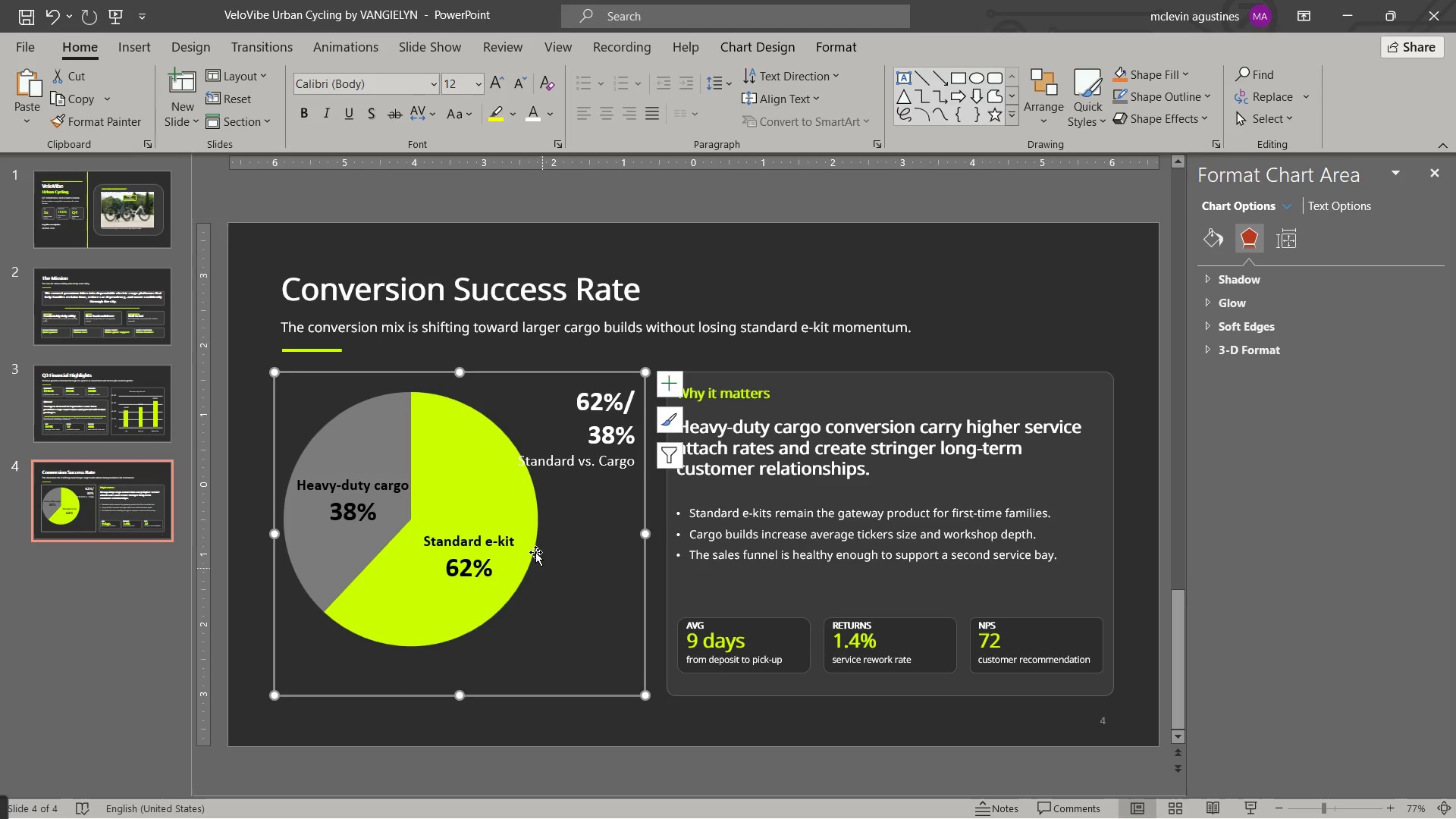 
double_click([535, 547])
 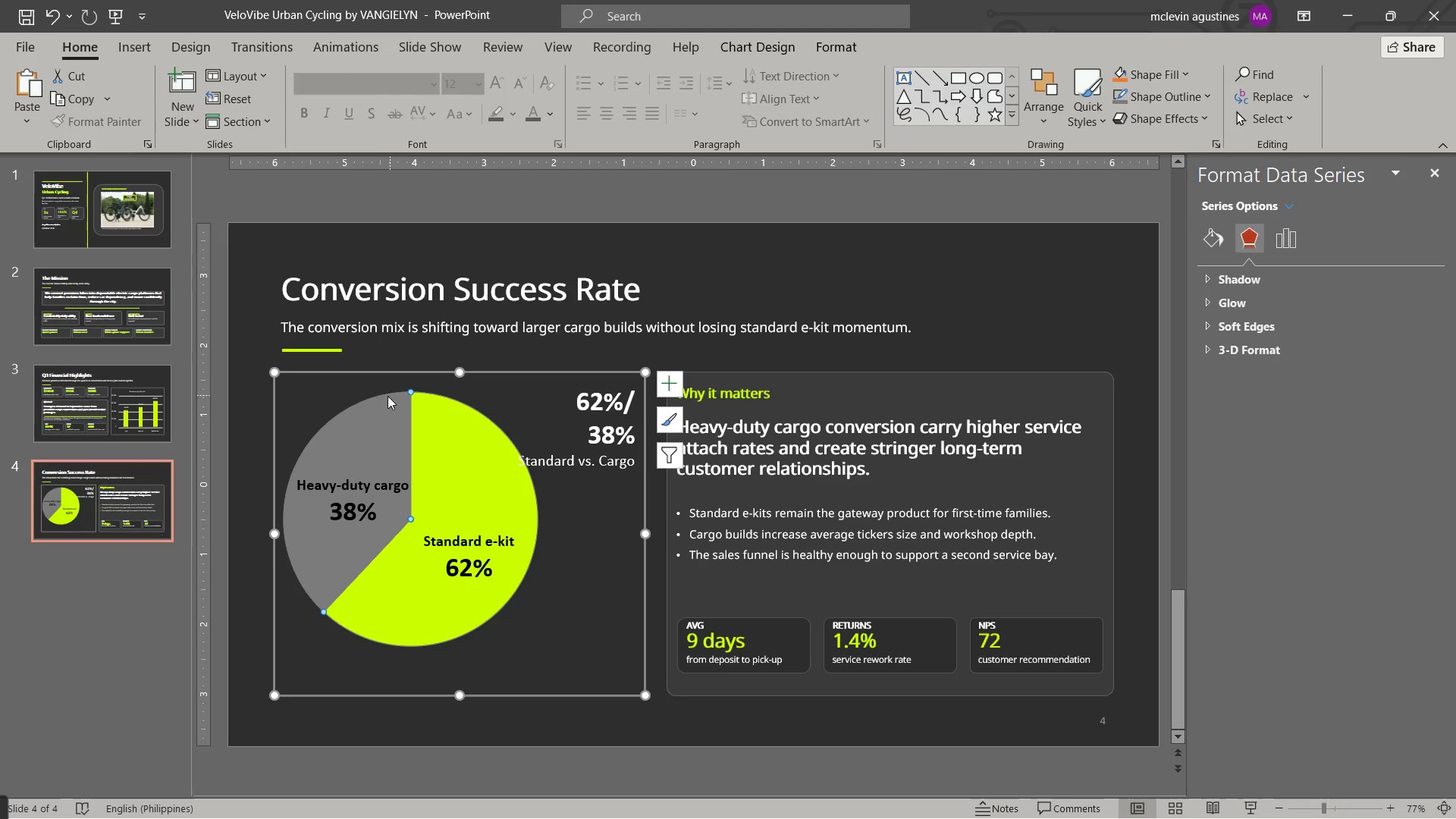 
left_click([387, 397])
 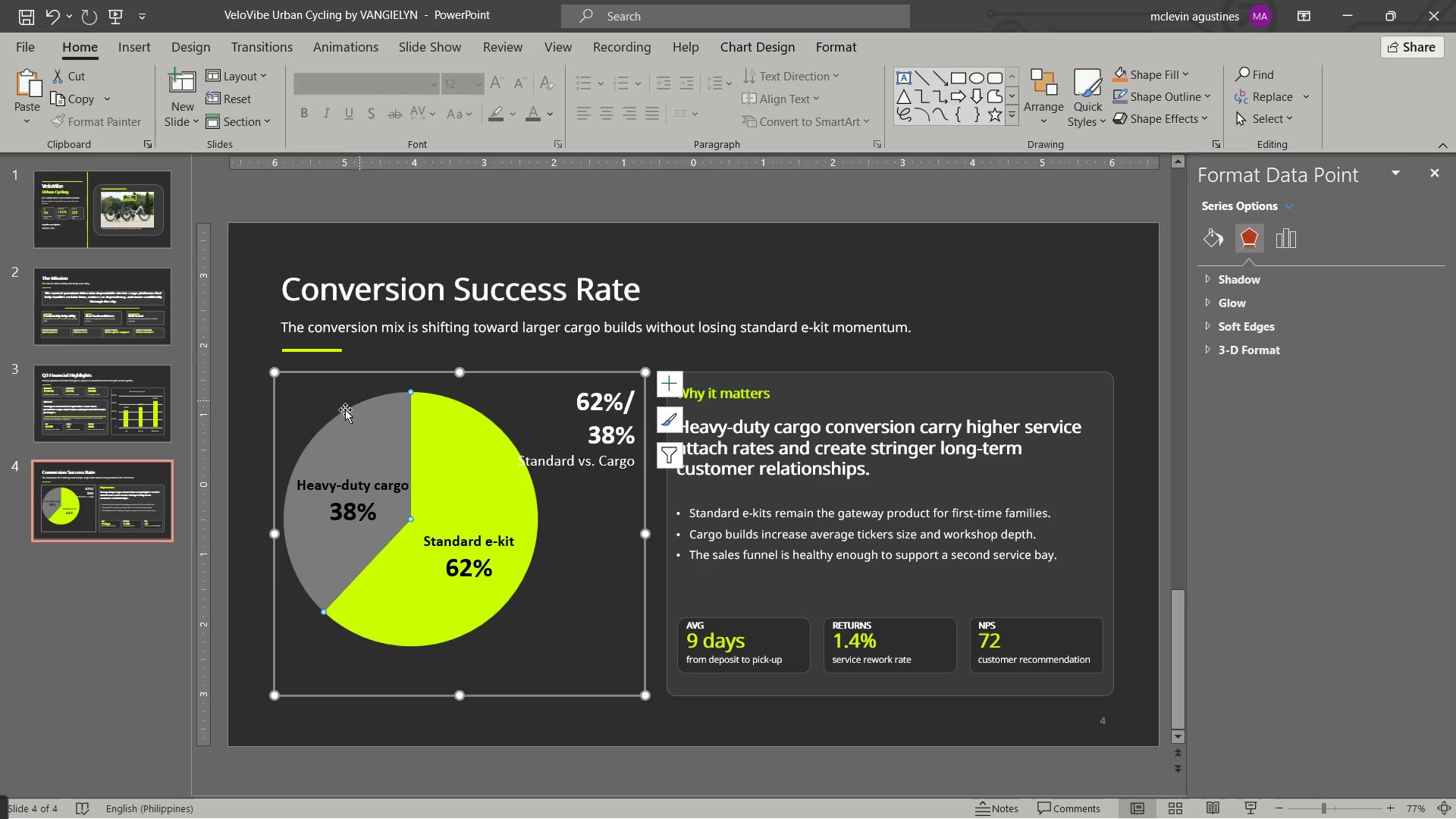 
double_click([315, 438])
 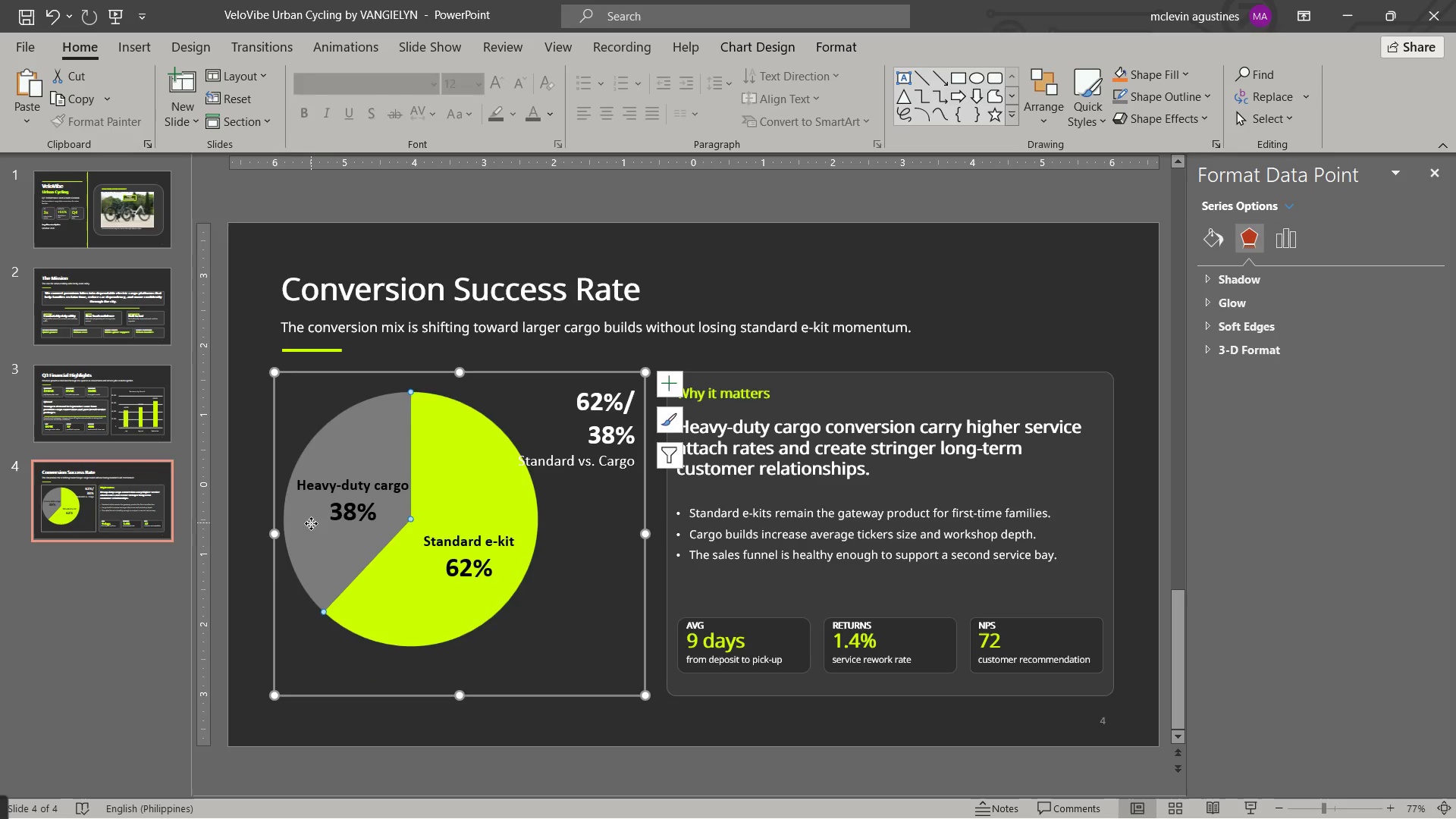 
triple_click([311, 523])
 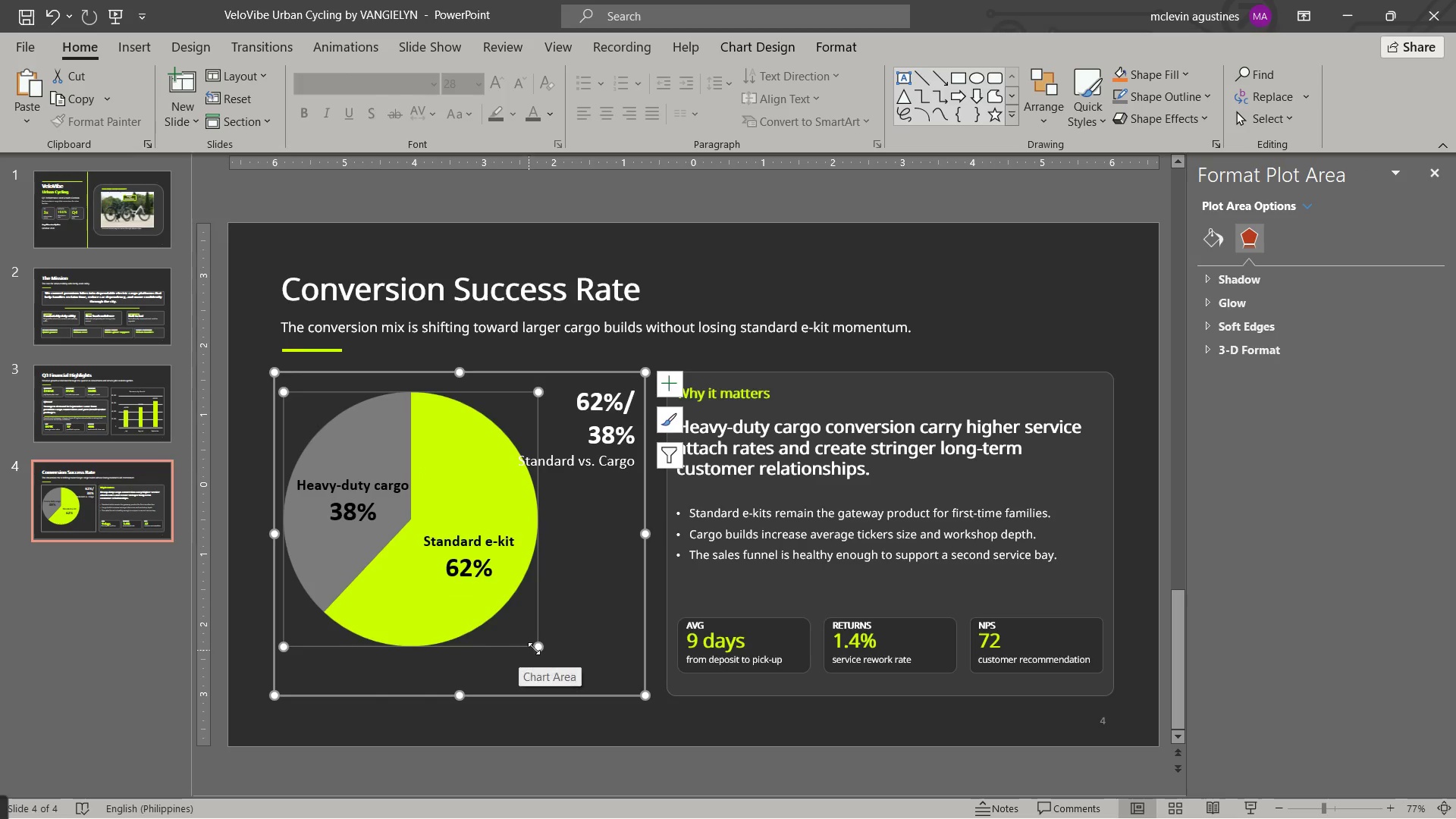 
left_click_drag(start_coordinate=[538, 649], to_coordinate=[537, 672])
 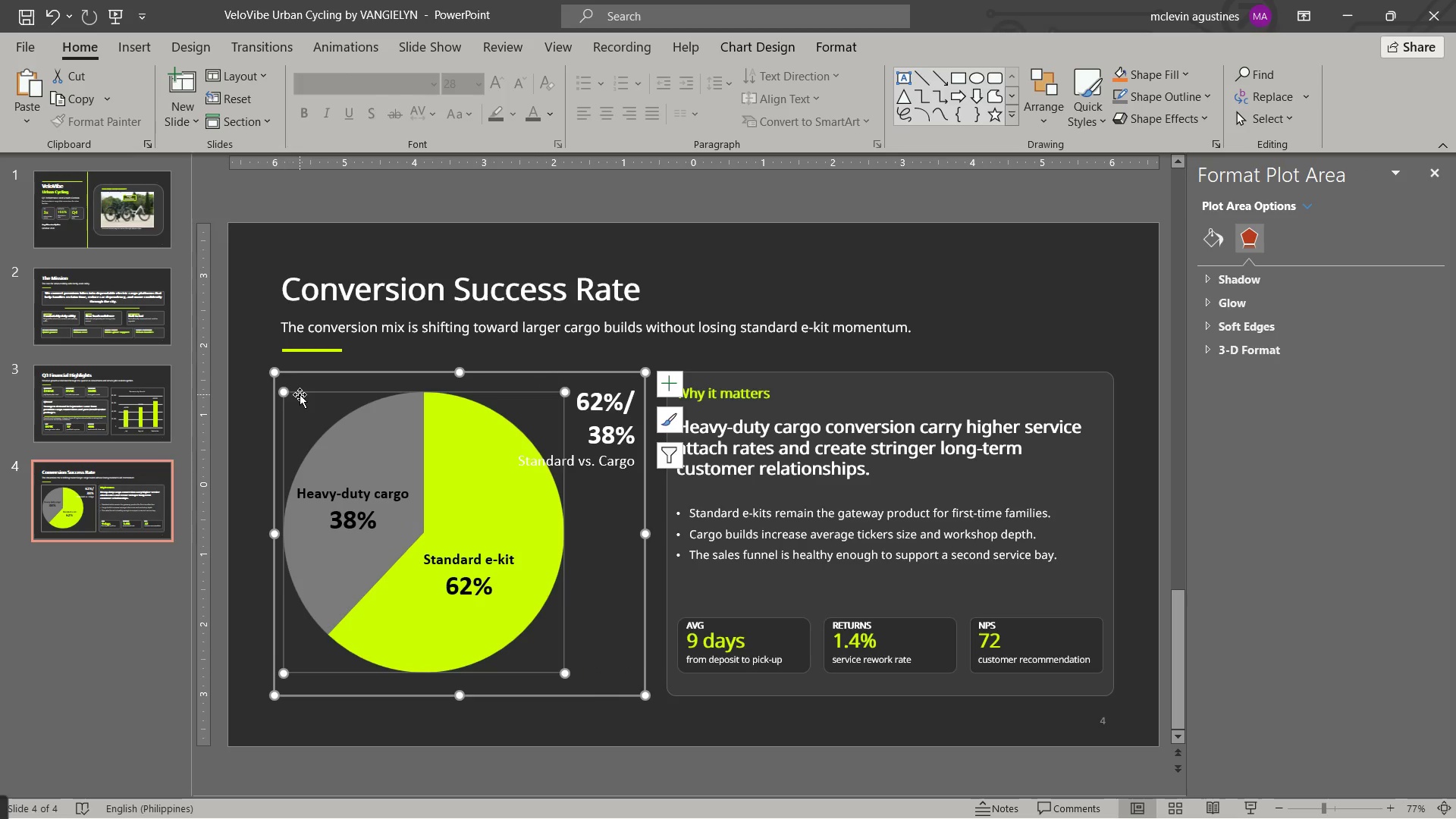 
left_click_drag(start_coordinate=[287, 391], to_coordinate=[305, 438])
 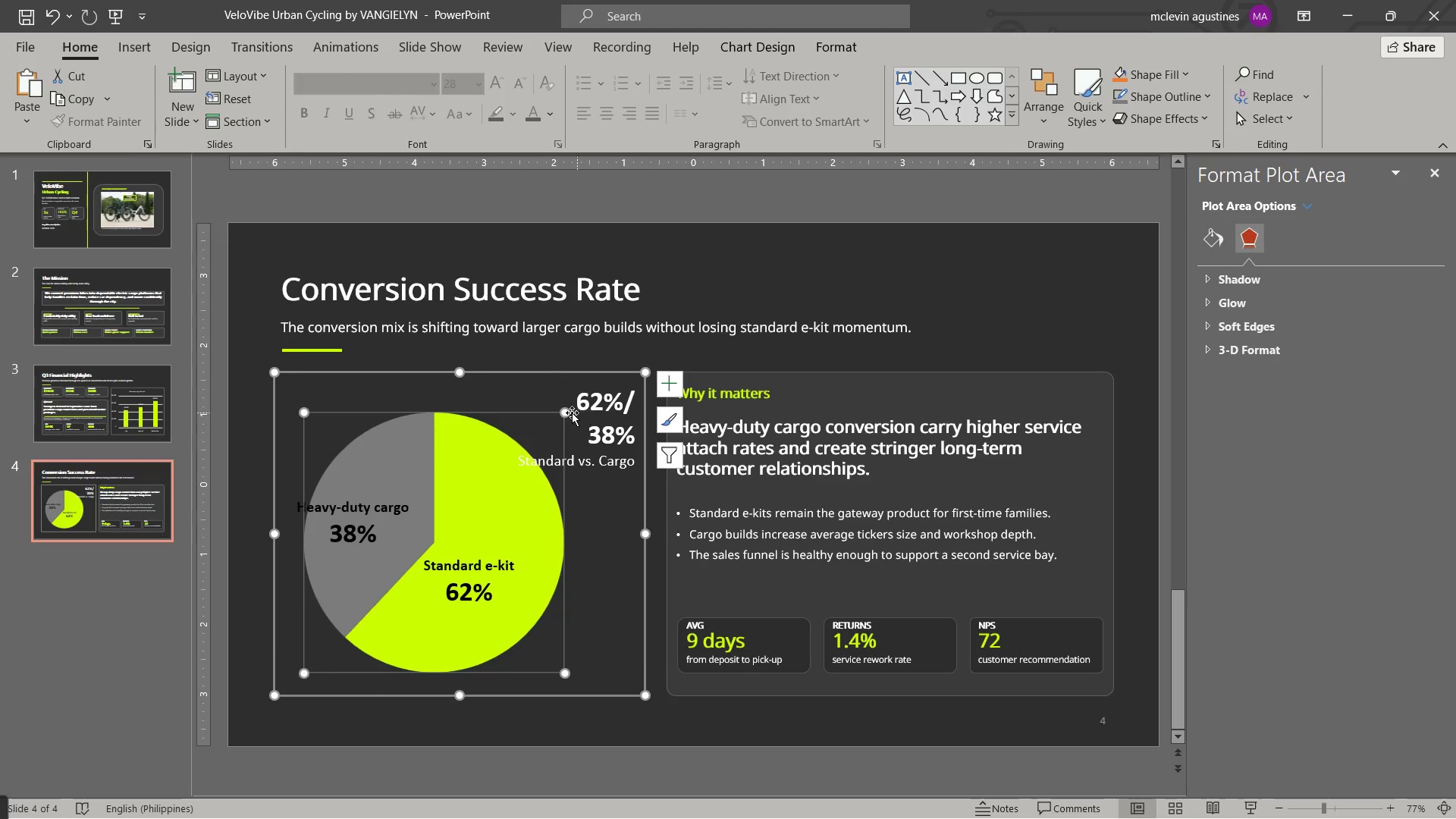 
left_click_drag(start_coordinate=[567, 415], to_coordinate=[526, 436])
 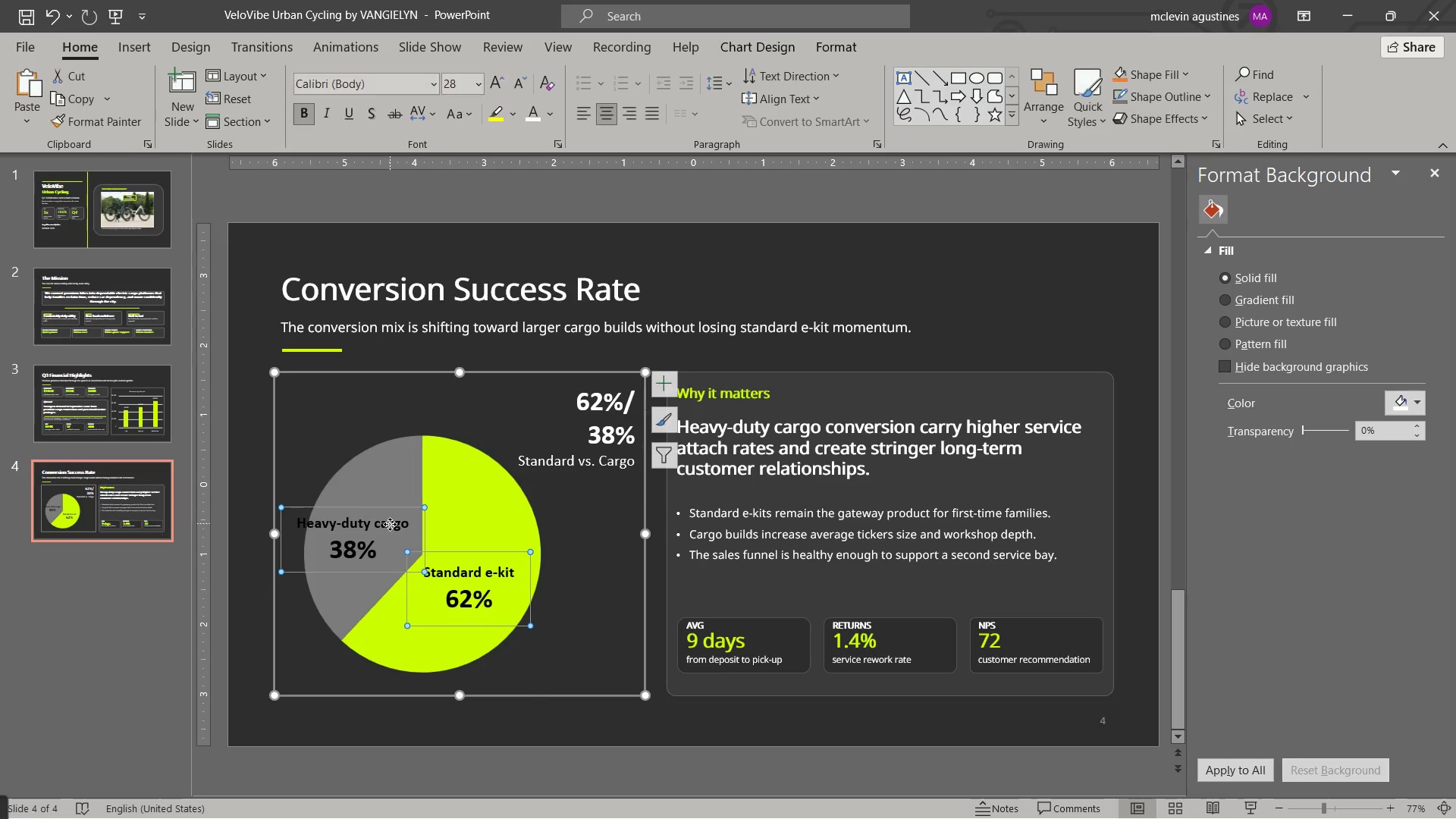 
wait(5.03)
 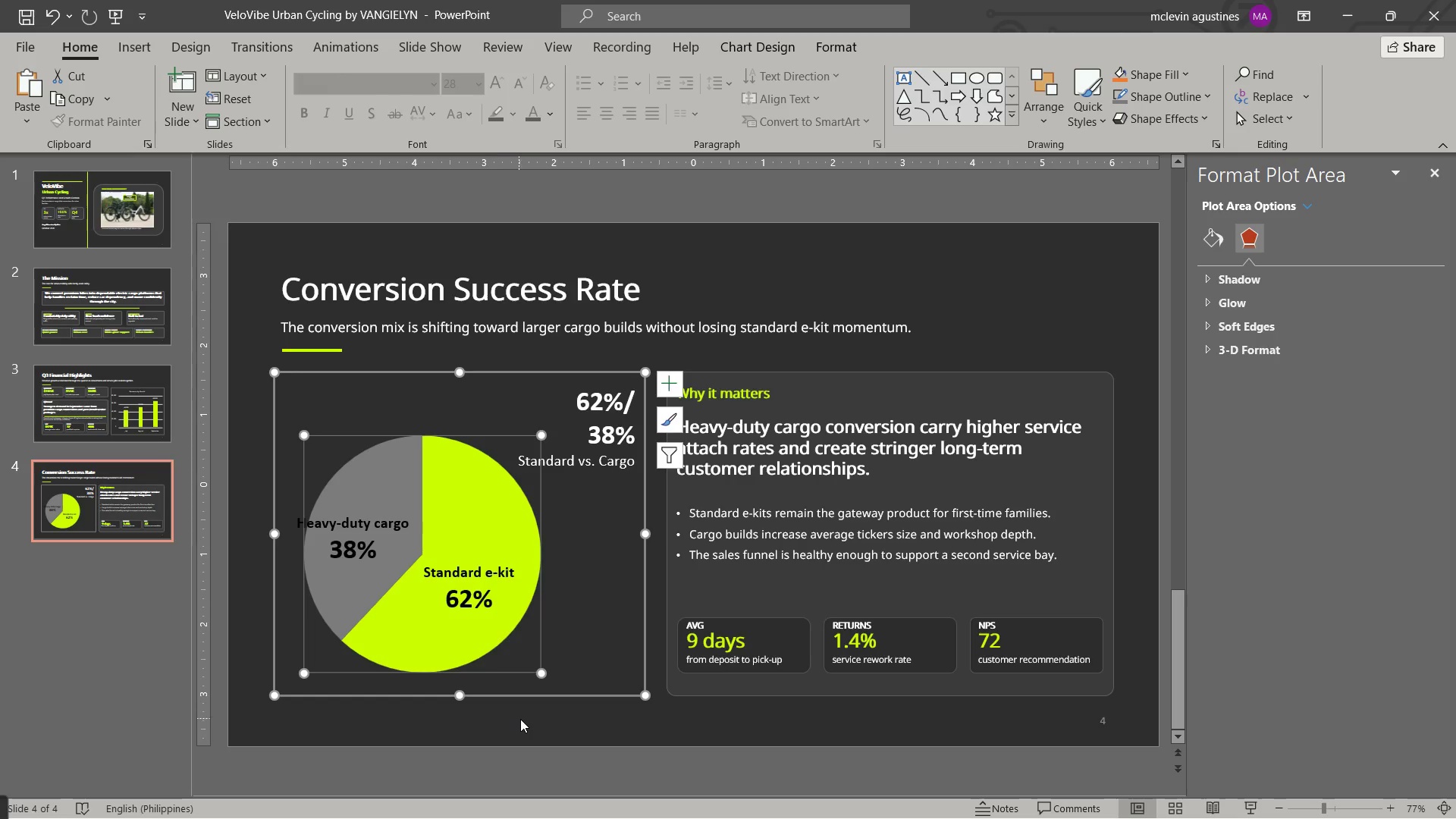 
left_click_drag(start_coordinate=[385, 507], to_coordinate=[406, 499])
 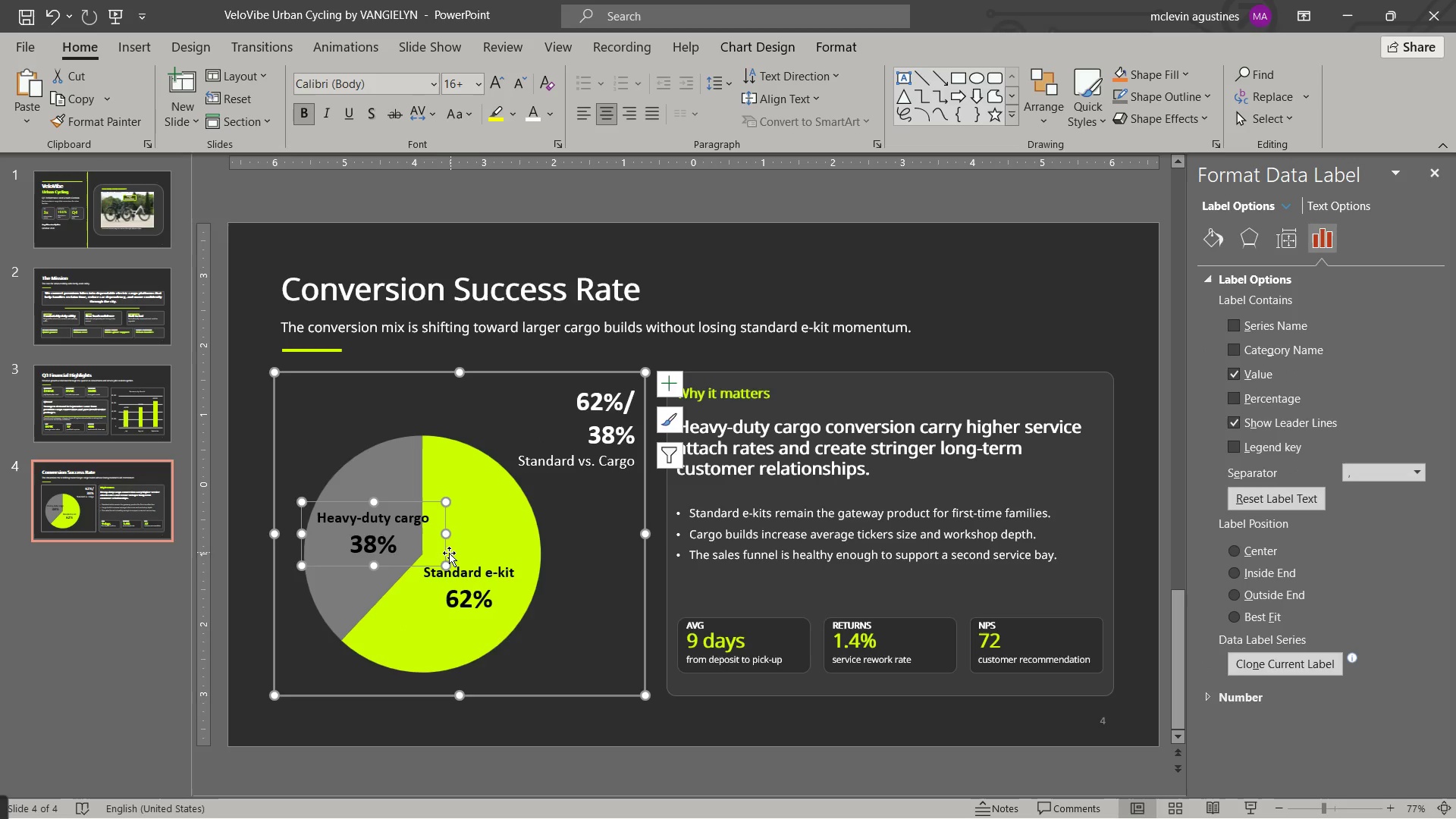 
left_click_drag(start_coordinate=[445, 535], to_coordinate=[435, 536])
 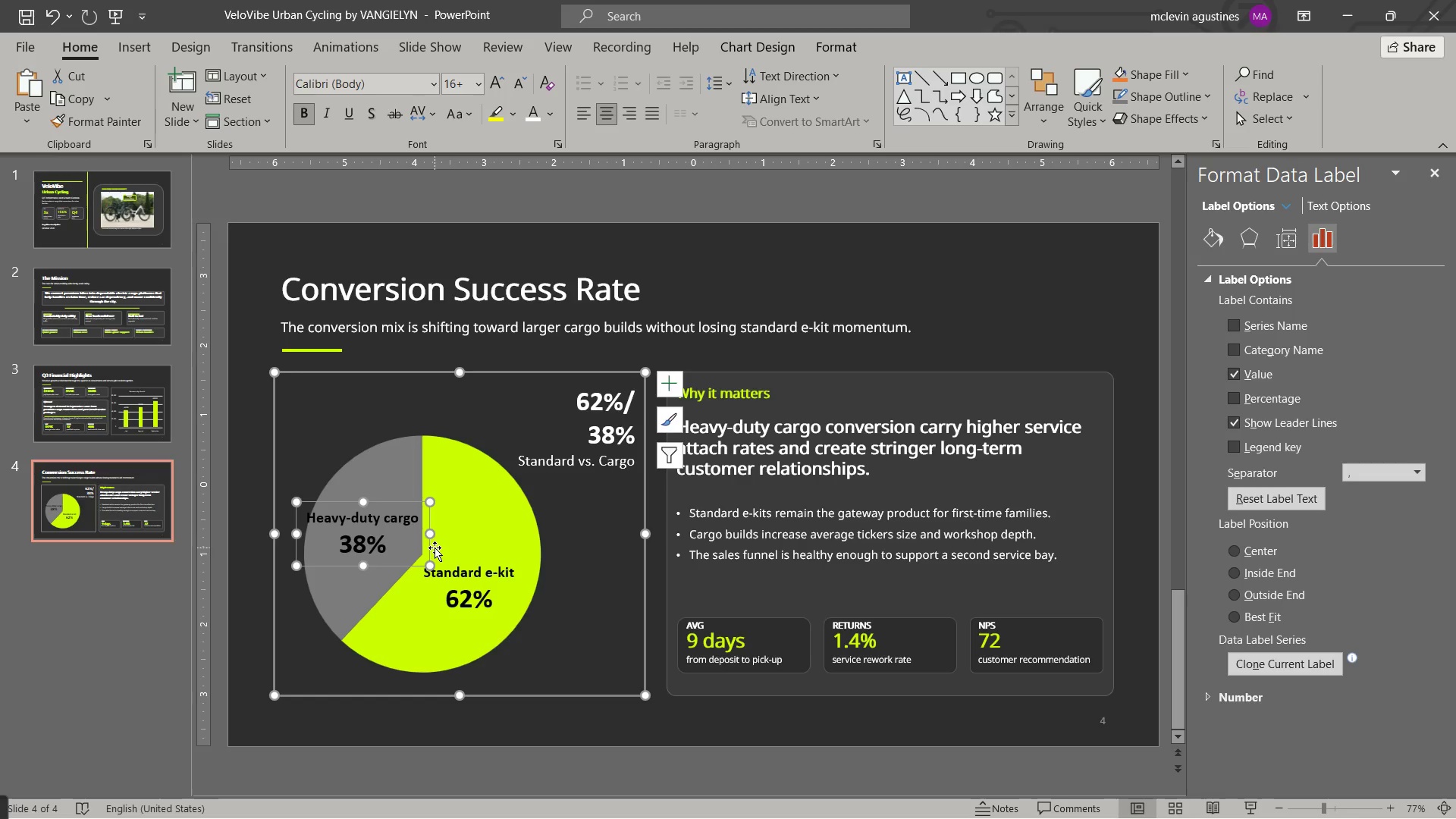 
left_click_drag(start_coordinate=[428, 547], to_coordinate=[434, 544])
 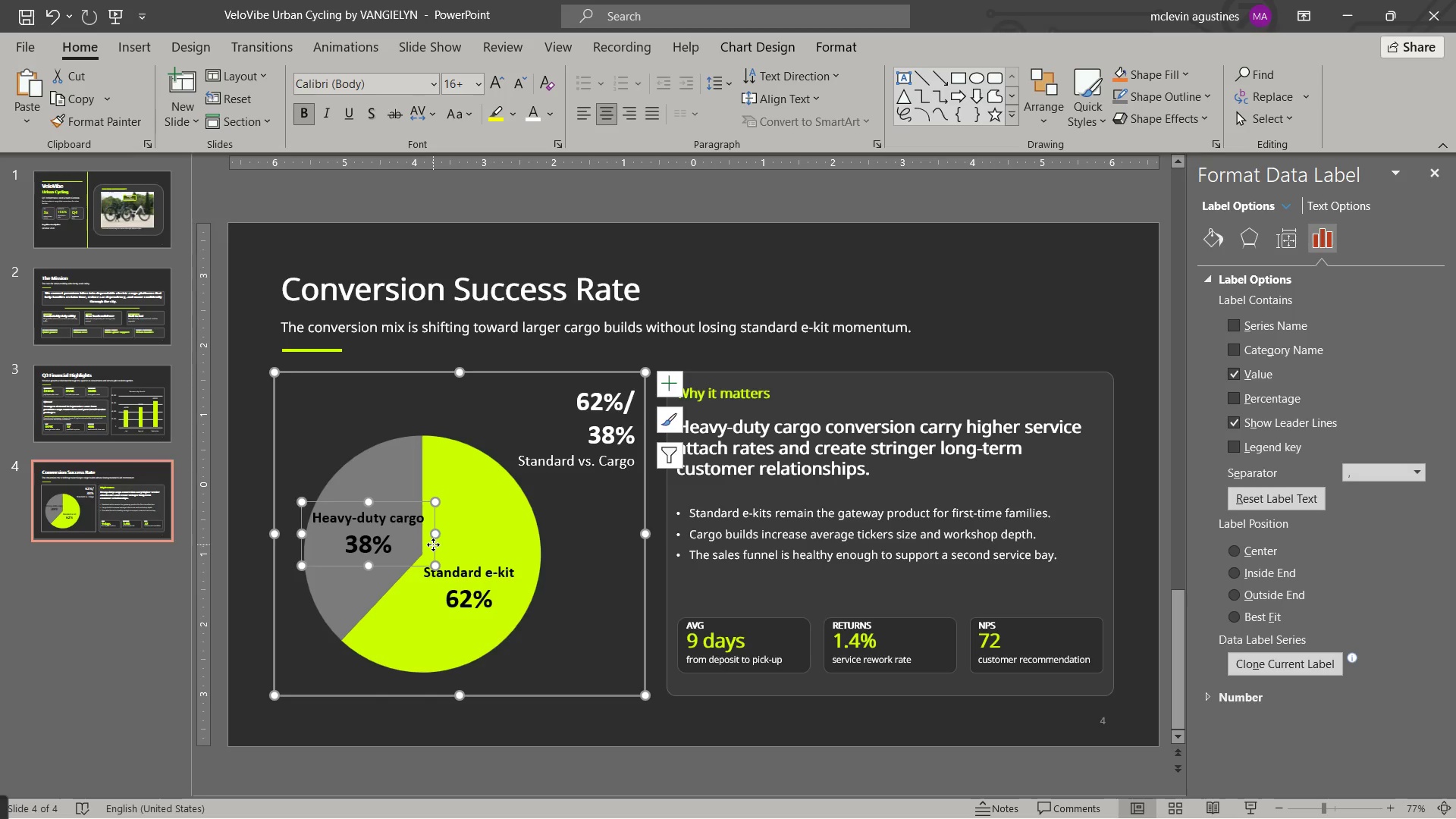 
left_click_drag(start_coordinate=[433, 544], to_coordinate=[433, 552])
 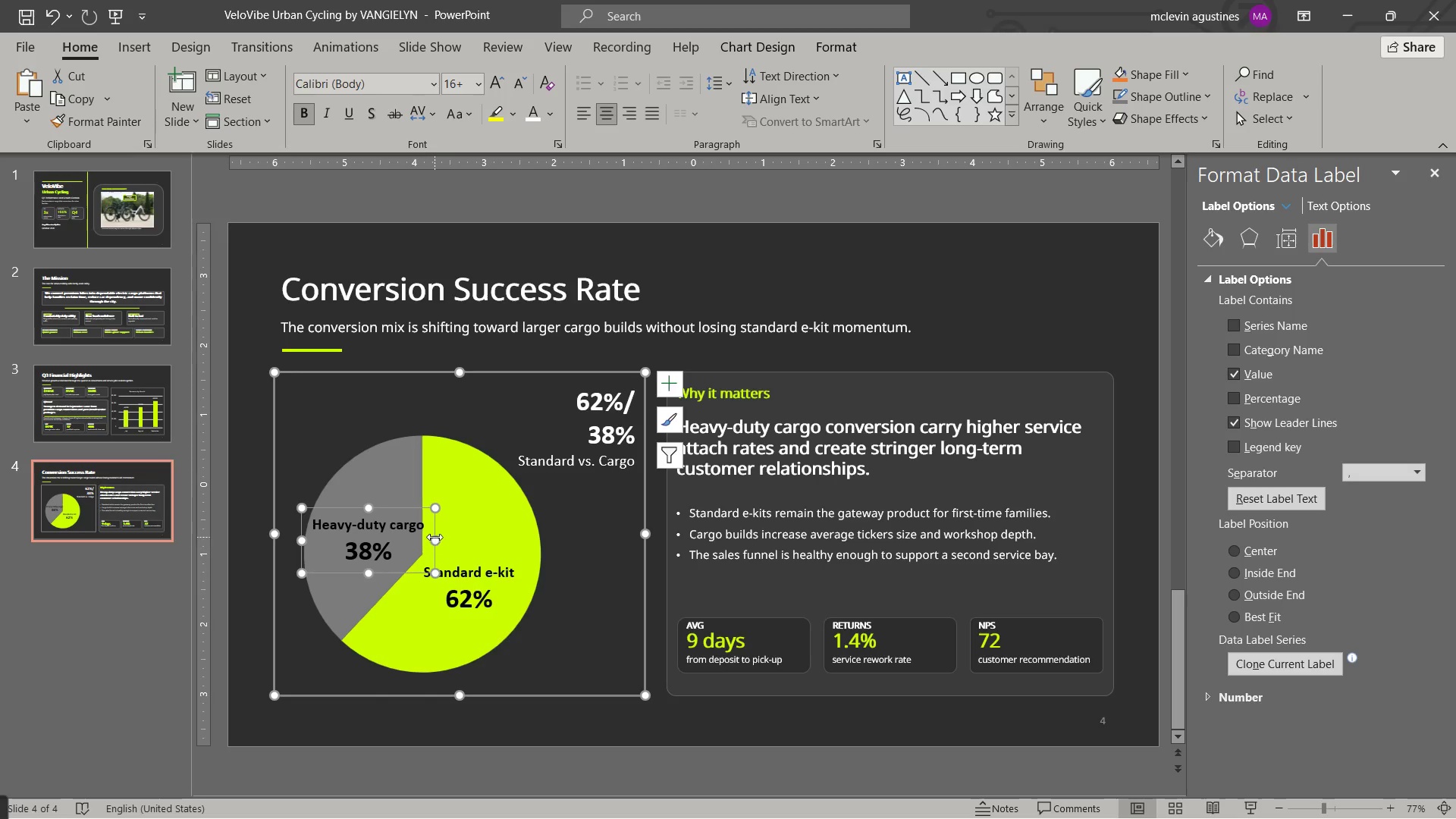 
left_click_drag(start_coordinate=[435, 536], to_coordinate=[427, 540])
 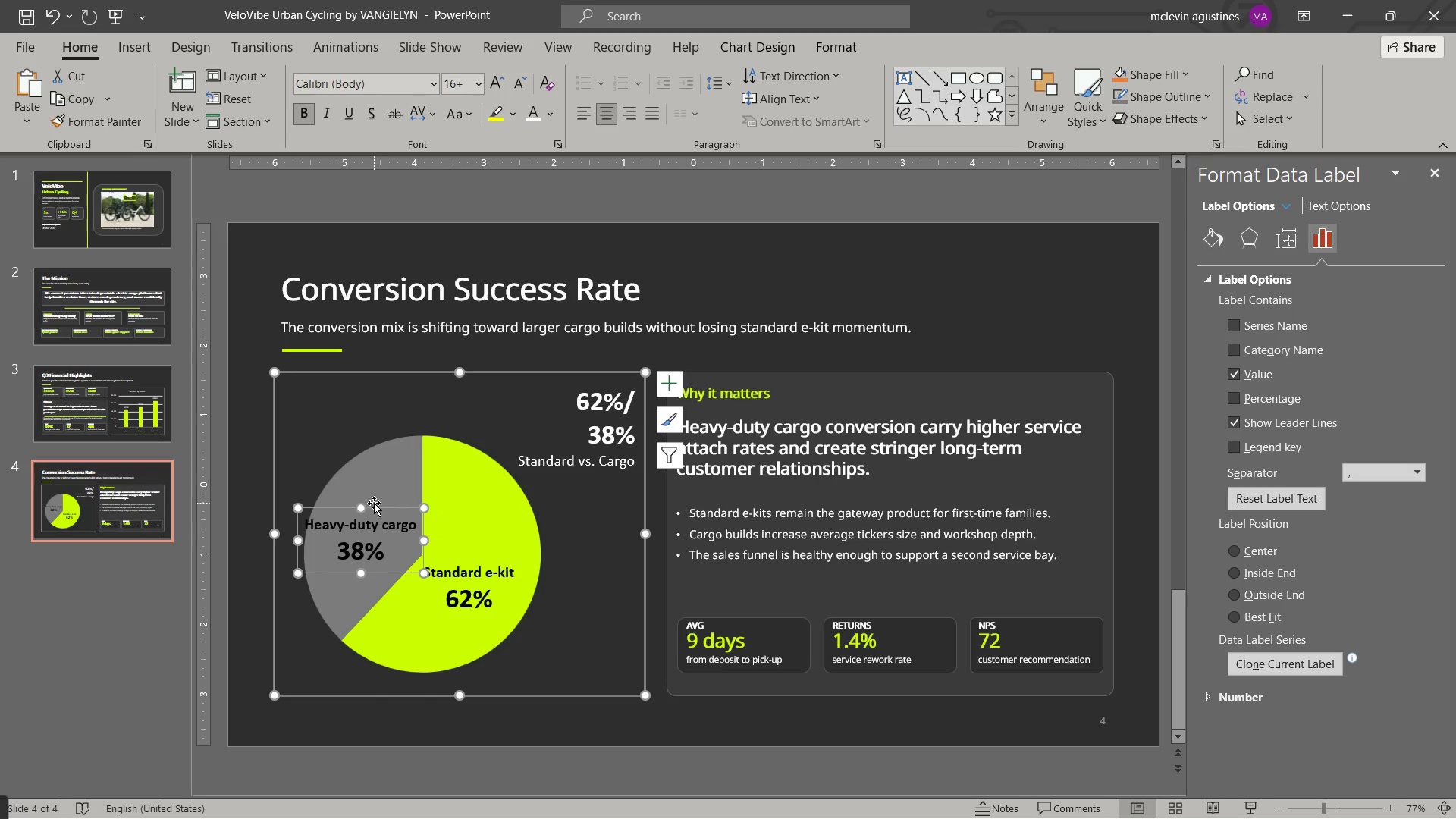 
left_click_drag(start_coordinate=[375, 507], to_coordinate=[381, 517])
 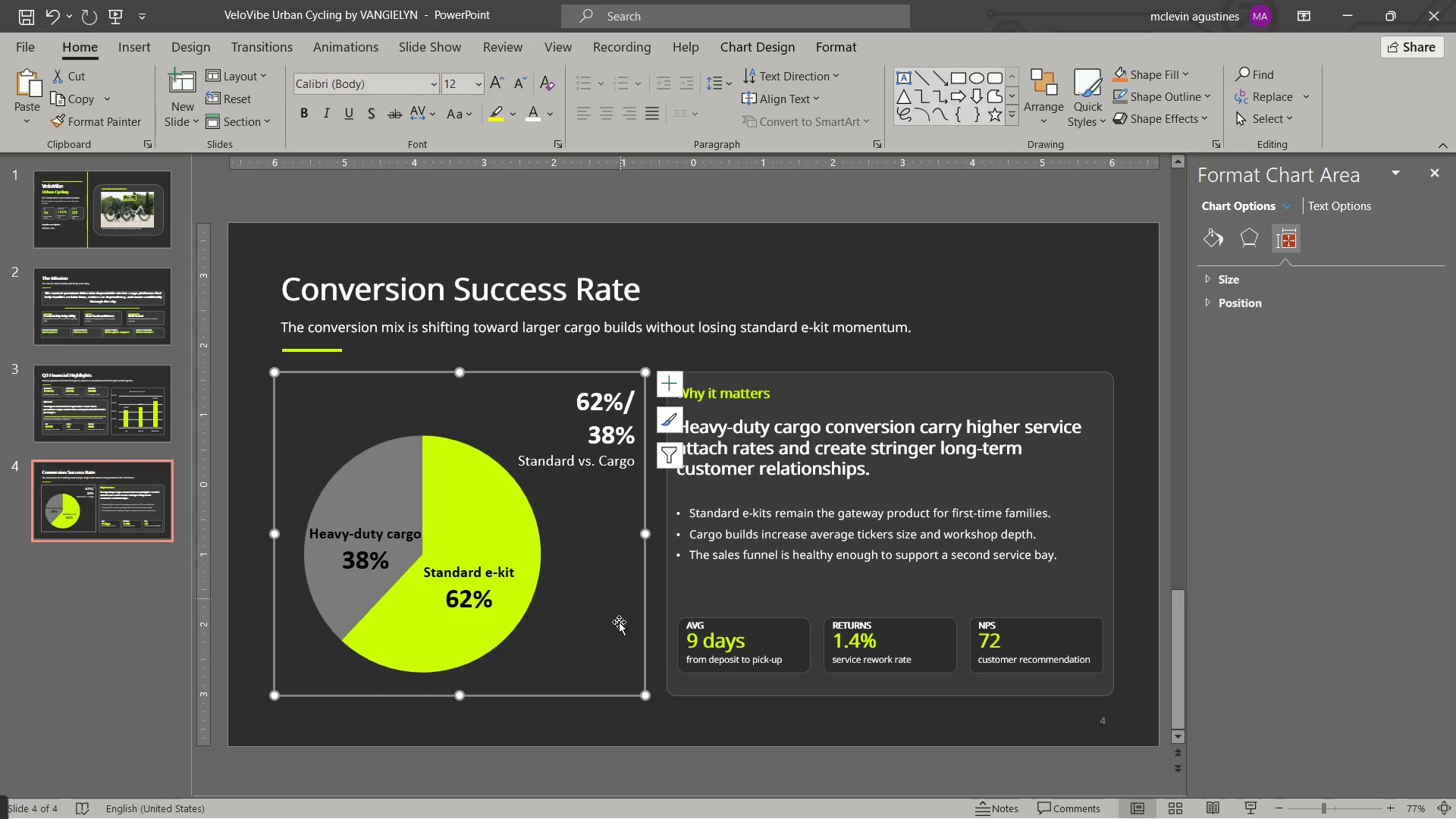 
left_click([702, 718])
 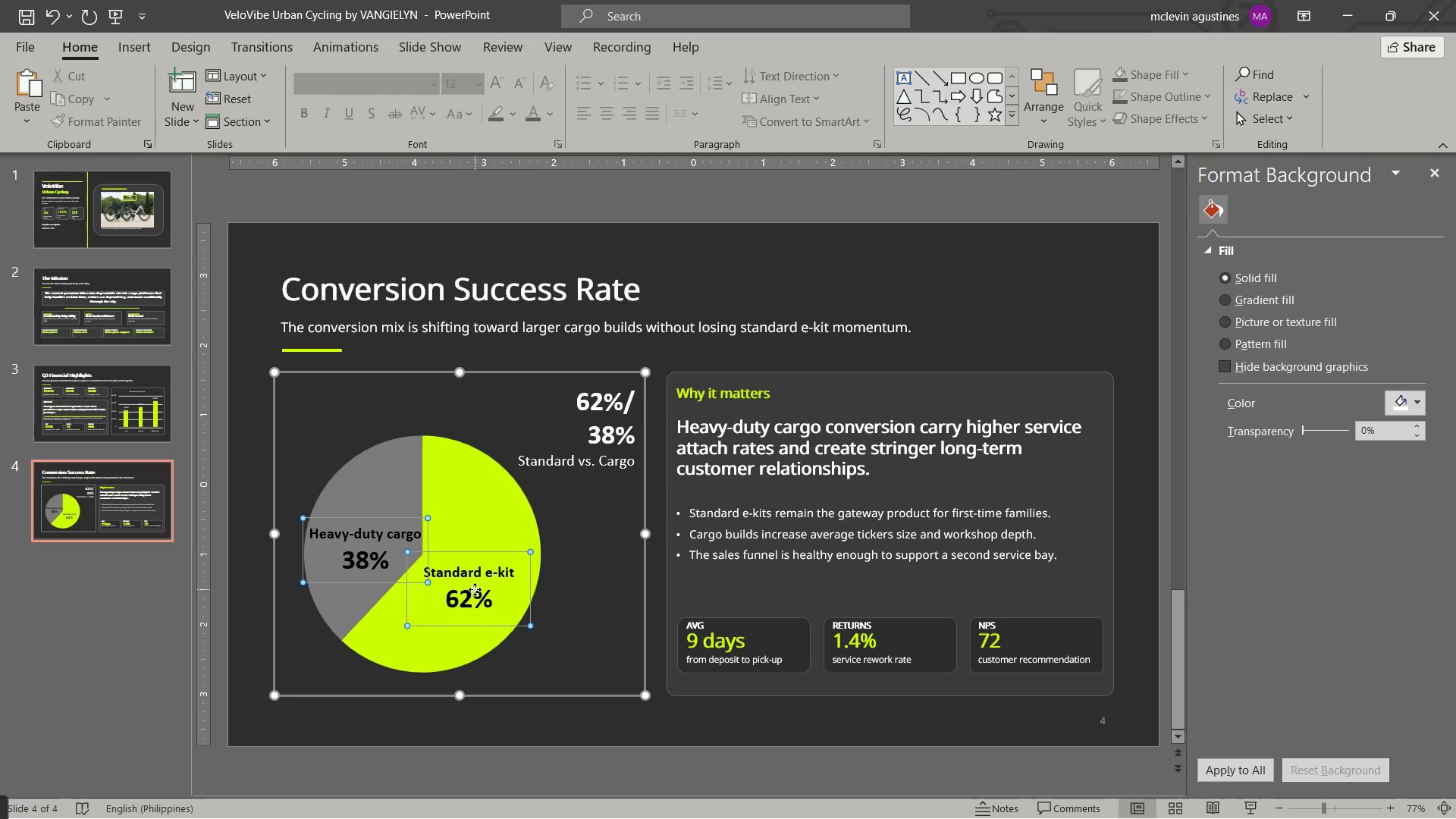 
left_click([512, 552])
 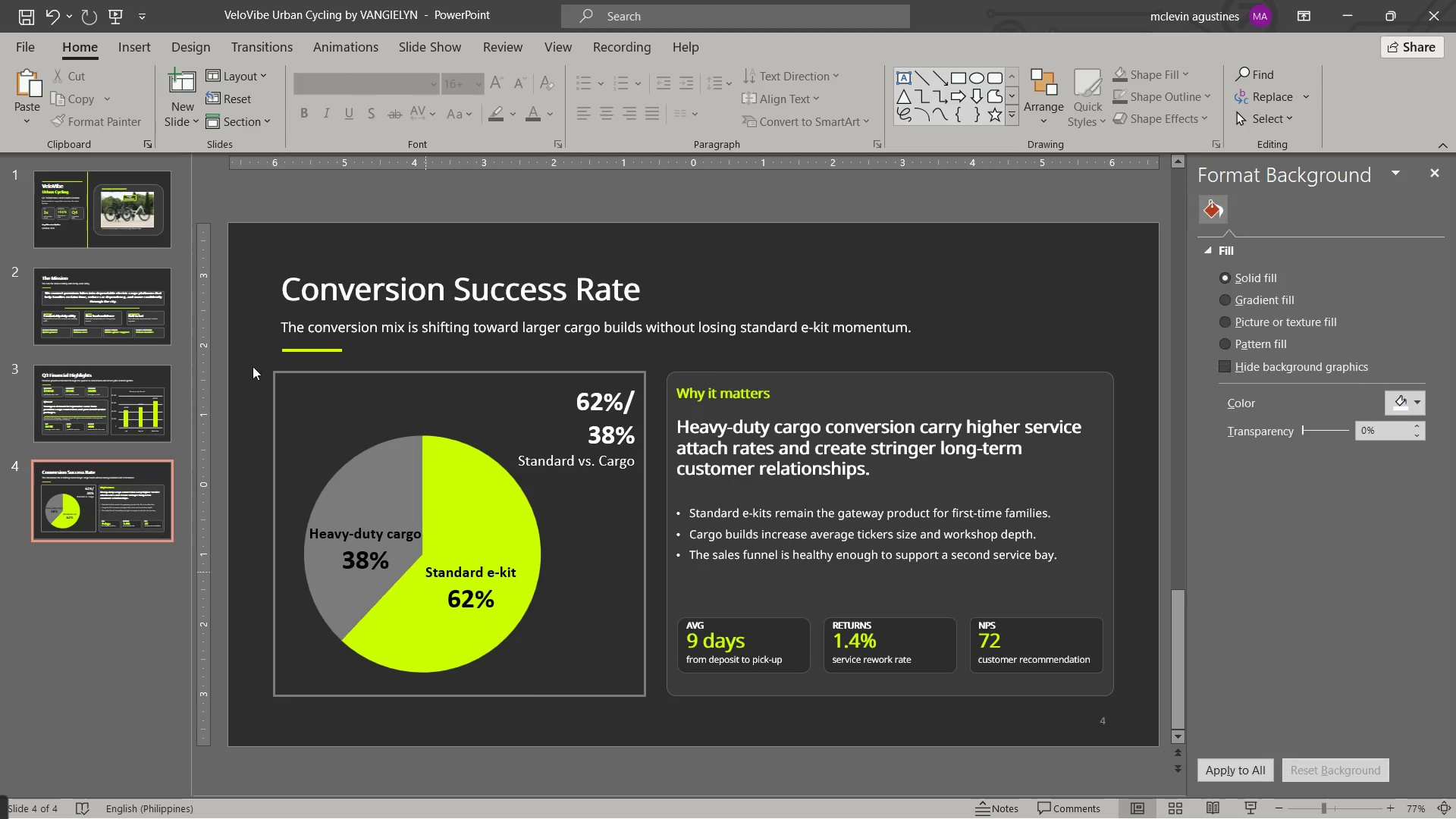 
left_click([33, 25])
 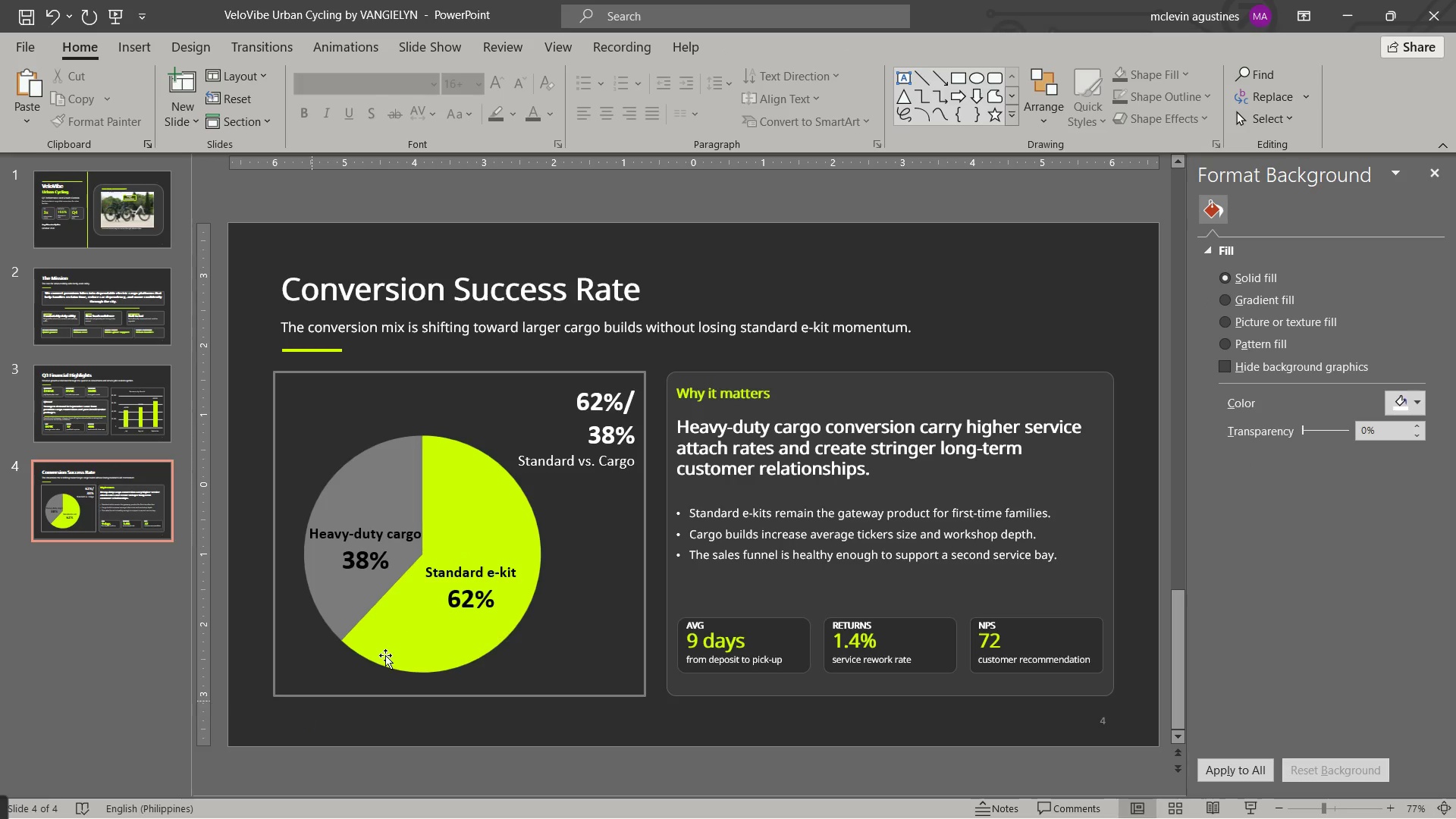 
wait(5.92)
 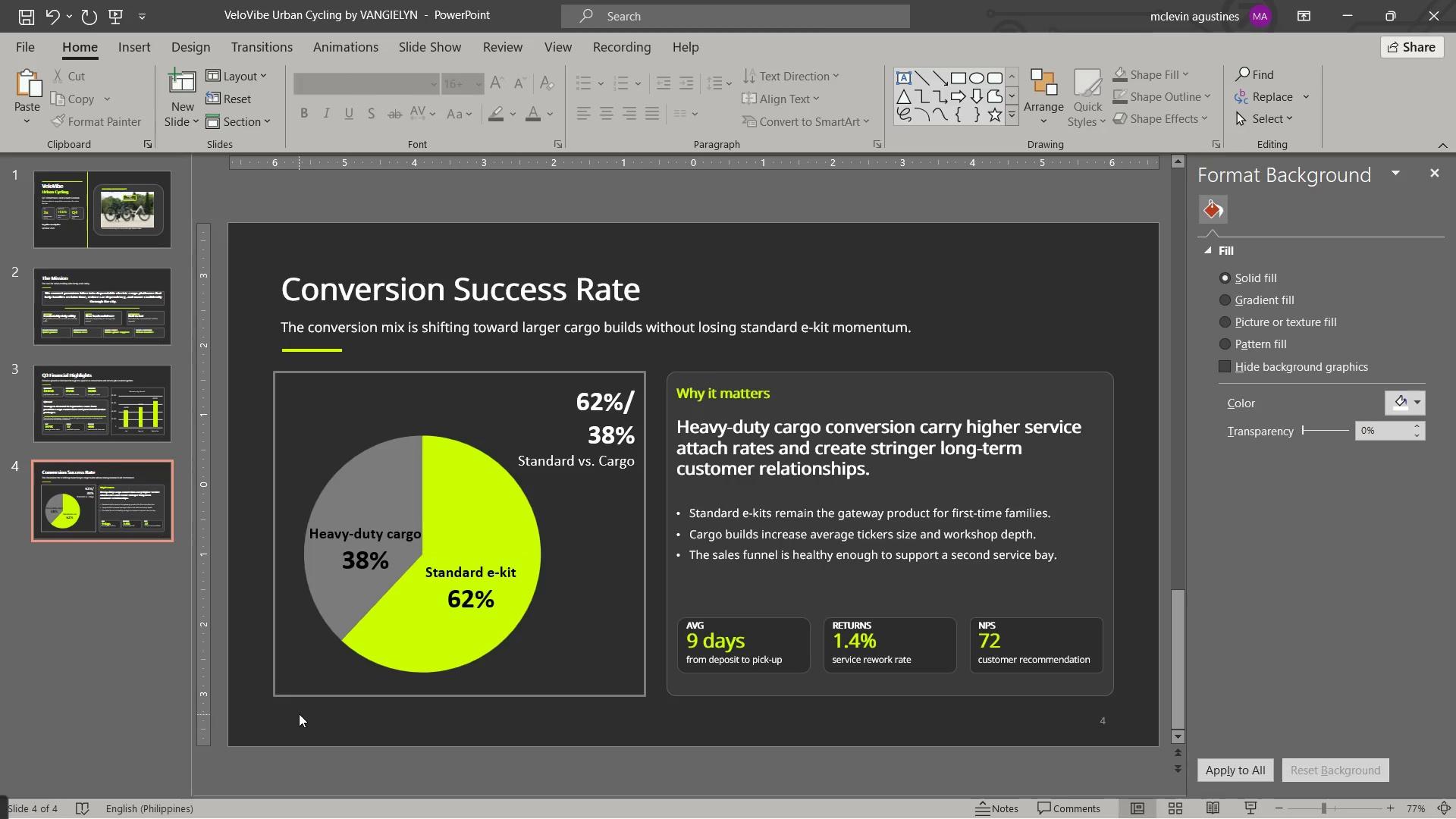 
left_click([132, 468])
 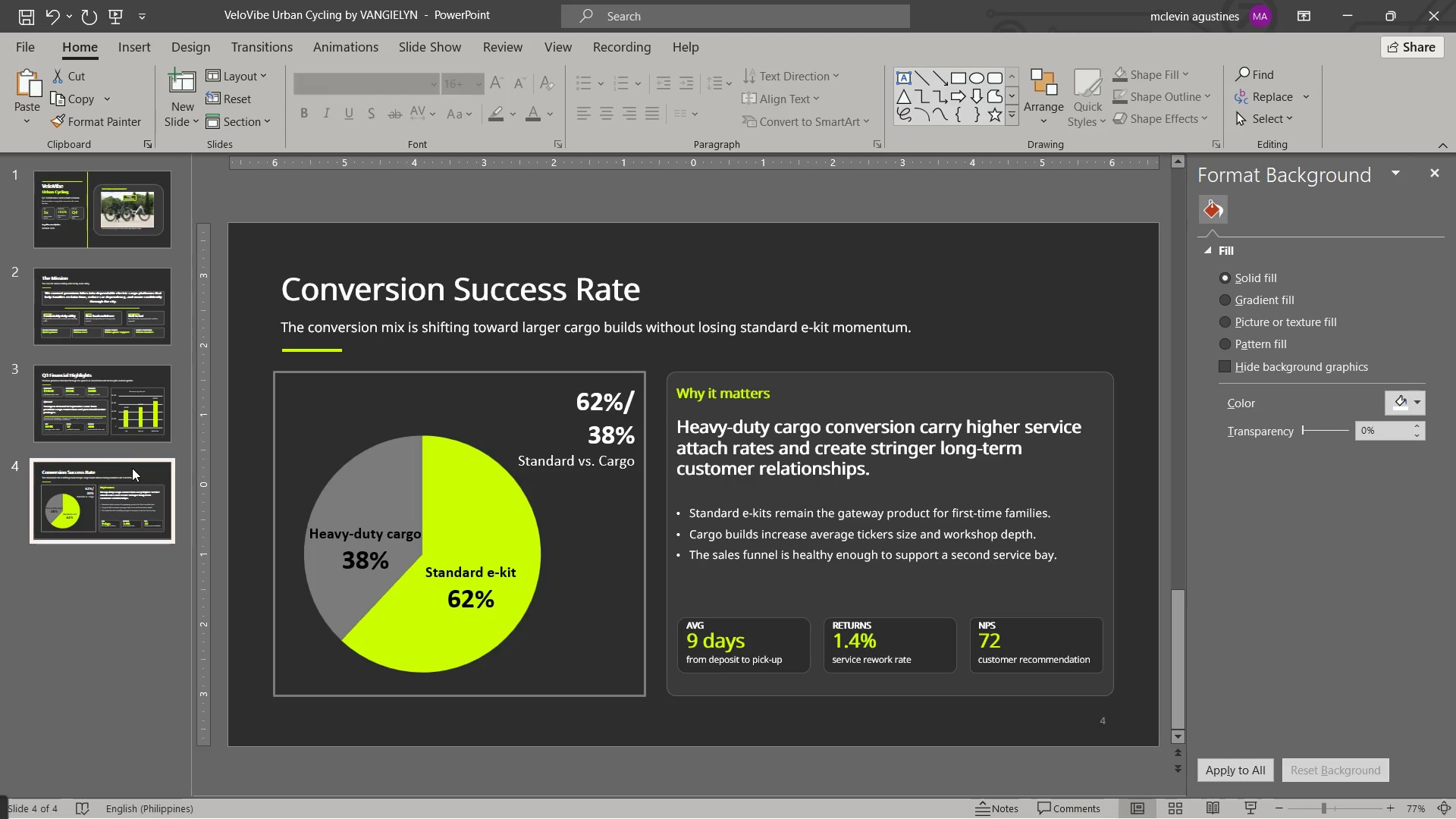 
key(Control+C)
 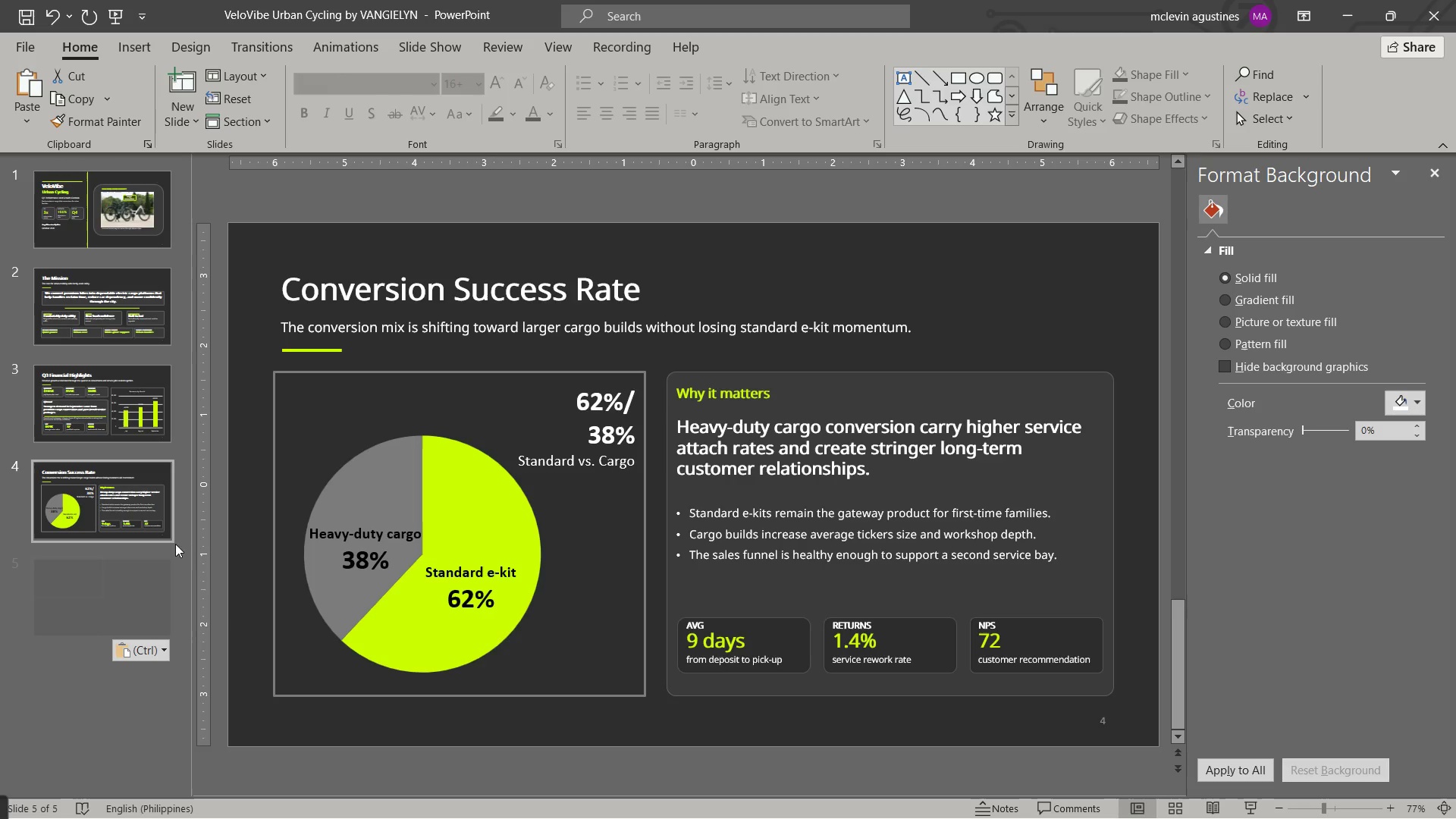 
key(Control+V)
 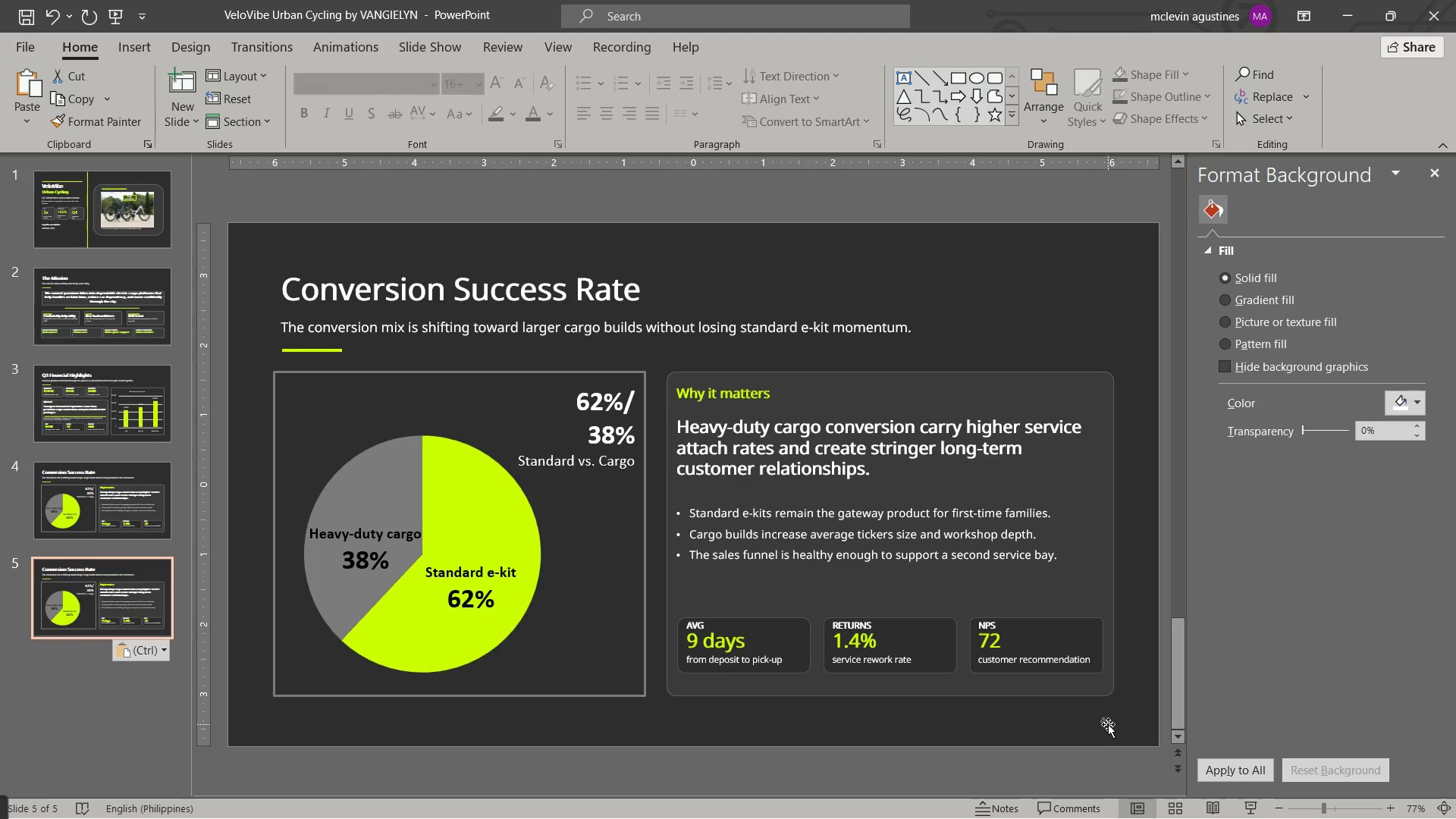 
left_click_drag(start_coordinate=[1100, 720], to_coordinate=[1109, 722])
 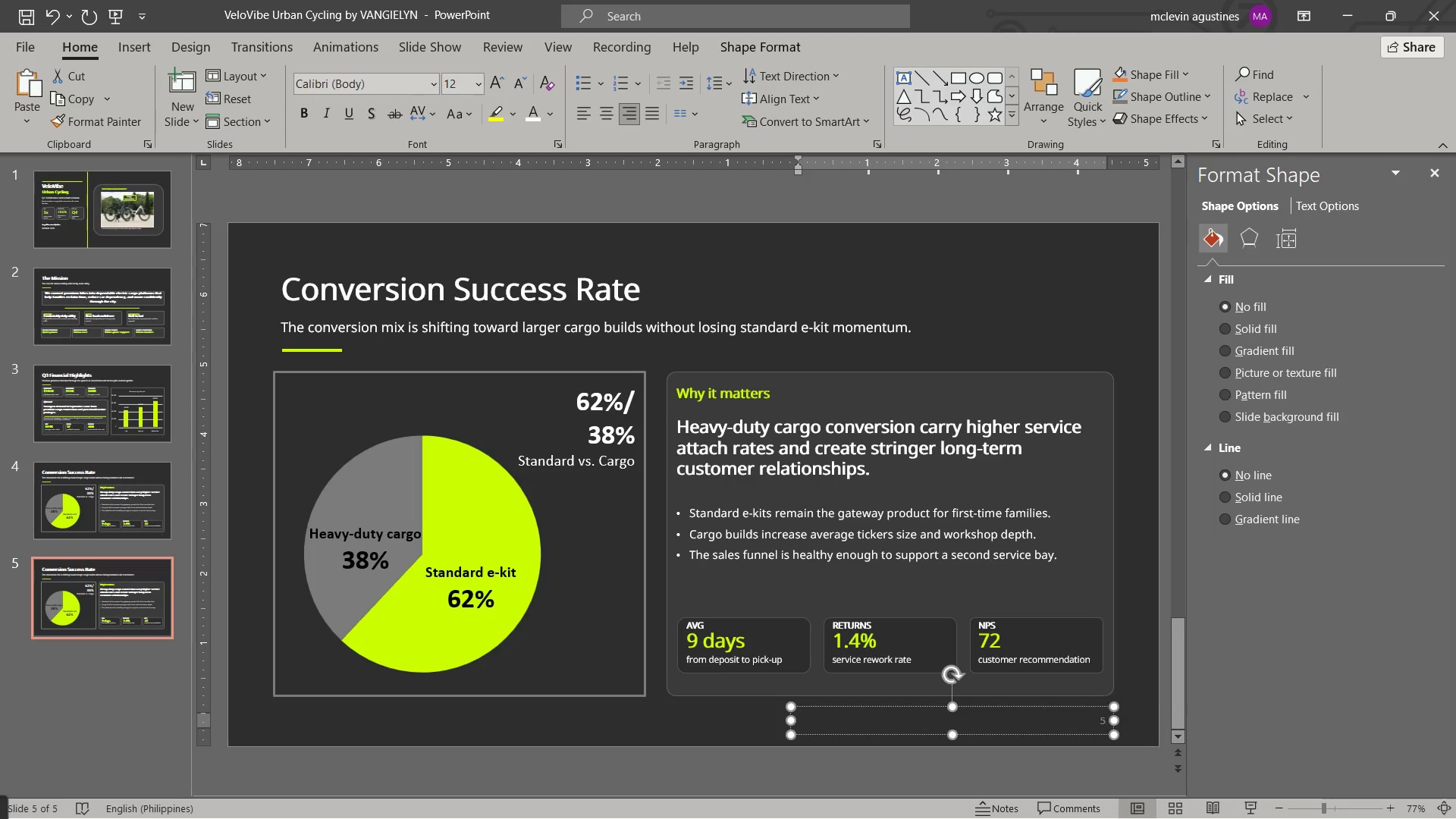 
key(Numpad5)
 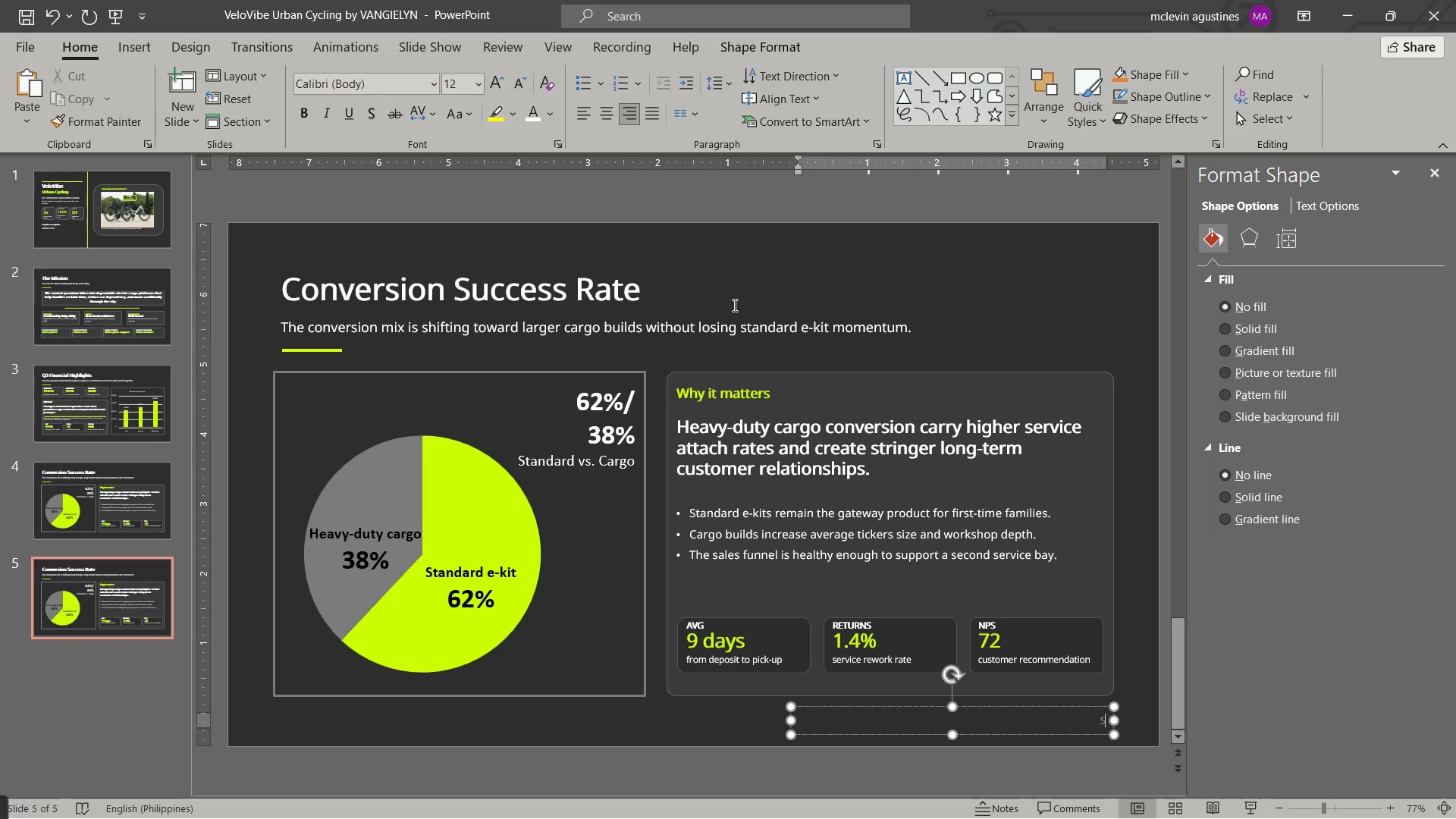 
left_click([733, 304])
 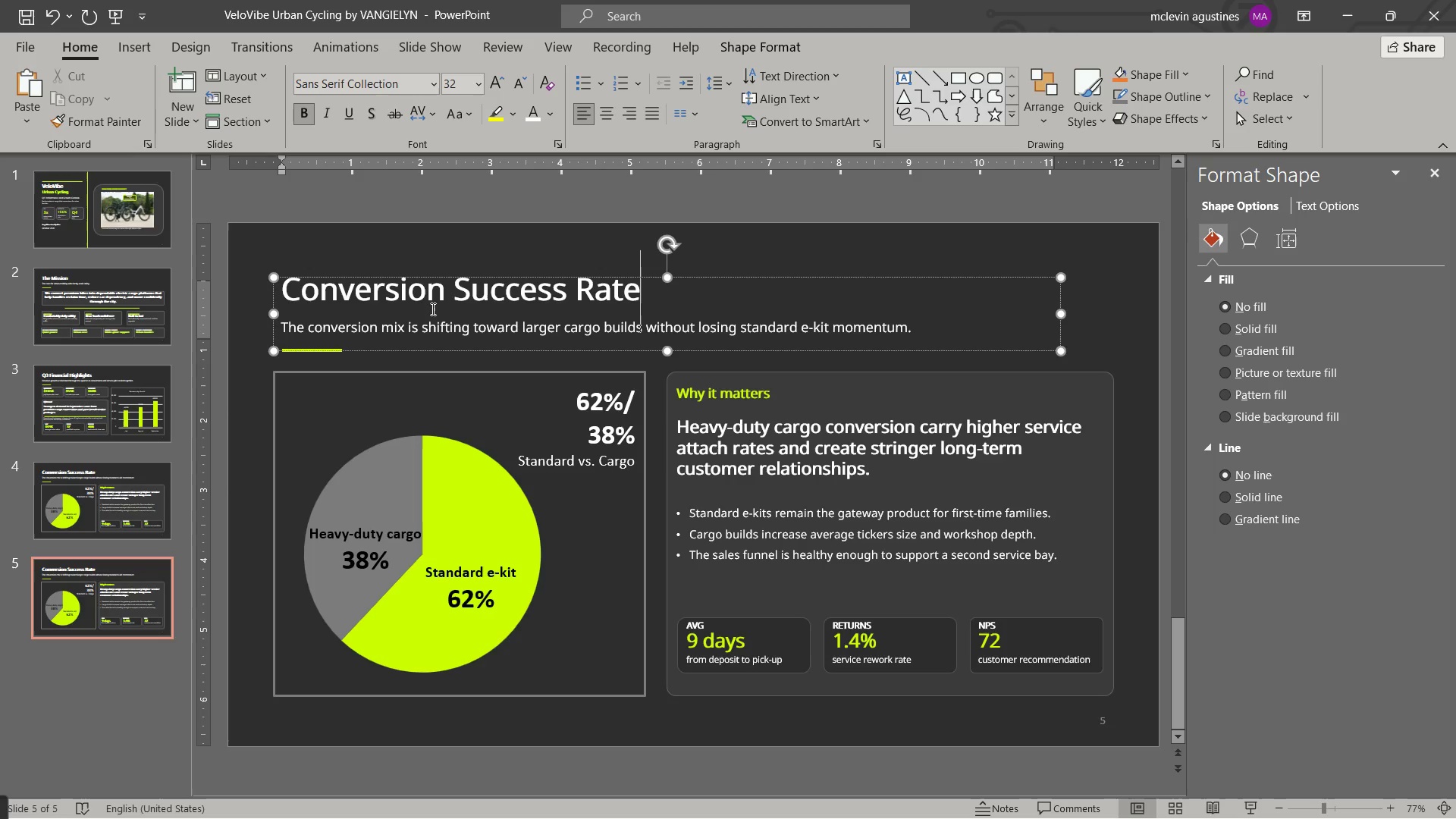 
wait(5.44)
 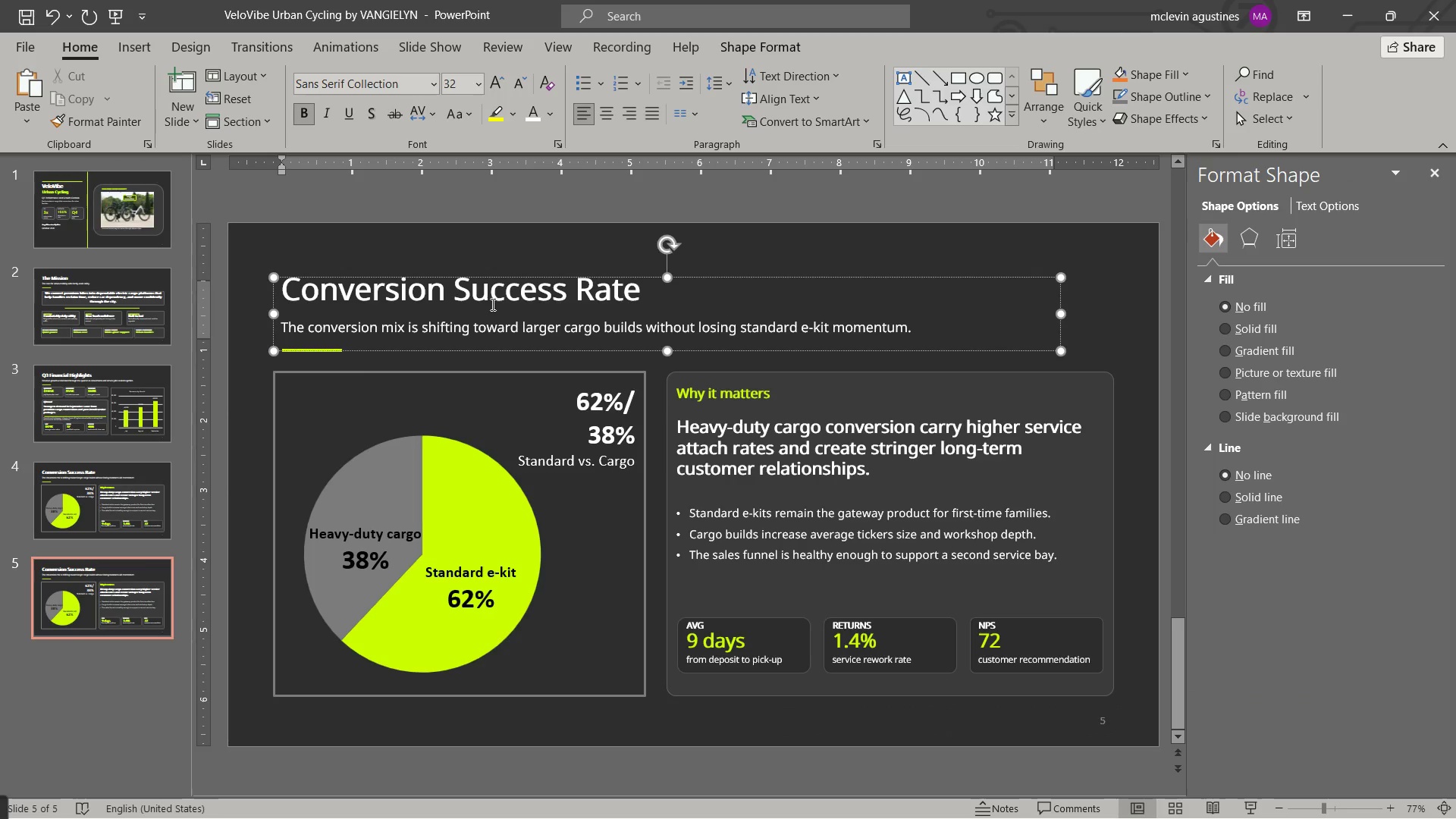 
left_click_drag(start_coordinate=[292, 289], to_coordinate=[645, 275])
 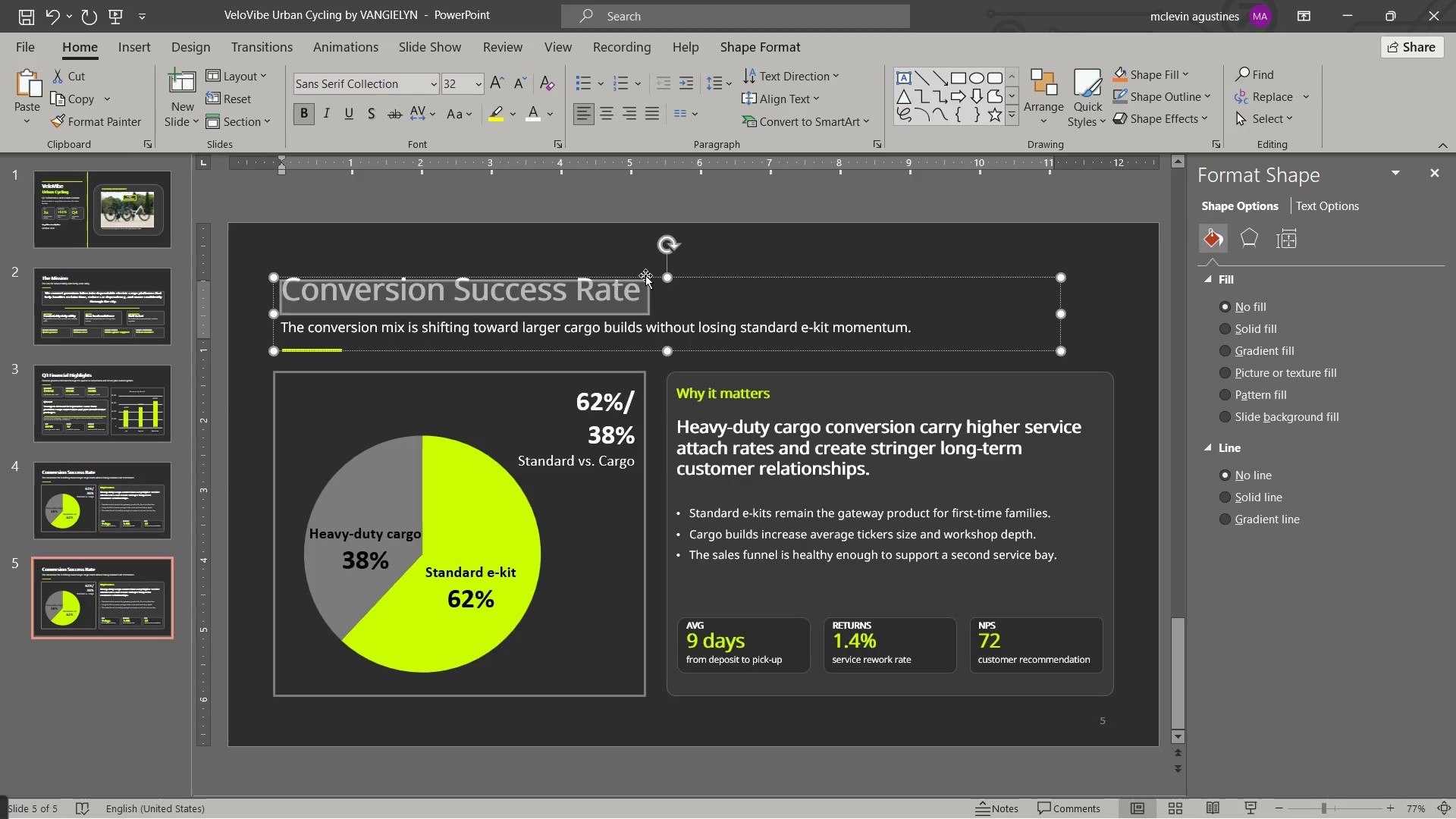 
type(Inventory Health)
 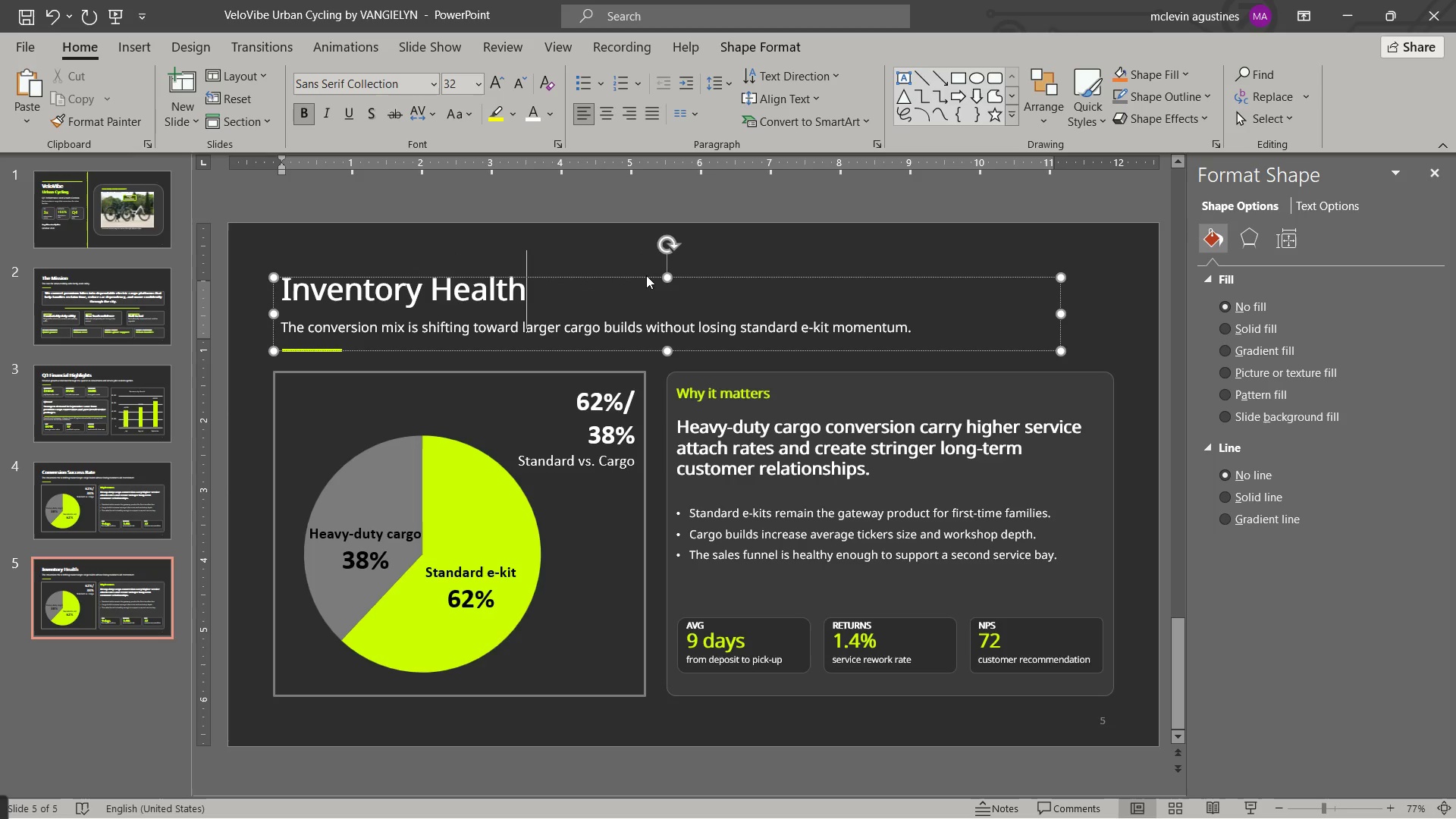 
key(ArrowLeft)
 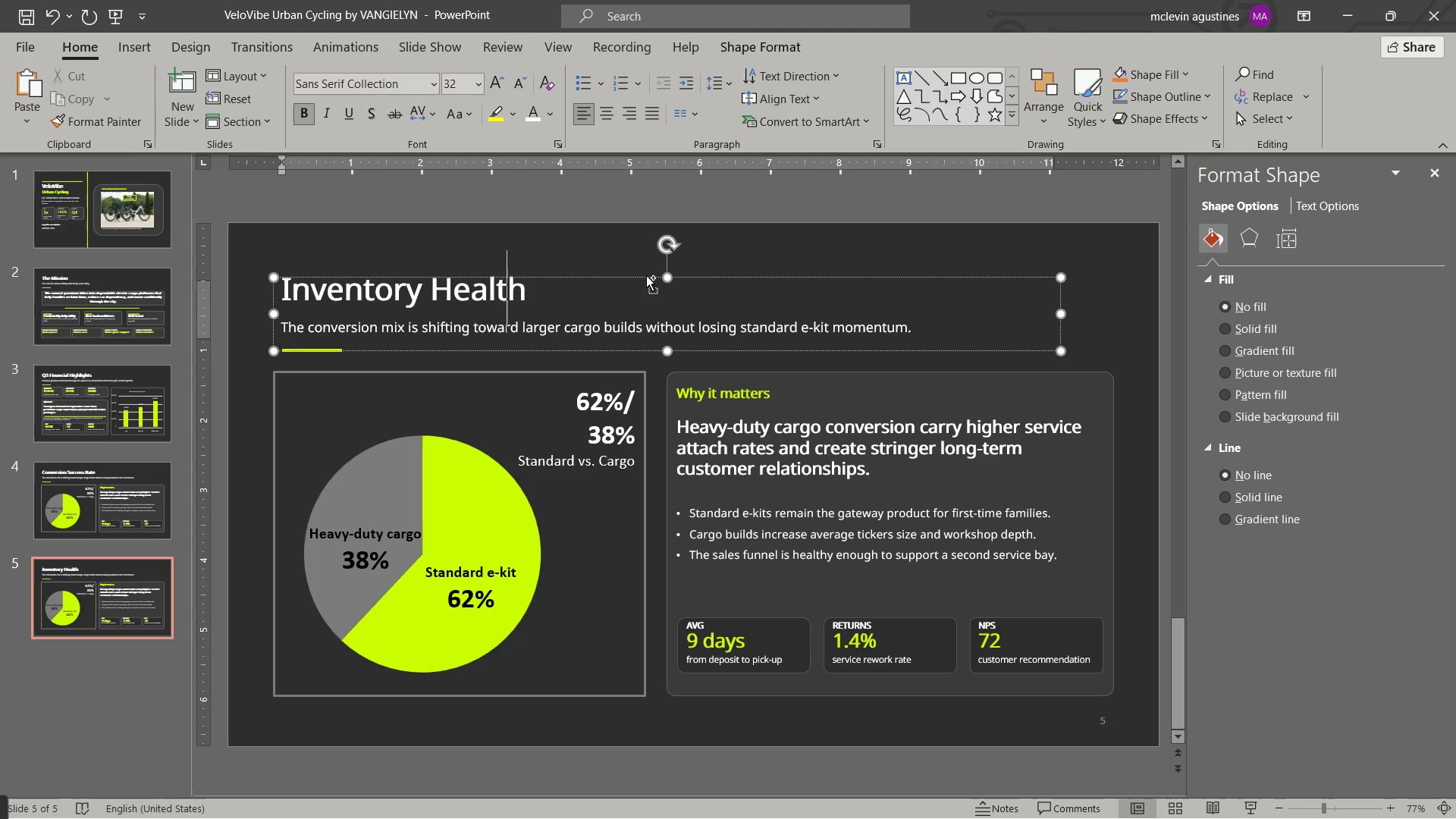 
key(Control+ControlLeft)
 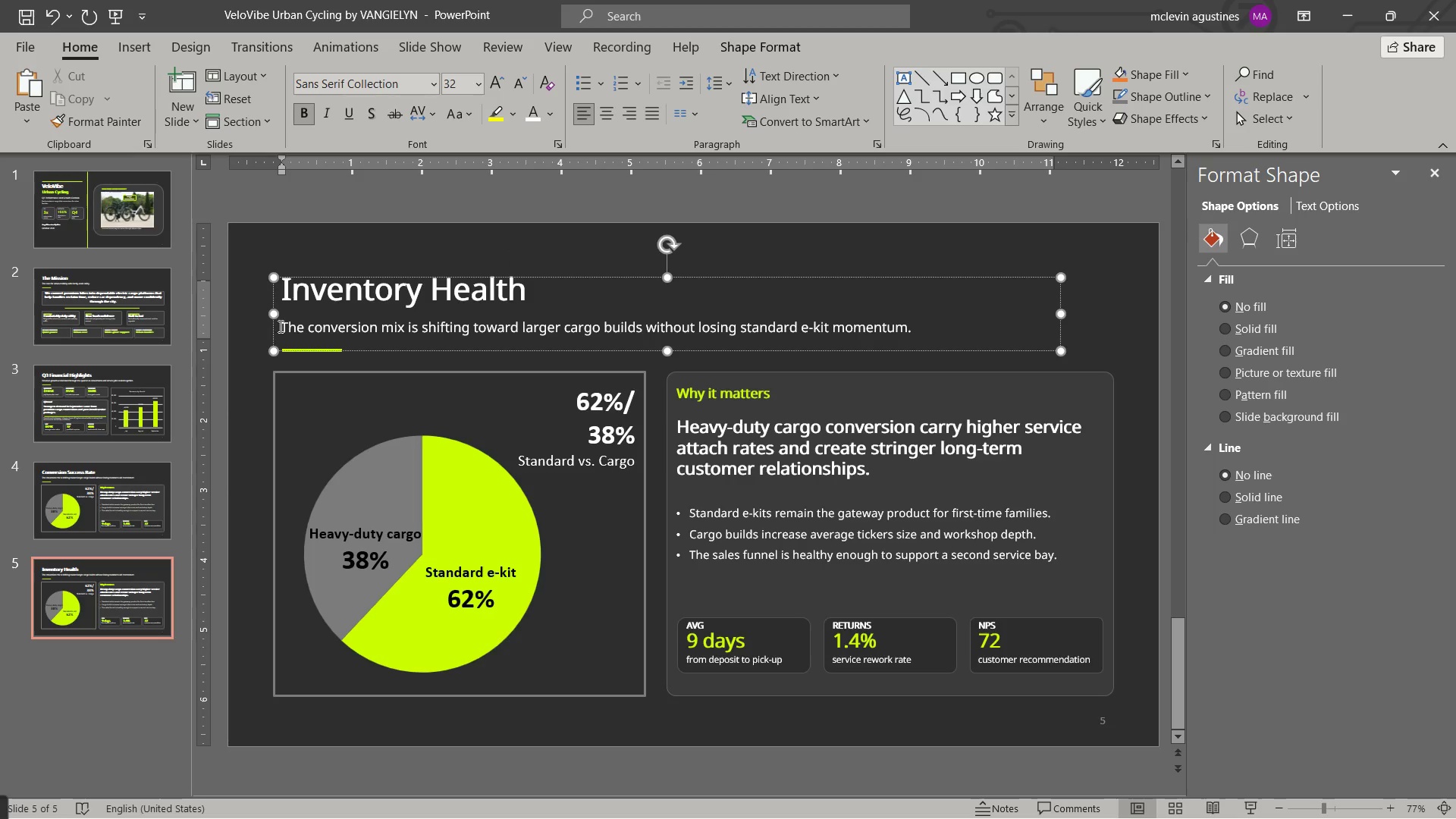 
left_click_drag(start_coordinate=[289, 324], to_coordinate=[946, 349])
 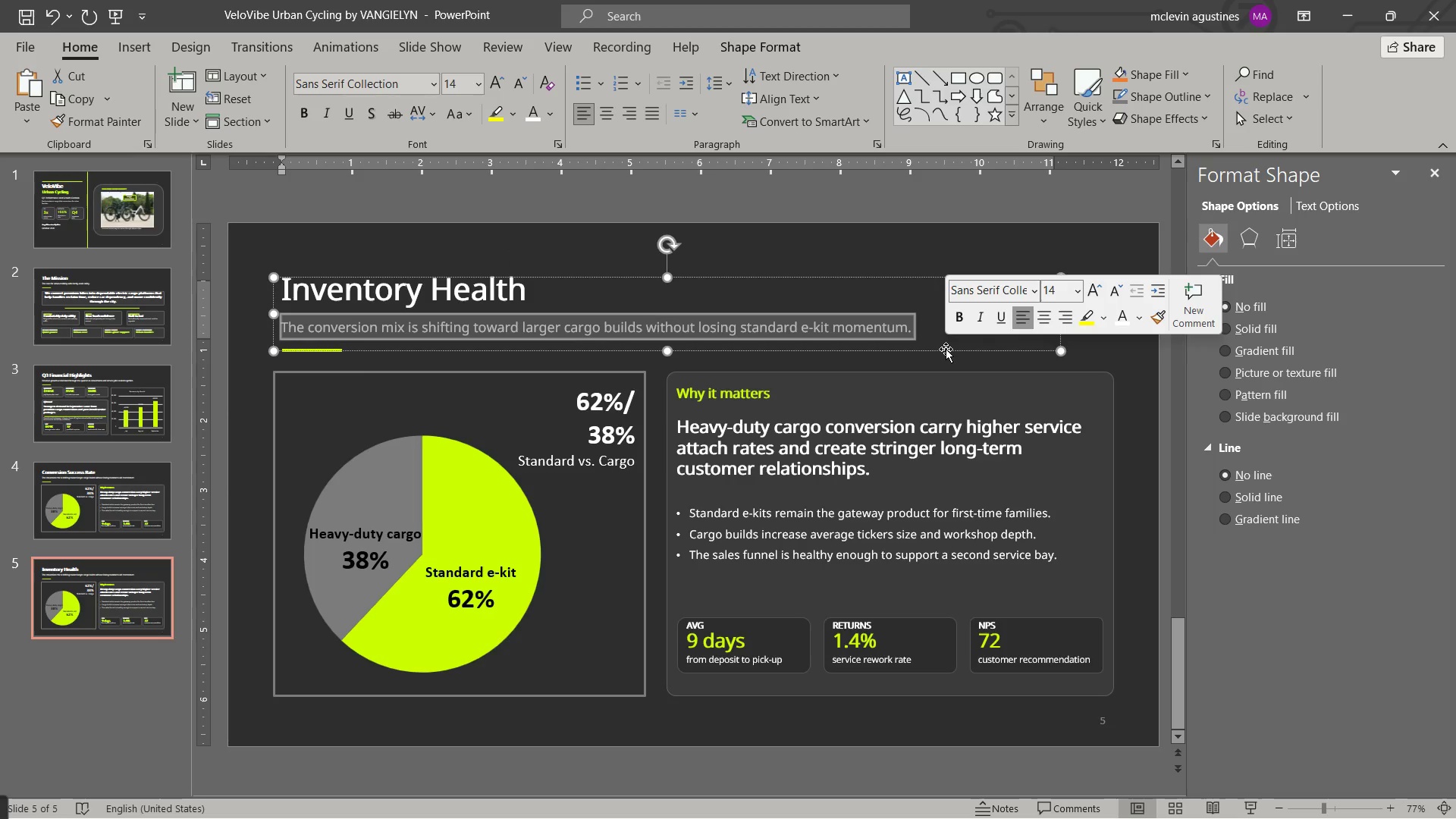 
type(stock is healthy enough for bear-term growth, with hono)
key(Backspace)
key(Backspace)
key(Backspace)
key(Backspace)
type(motor kits the main itemt o monitor.)
 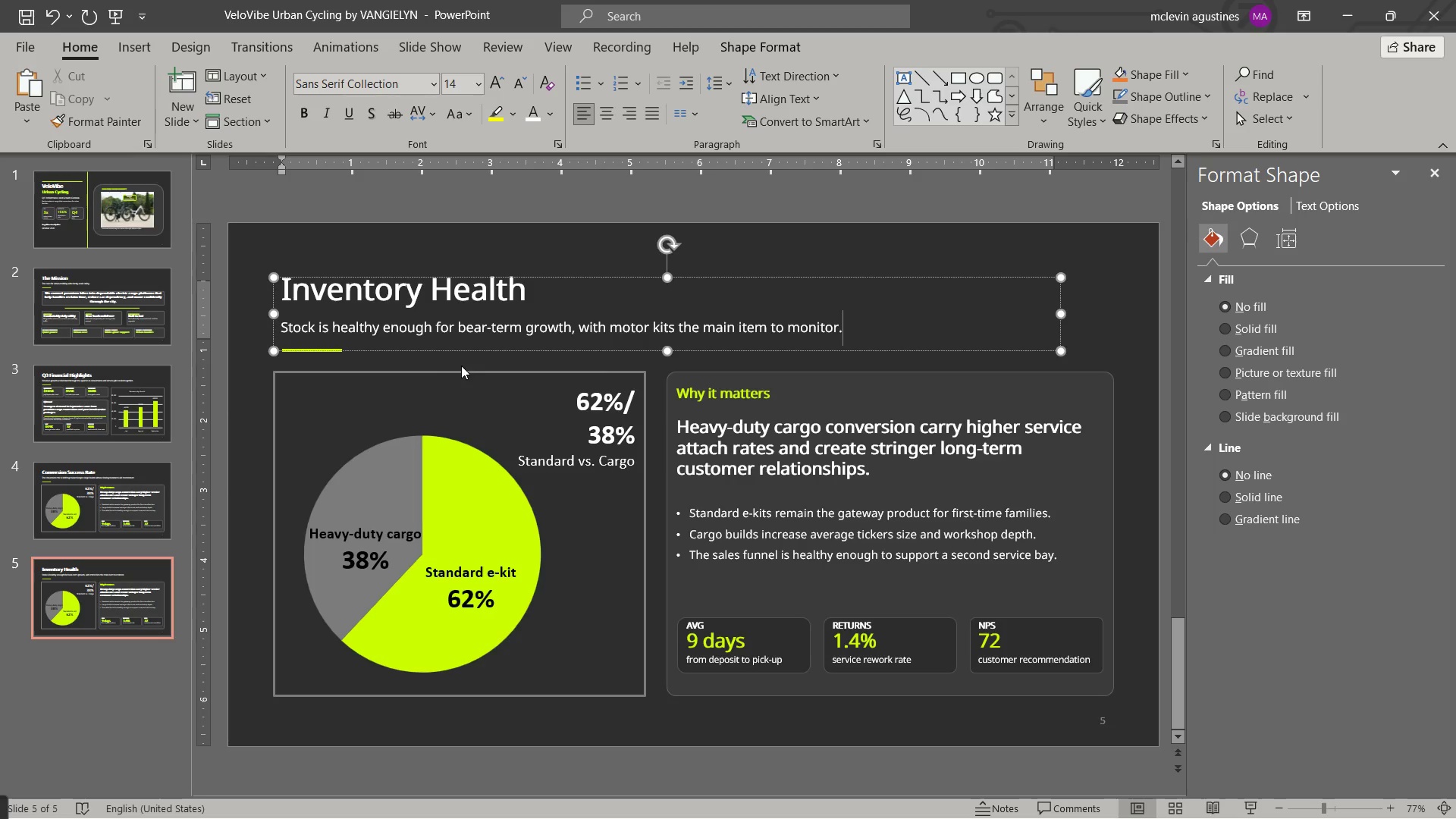 
key(Escape)
 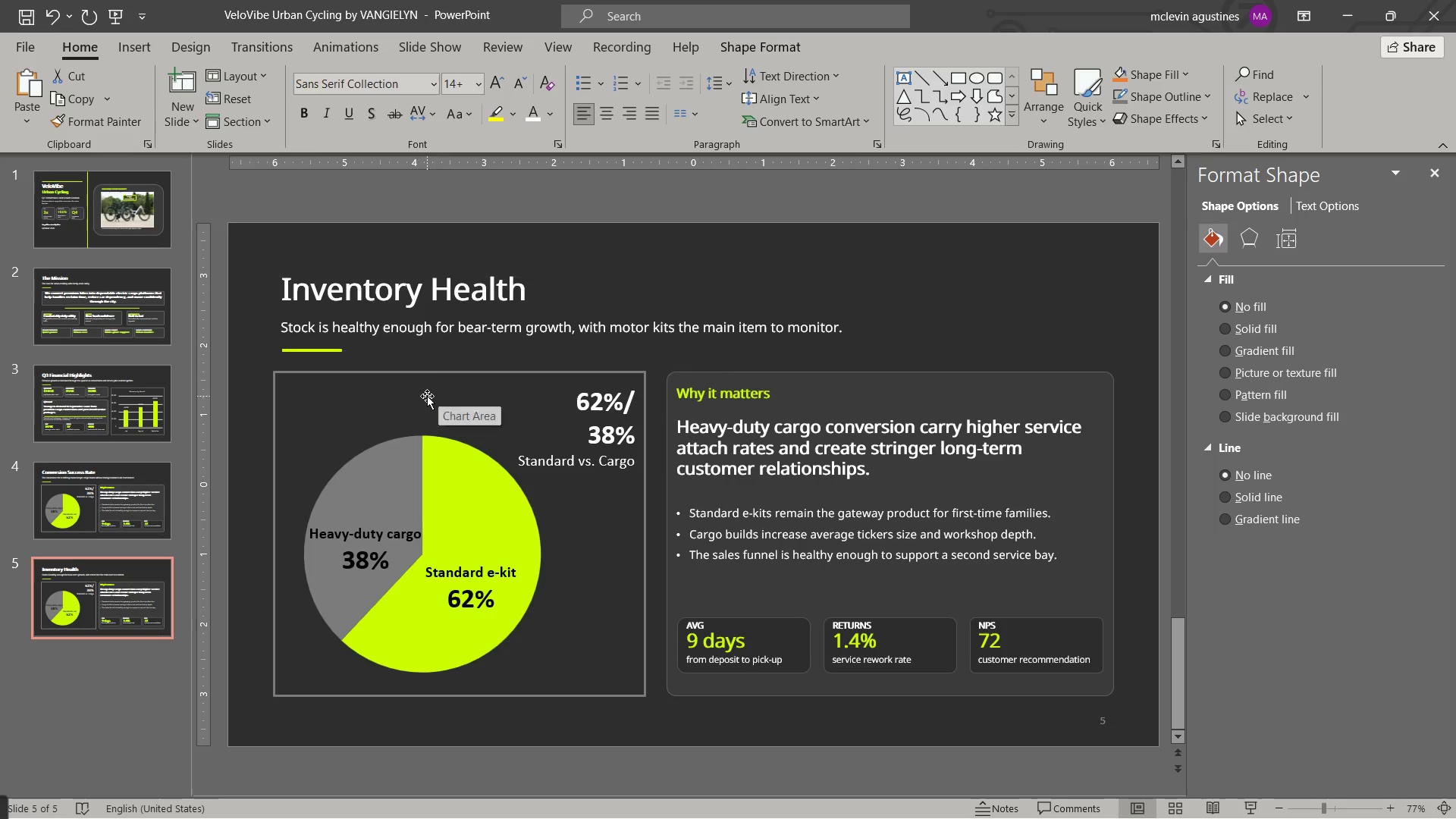 
key(Escape)
 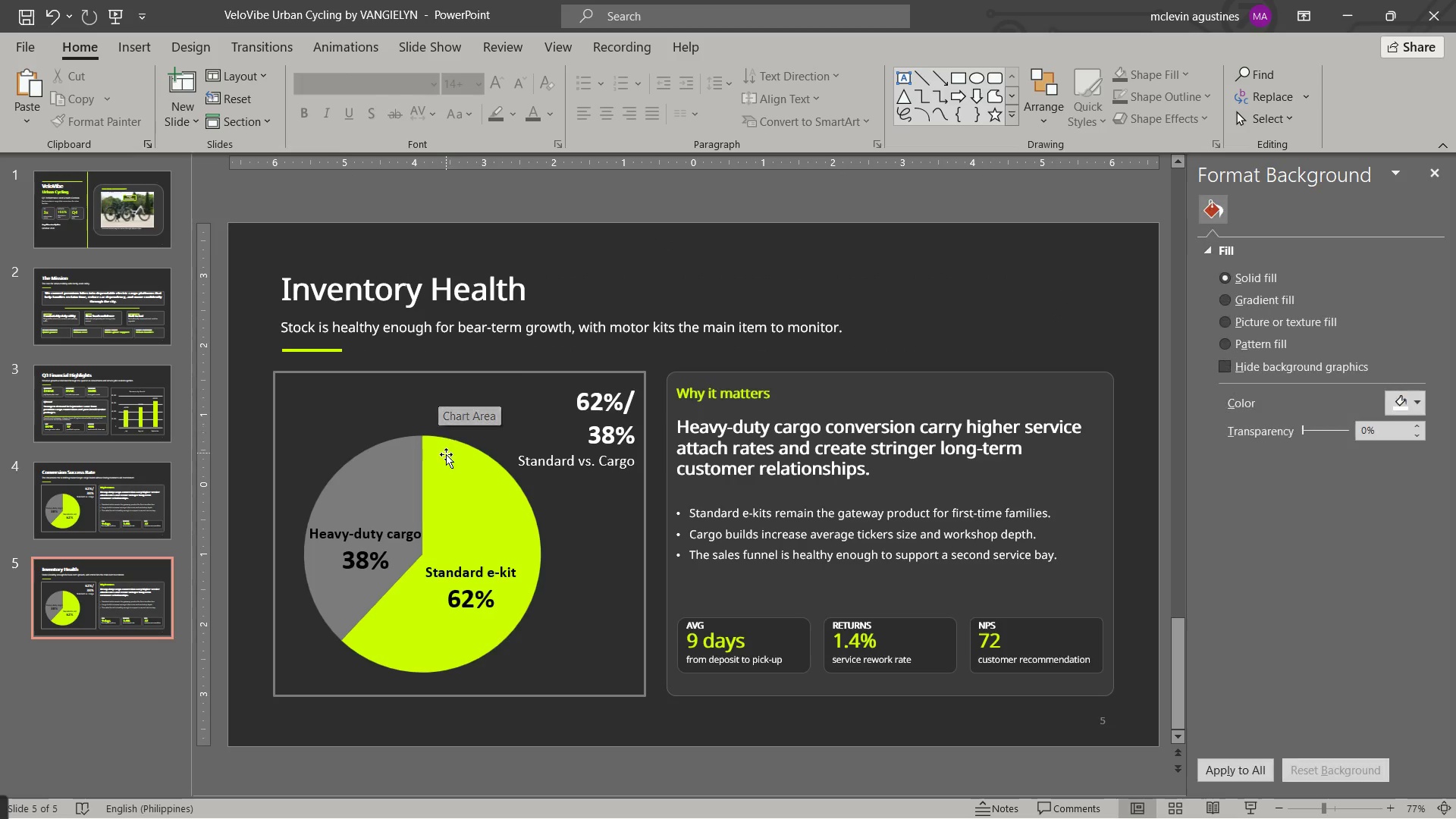 
left_click_drag(start_coordinate=[446, 454], to_coordinate=[444, 458])
 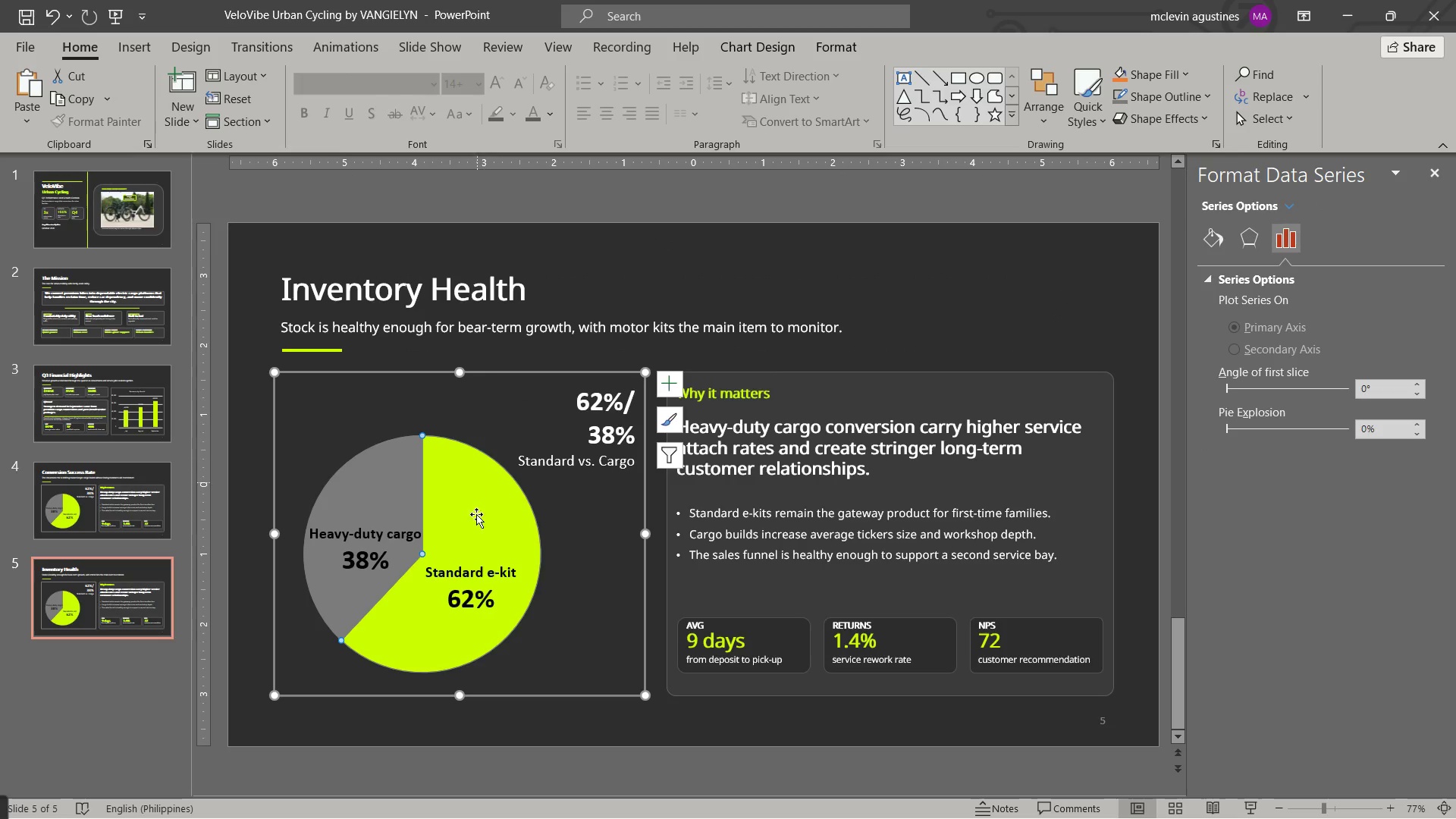 
left_click([500, 510])
 